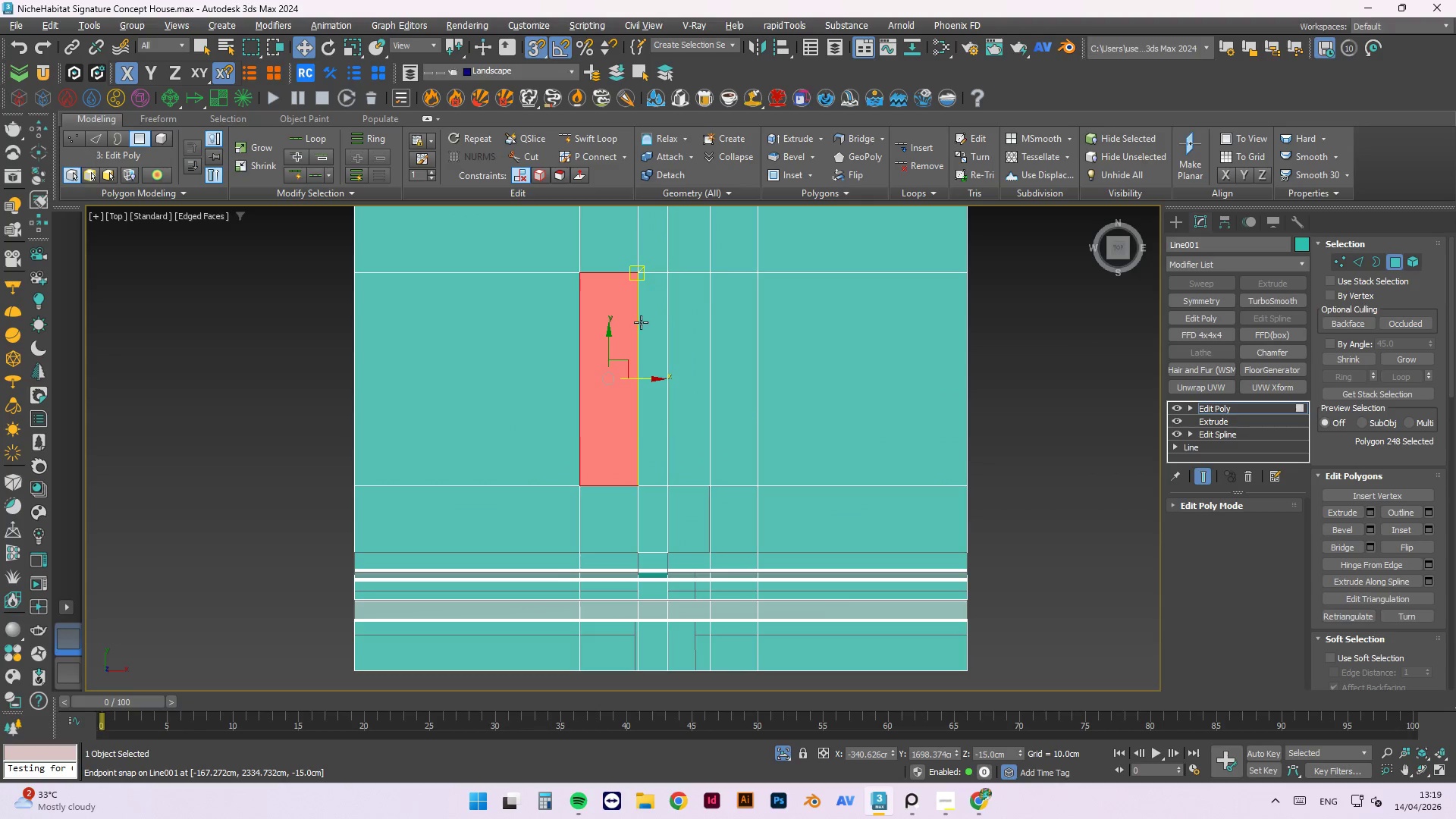 
scroll: coordinate [672, 313], scroll_direction: up, amount: 2.0
 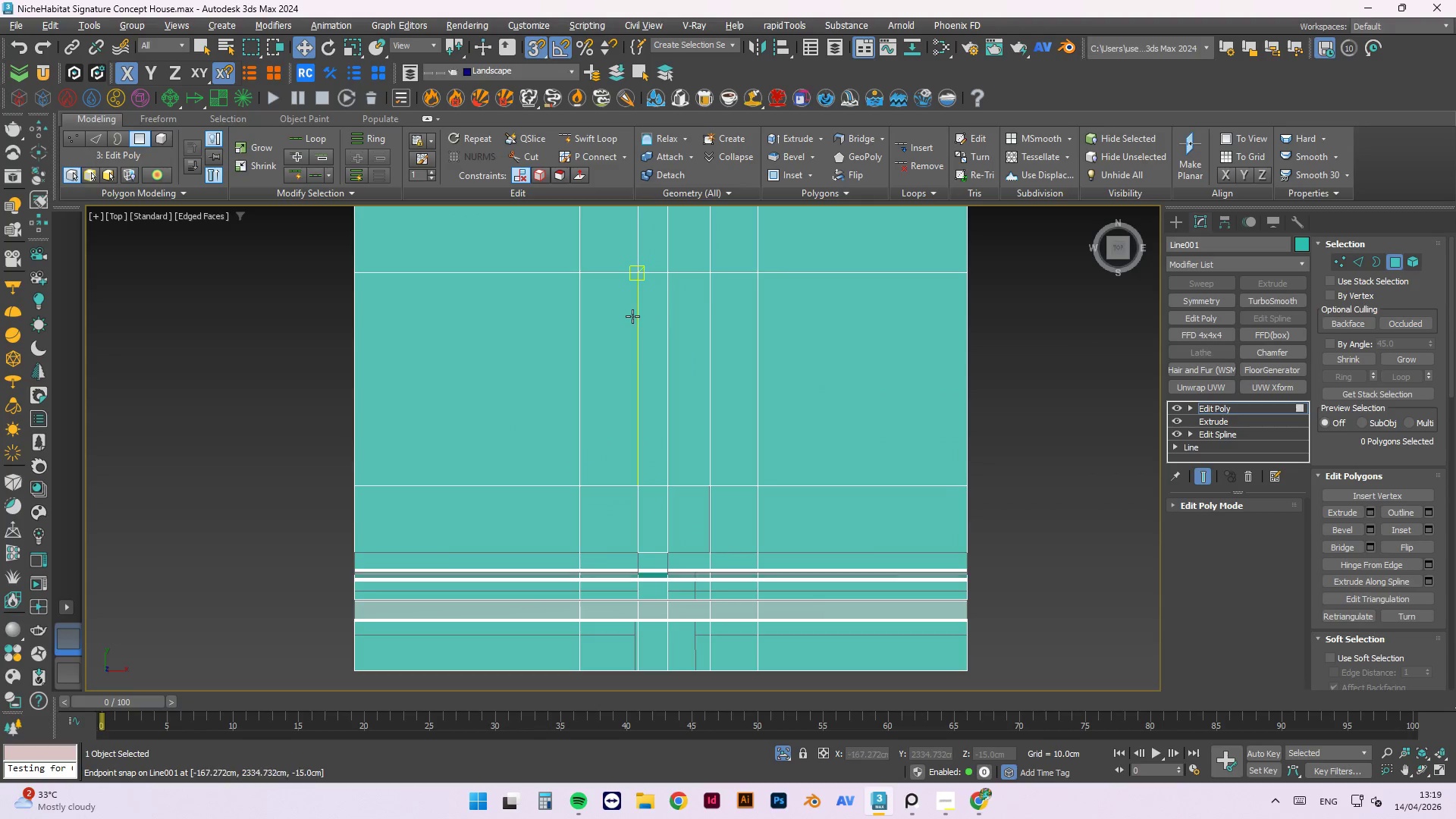 
hold_key(key=ControlLeft, duration=1.5)
left_click([664, 320])
 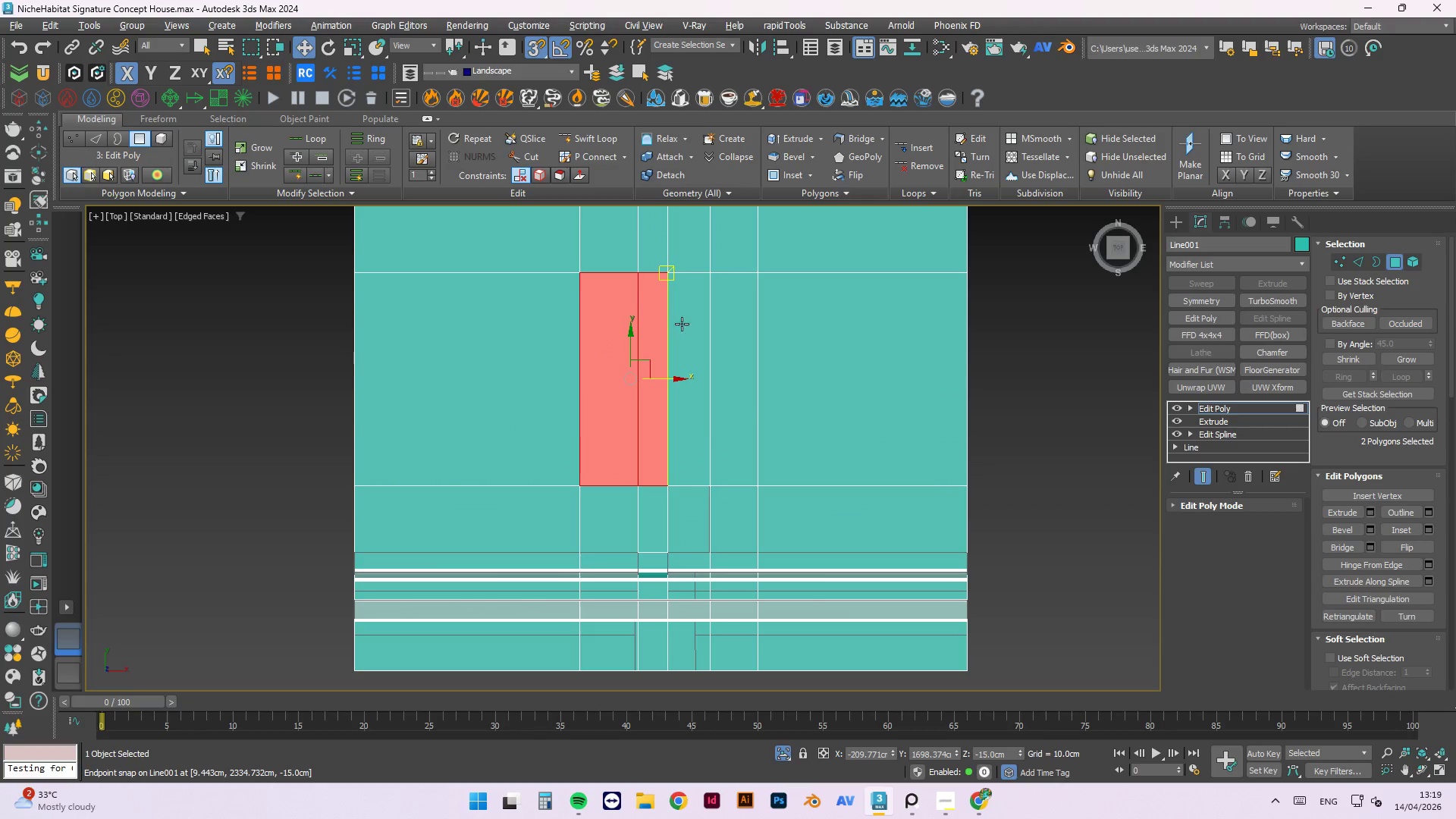 
left_click([683, 325])
 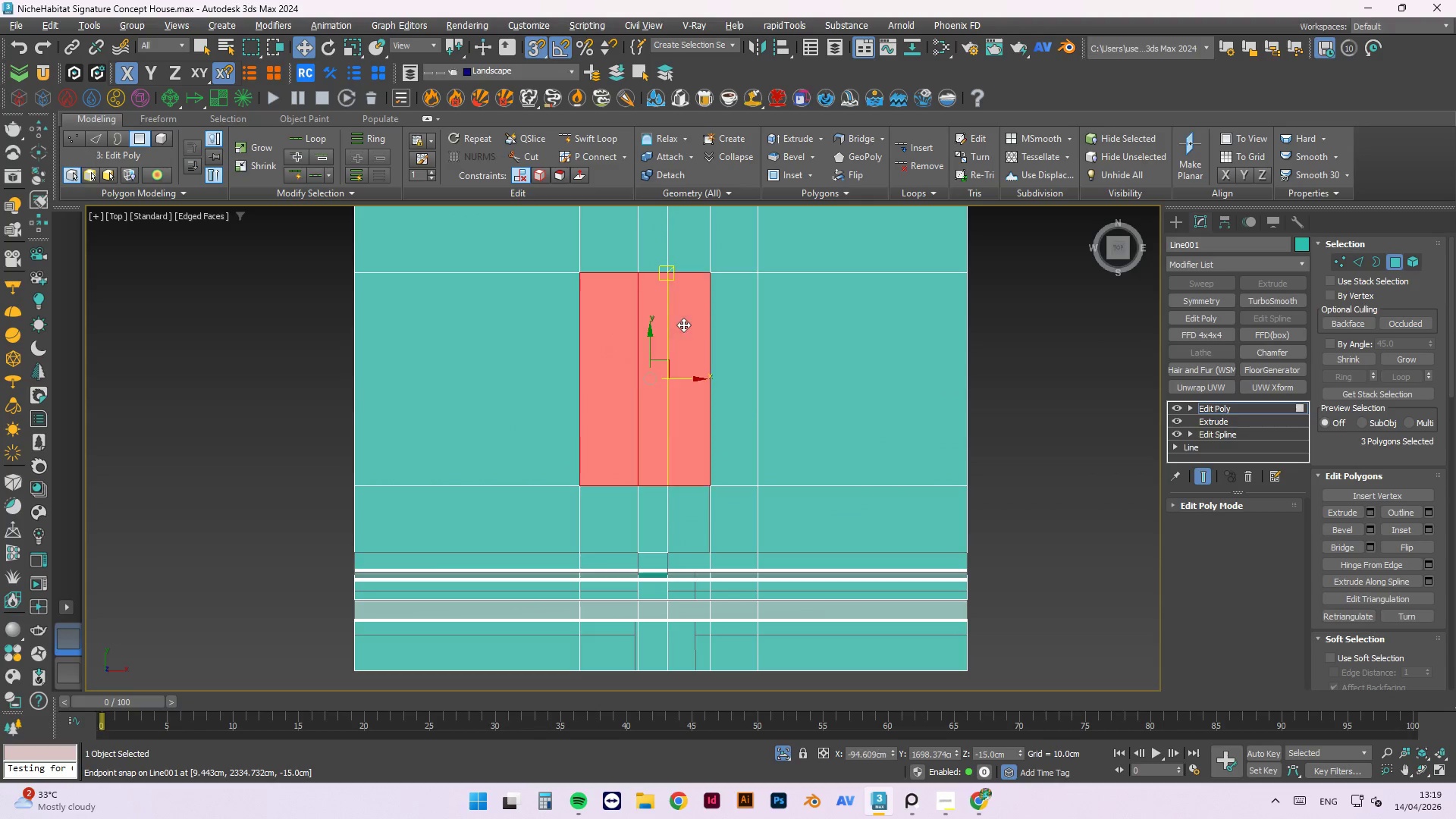 
hold_key(key=ControlLeft, duration=0.83)
left_click([724, 325])
 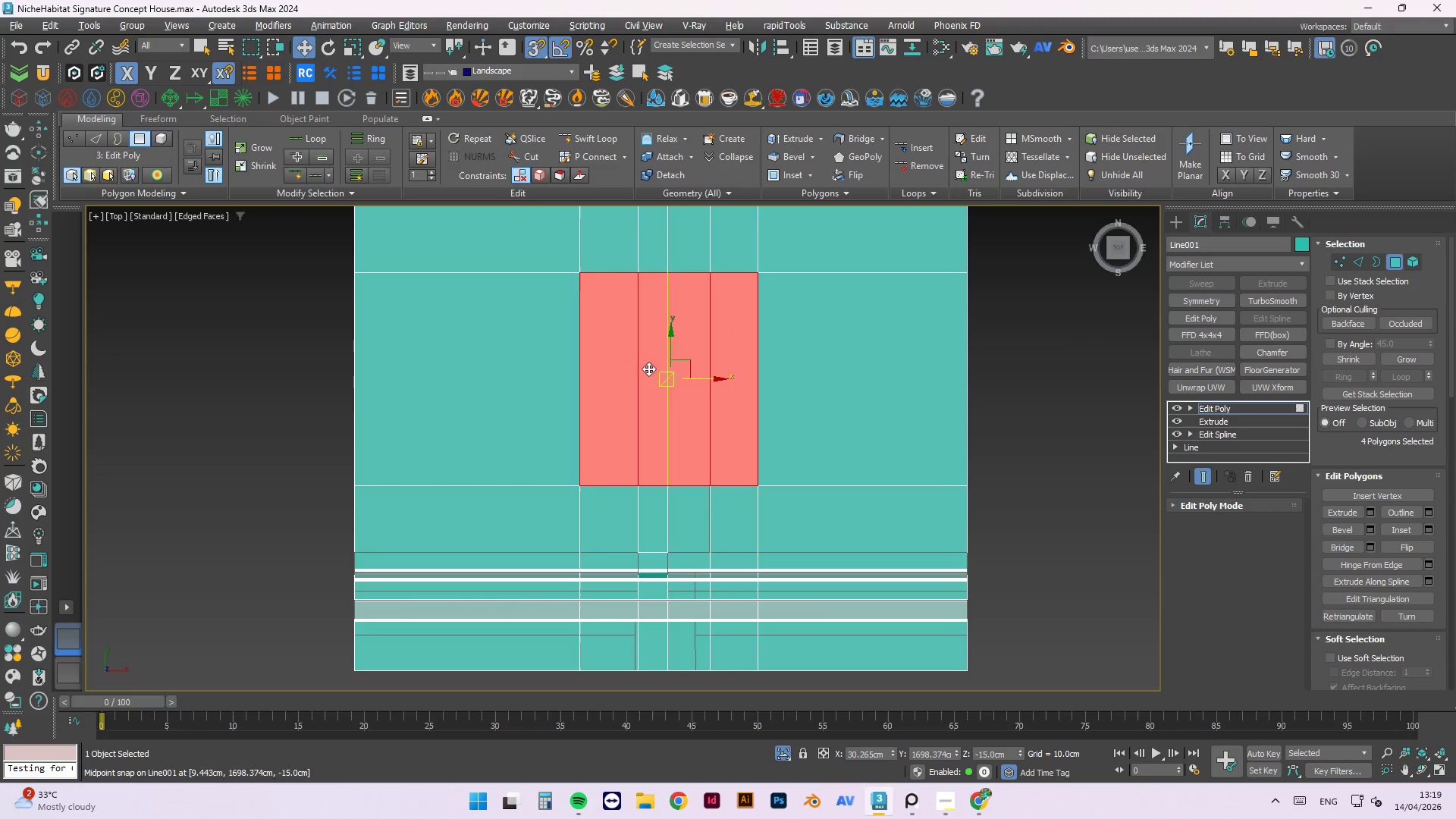 
hold_key(key=AltLeft, duration=0.67)
 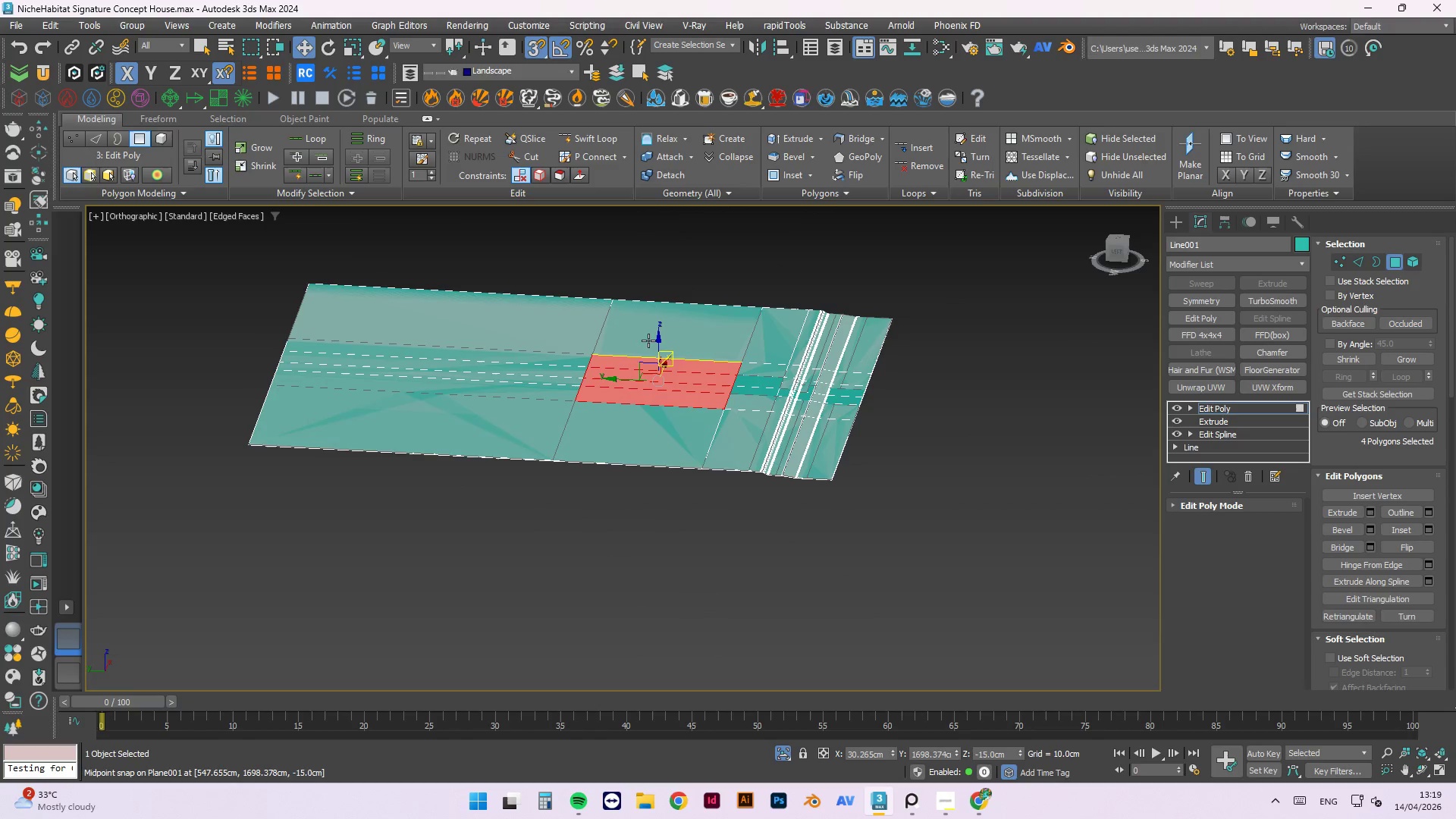 
scroll: coordinate [628, 387], scroll_direction: down, amount: 1.0
 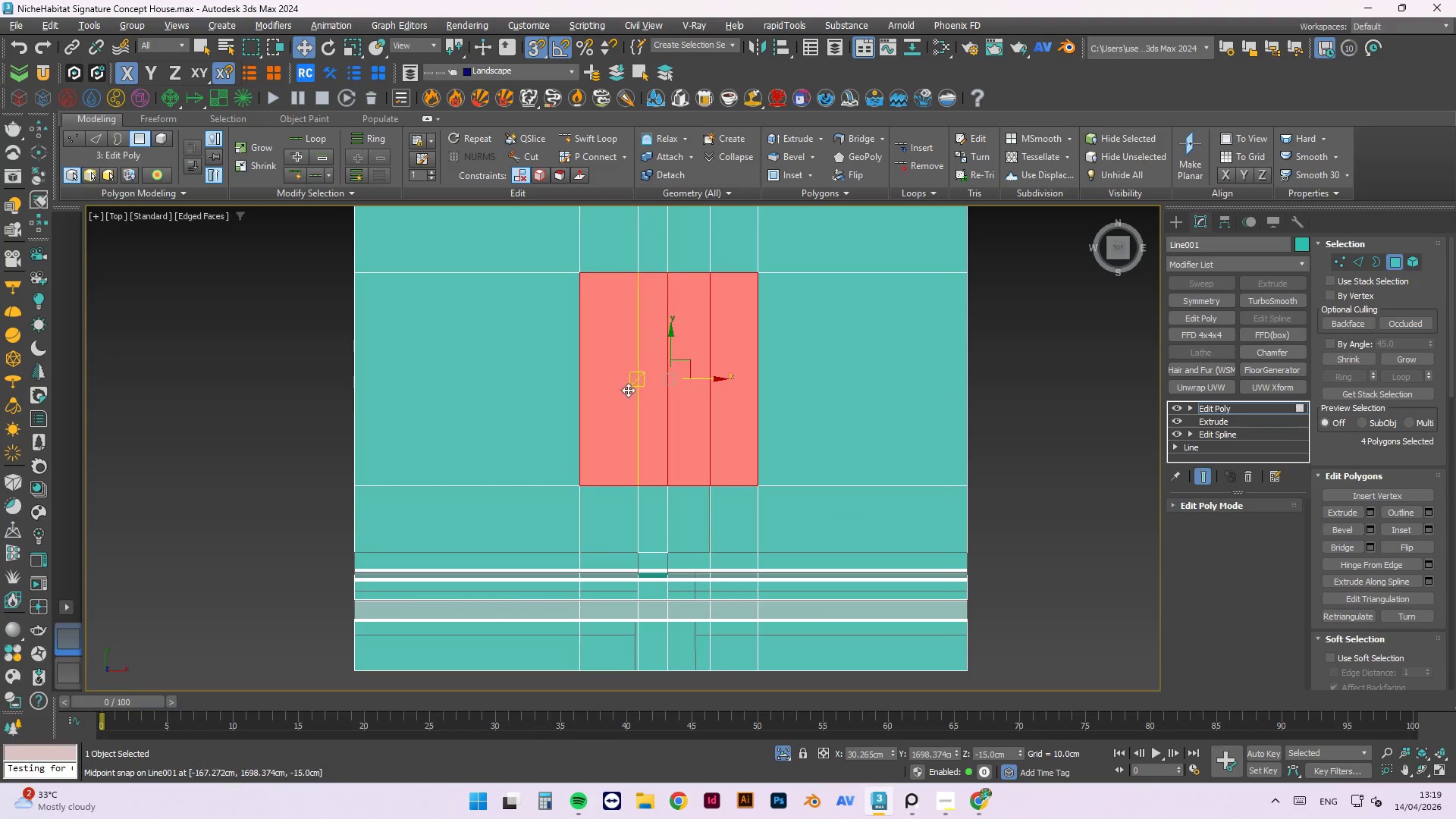 
hold_key(key=ShiftLeft, duration=1.34)
left_click_drag(start_coordinate=[657, 340], to_coordinate=[657, 551])
 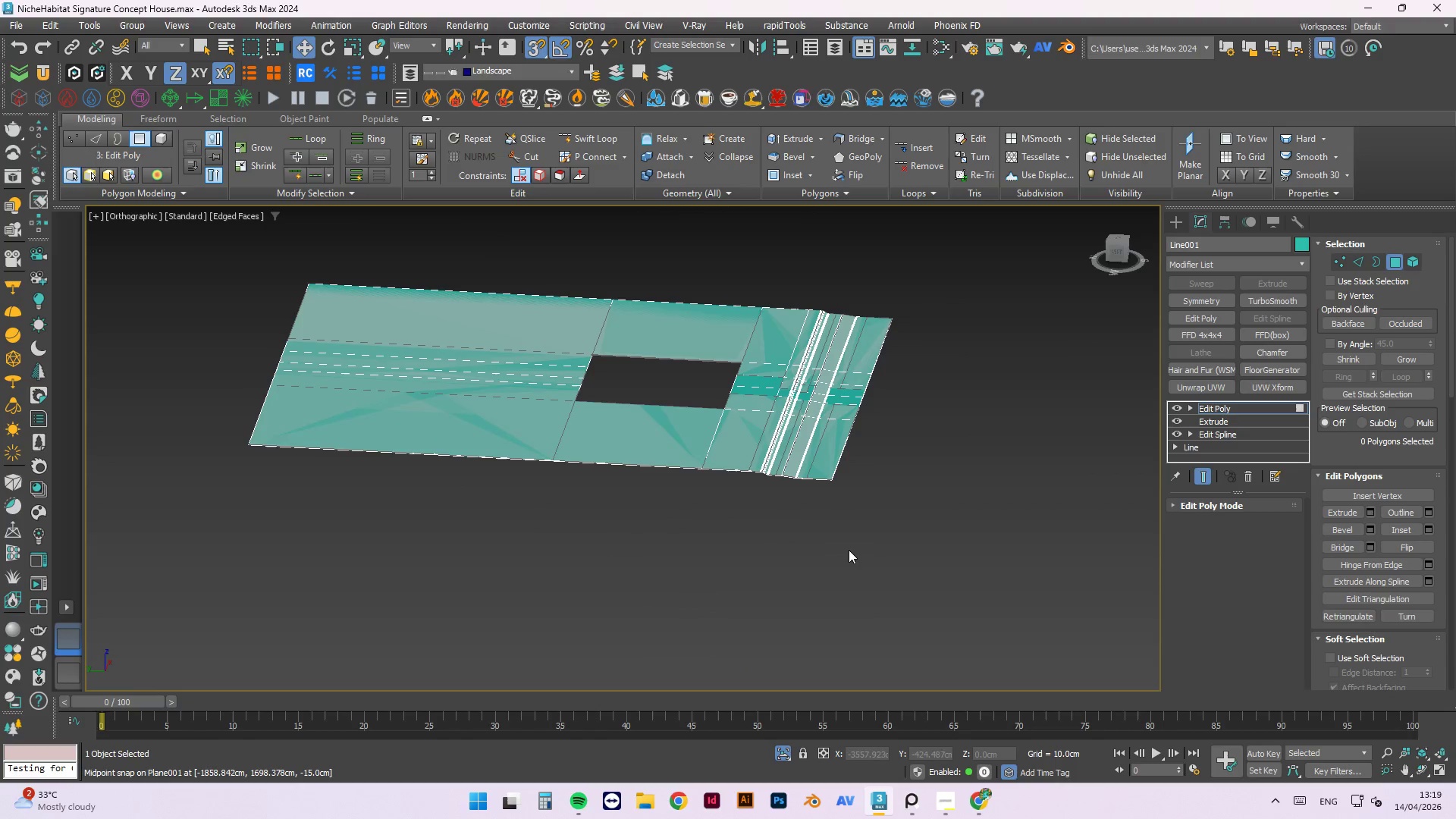 
left_click([849, 544])
 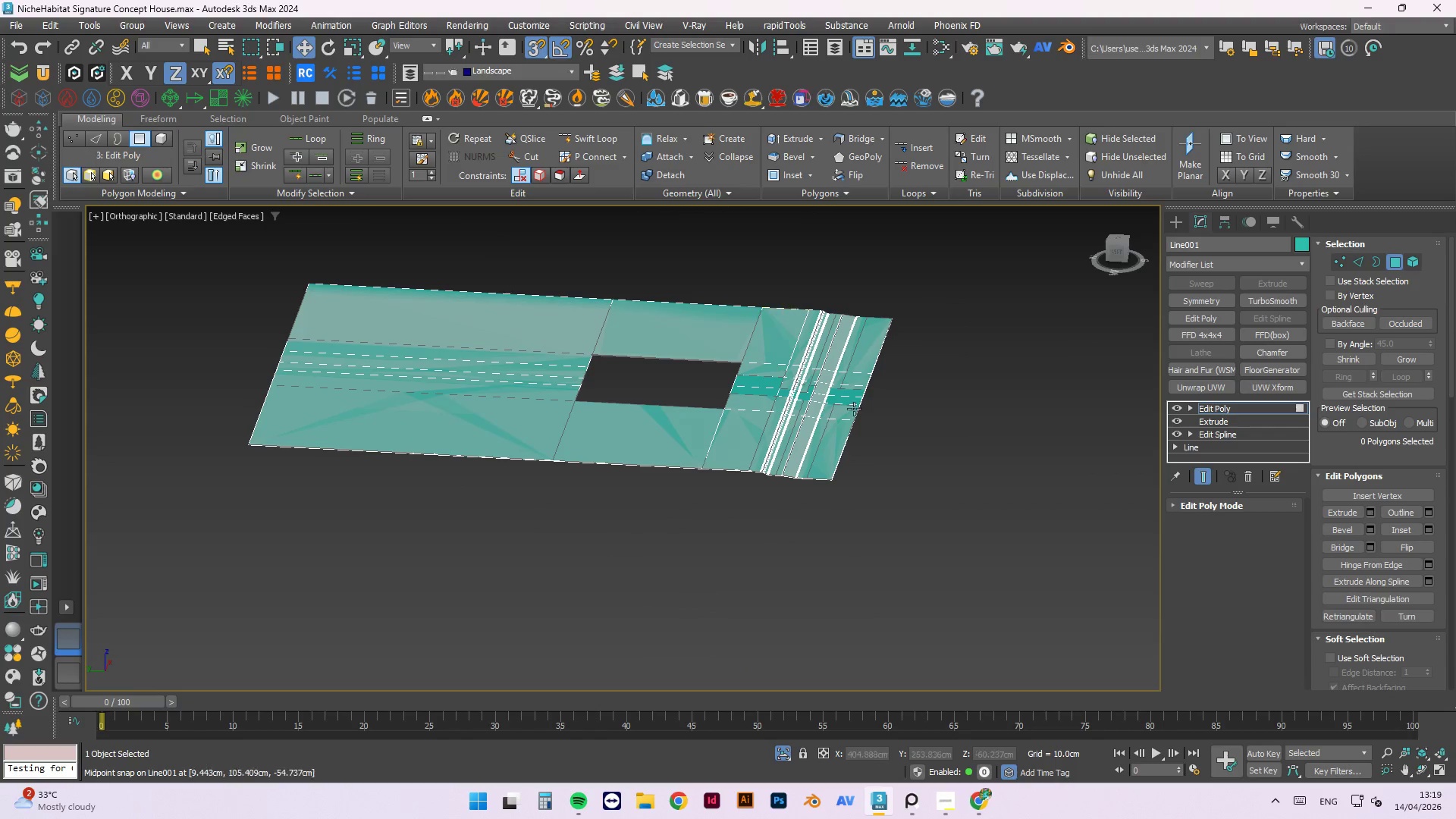 
hold_key(key=AltLeft, duration=1.52)
 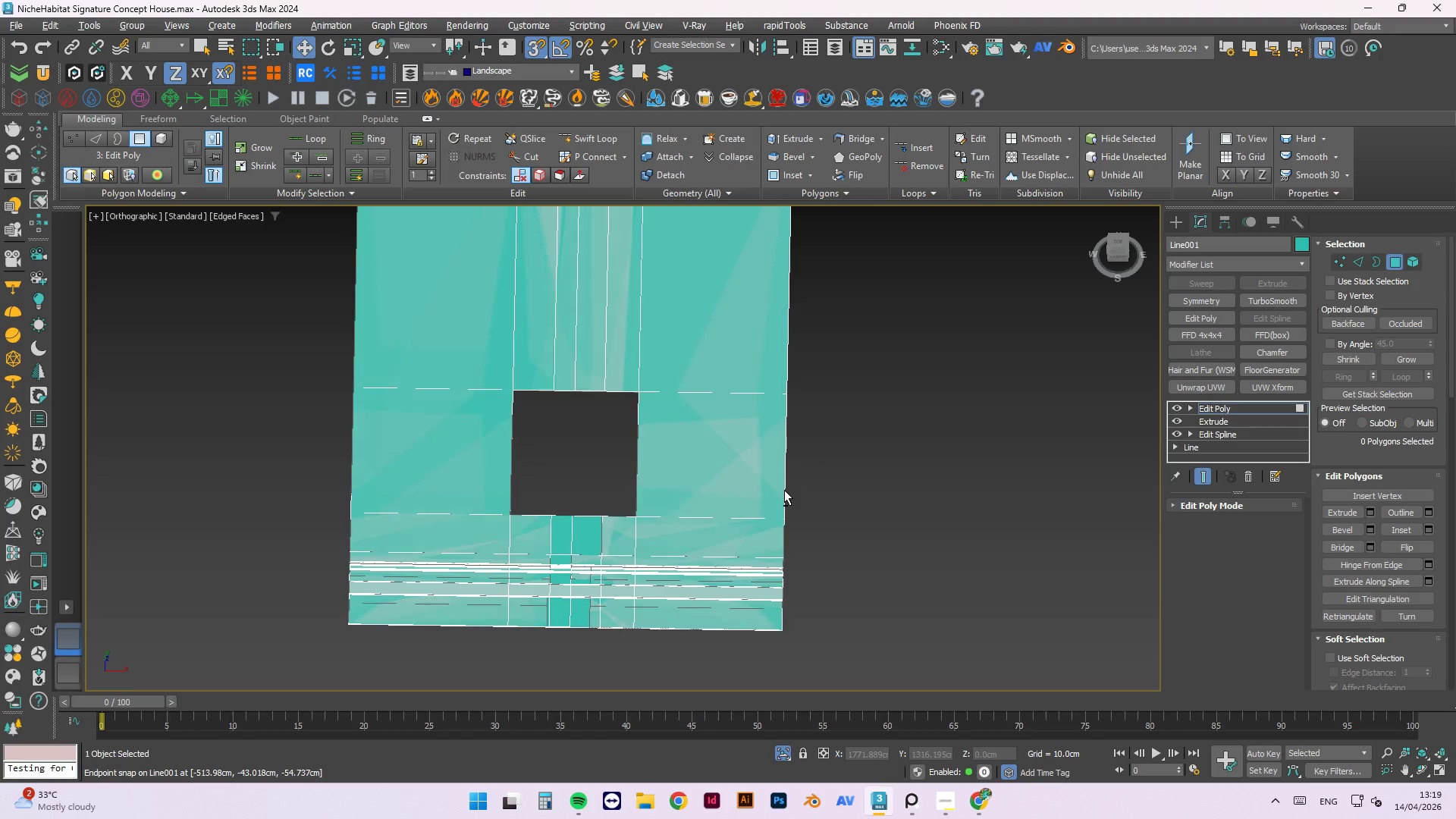 
hold_key(key=AltLeft, duration=1.52)
 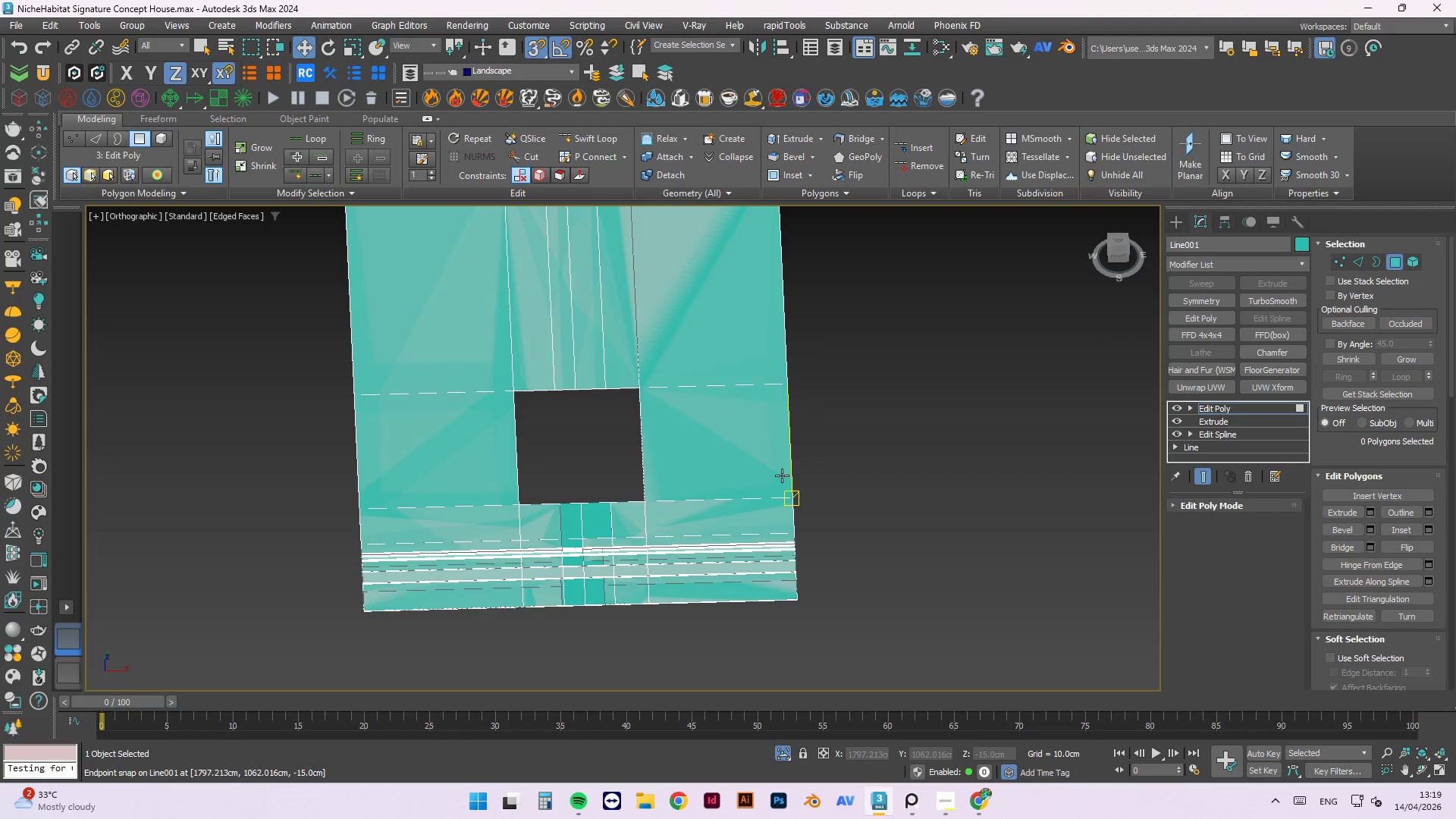 
hold_key(key=AltLeft, duration=8.34)
scroll: coordinate [580, 531], scroll_direction: up, amount: 2.0
 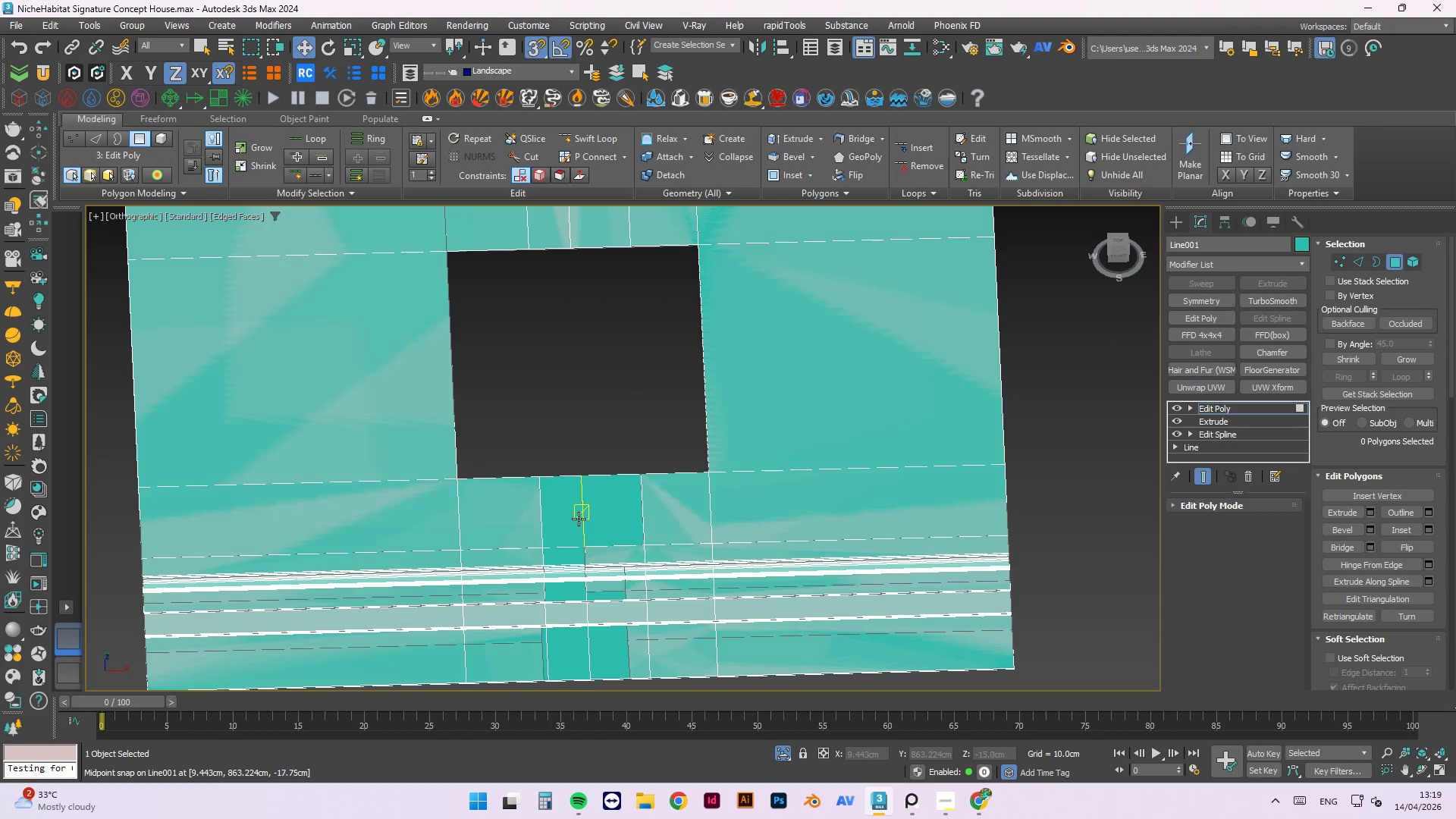 
left_click([568, 513])
 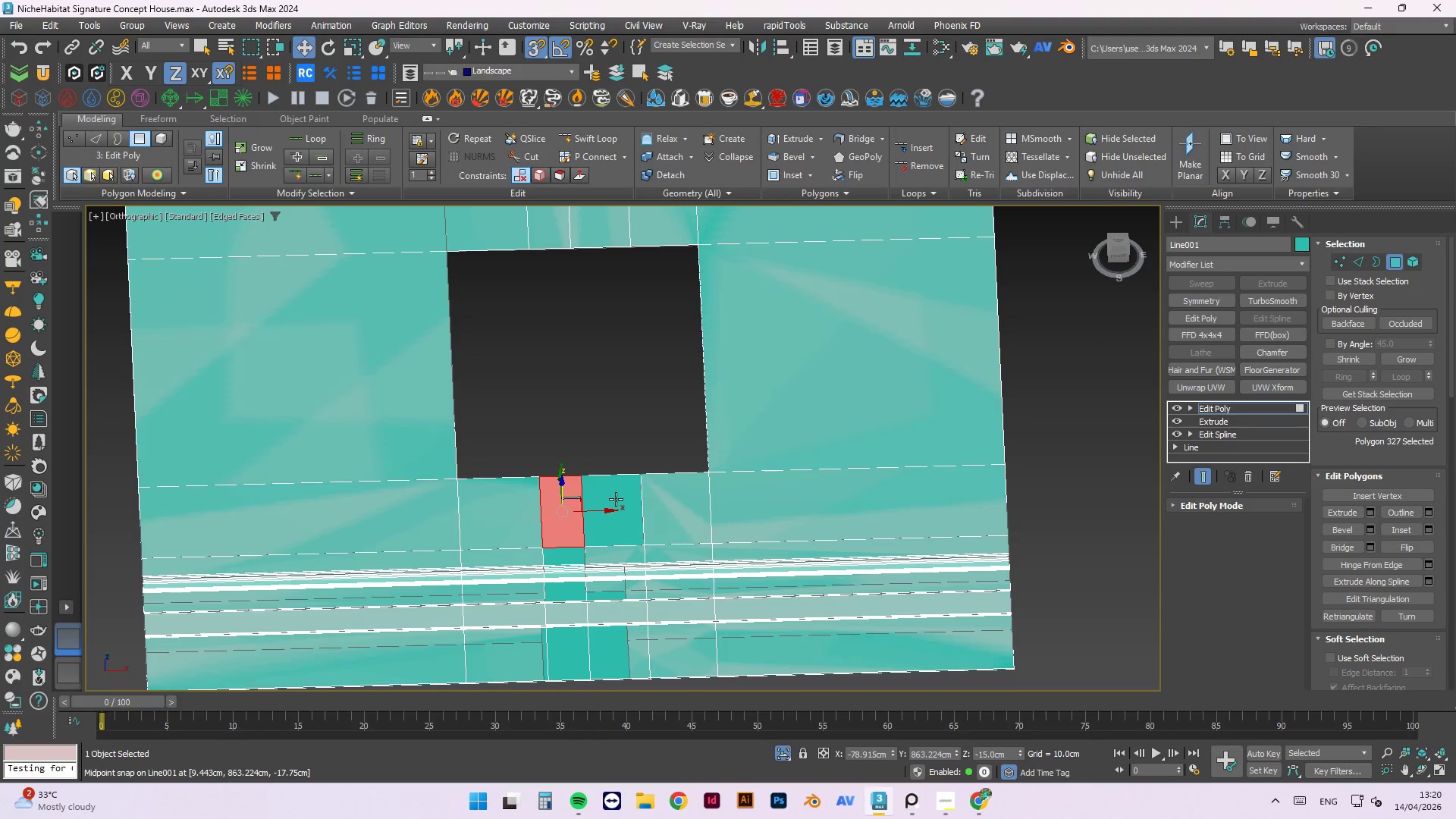 
hold_key(key=ControlLeft, duration=1.03)
left_click([610, 497])
 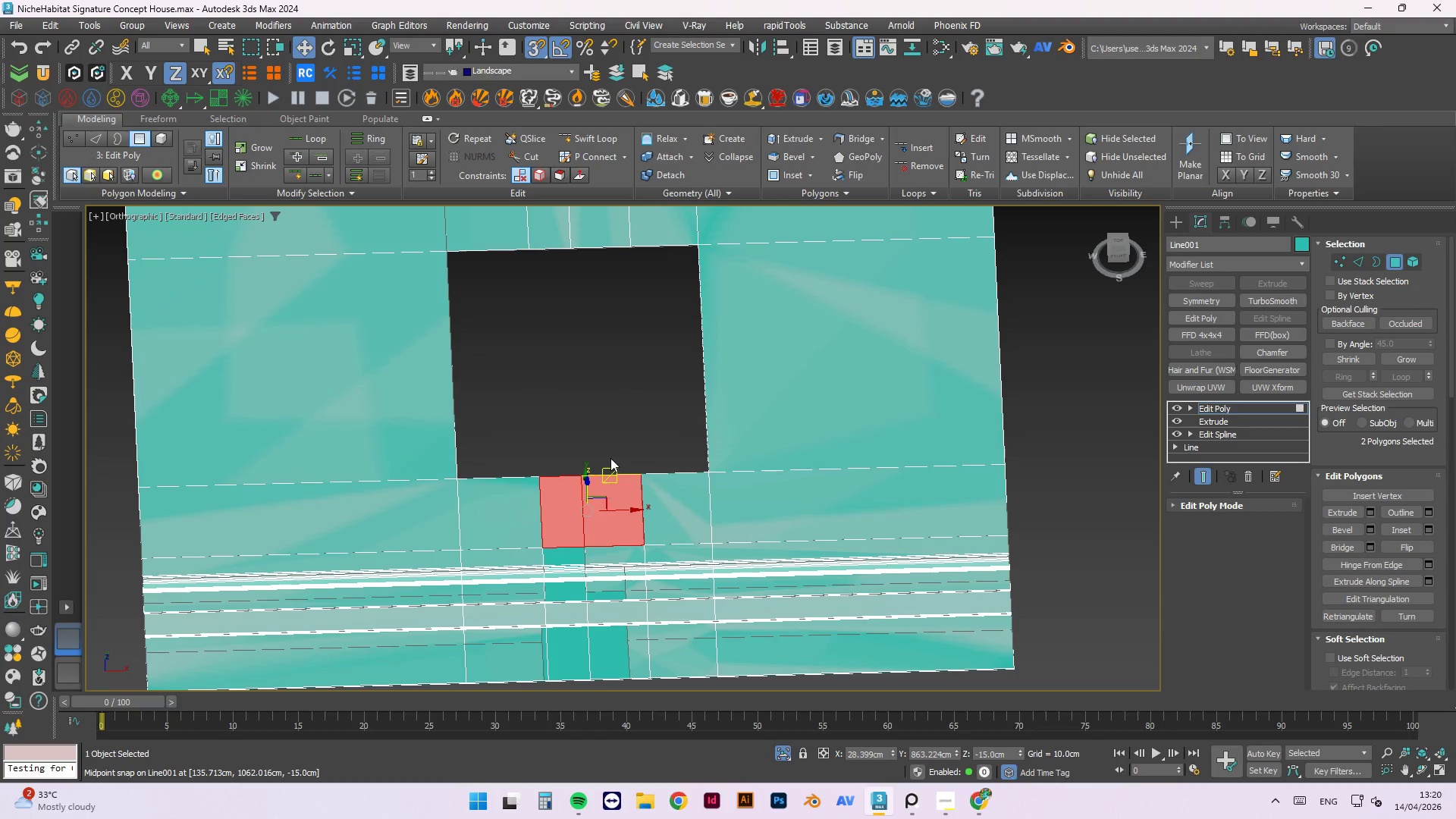 
hold_key(key=AltLeft, duration=0.55)
 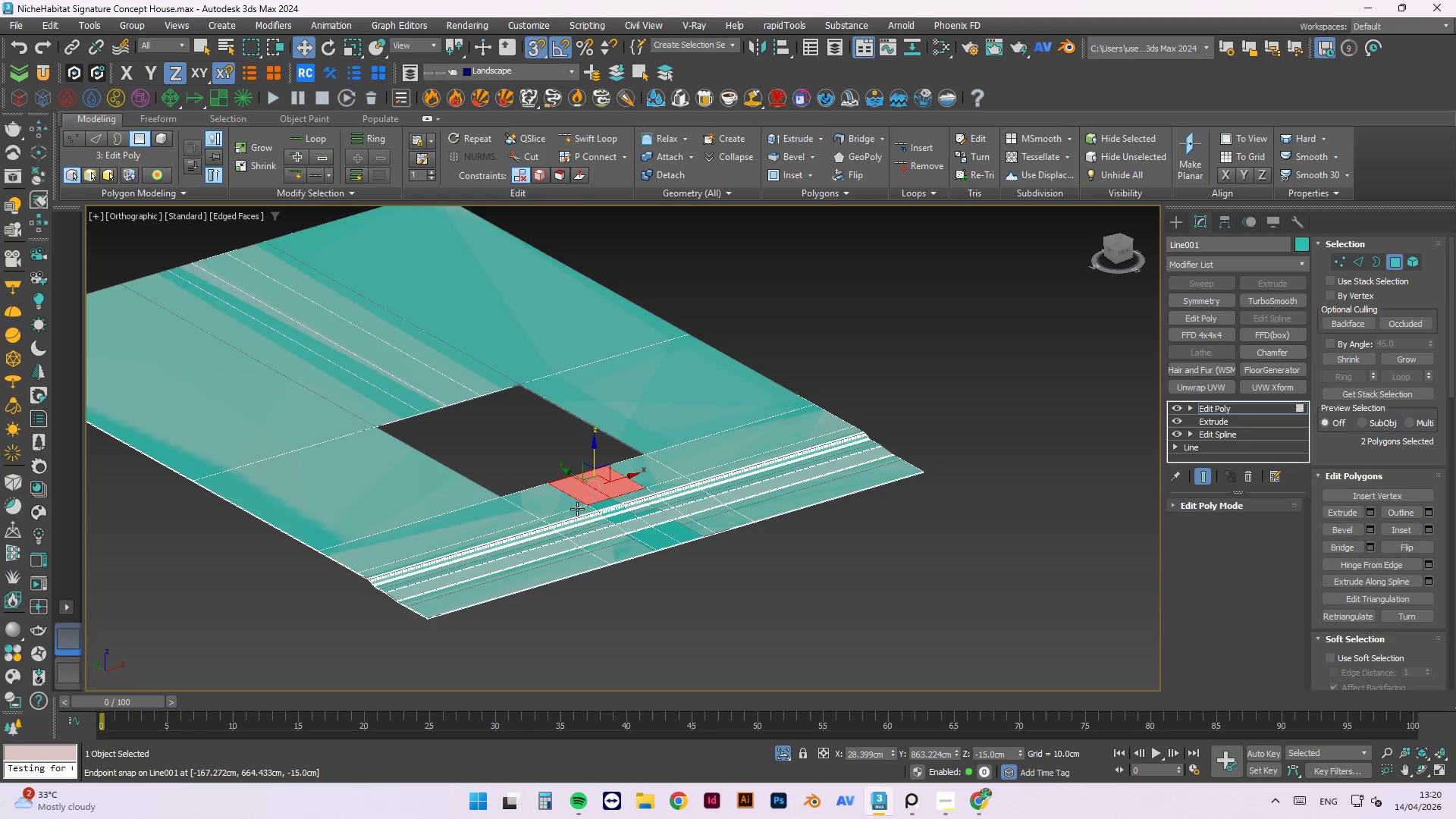 
scroll: coordinate [610, 427], scroll_direction: down, amount: 1.0
 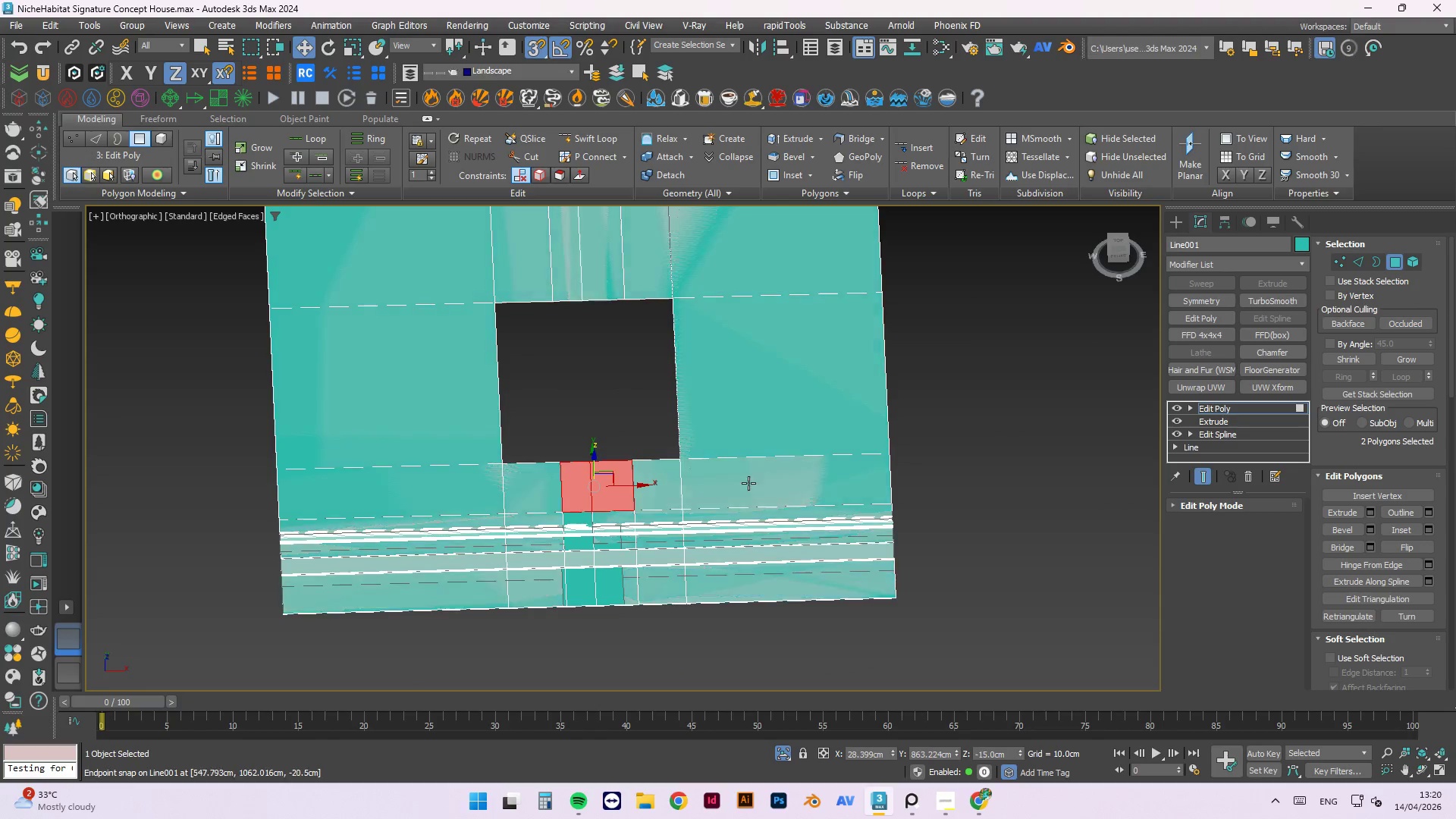 
scroll: coordinate [599, 425], scroll_direction: up, amount: 2.0
 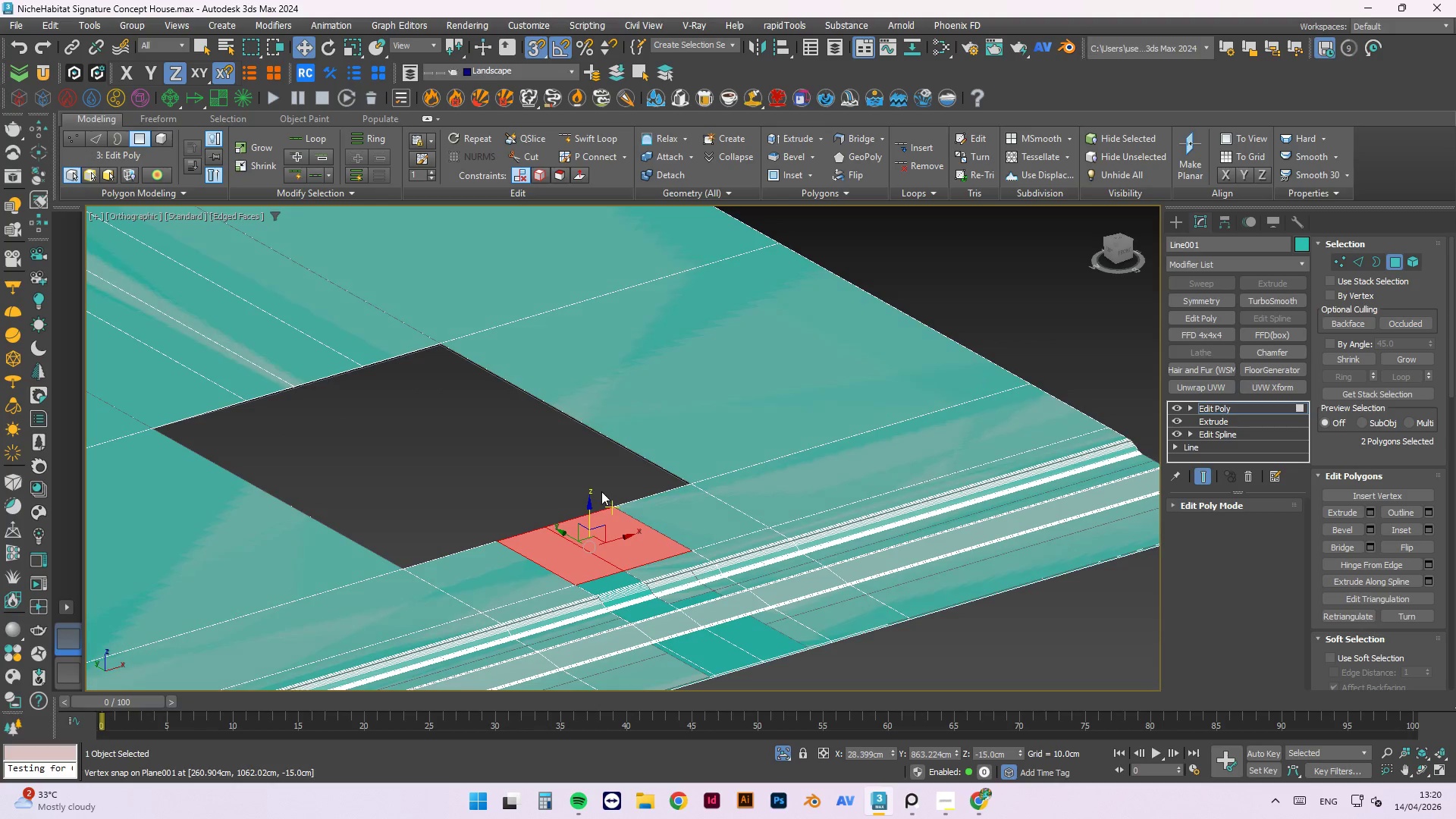 
hold_key(key=ShiftLeft, duration=1.5)
left_click_drag(start_coordinate=[589, 504], to_coordinate=[602, 610])
 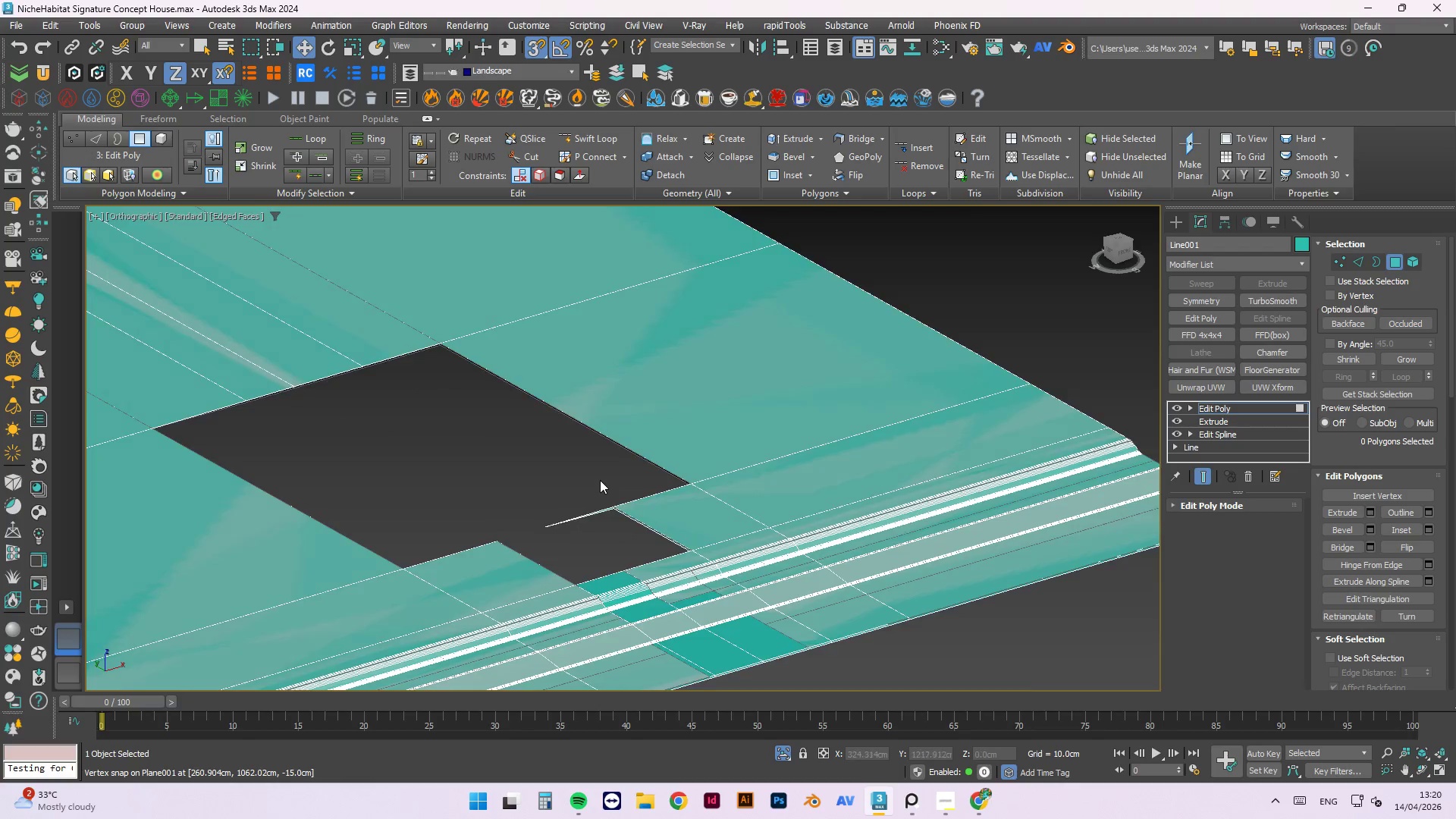 
hold_key(key=ShiftLeft, duration=0.36)
 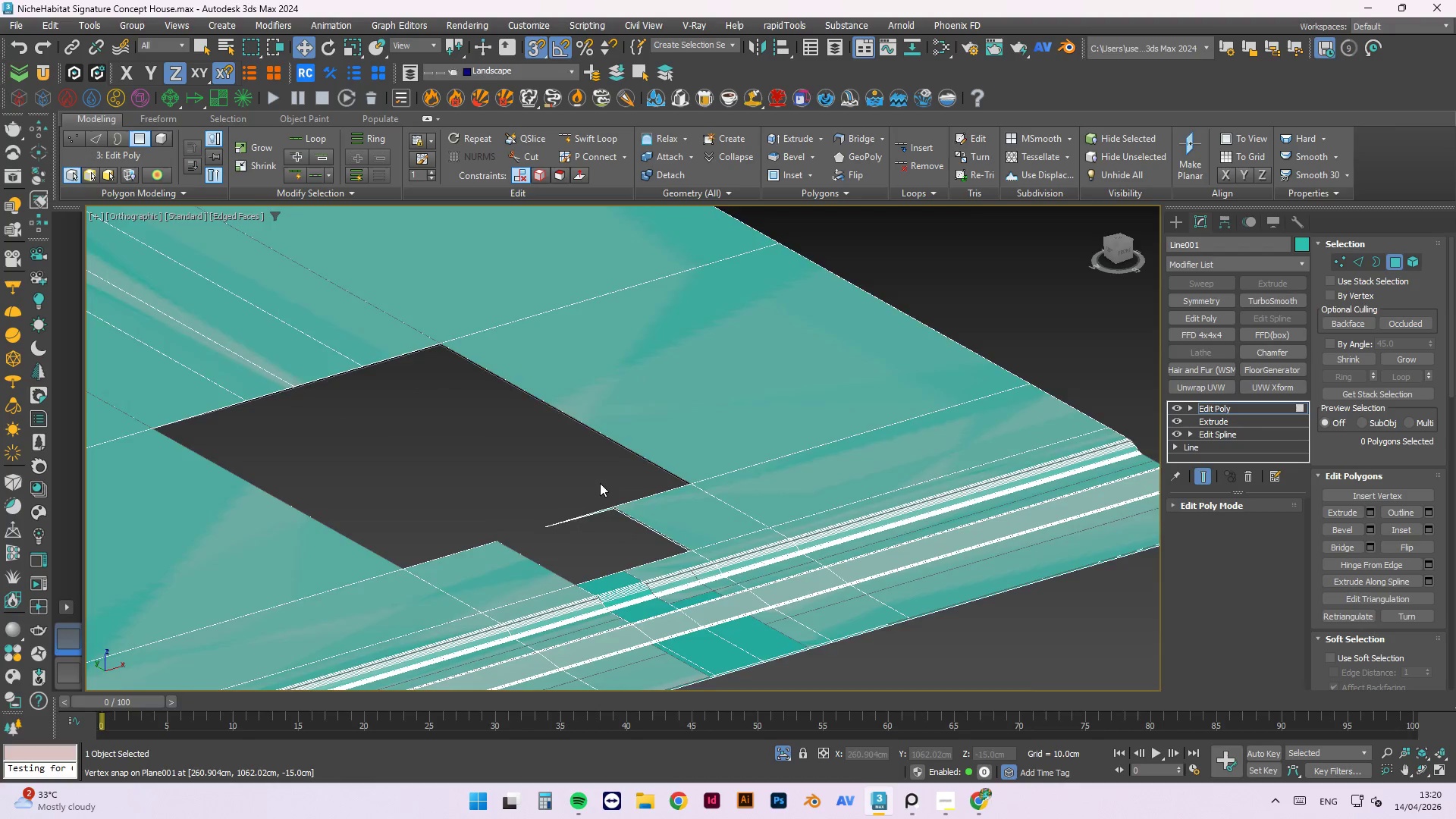 
scroll: coordinate [598, 487], scroll_direction: up, amount: 3.0
 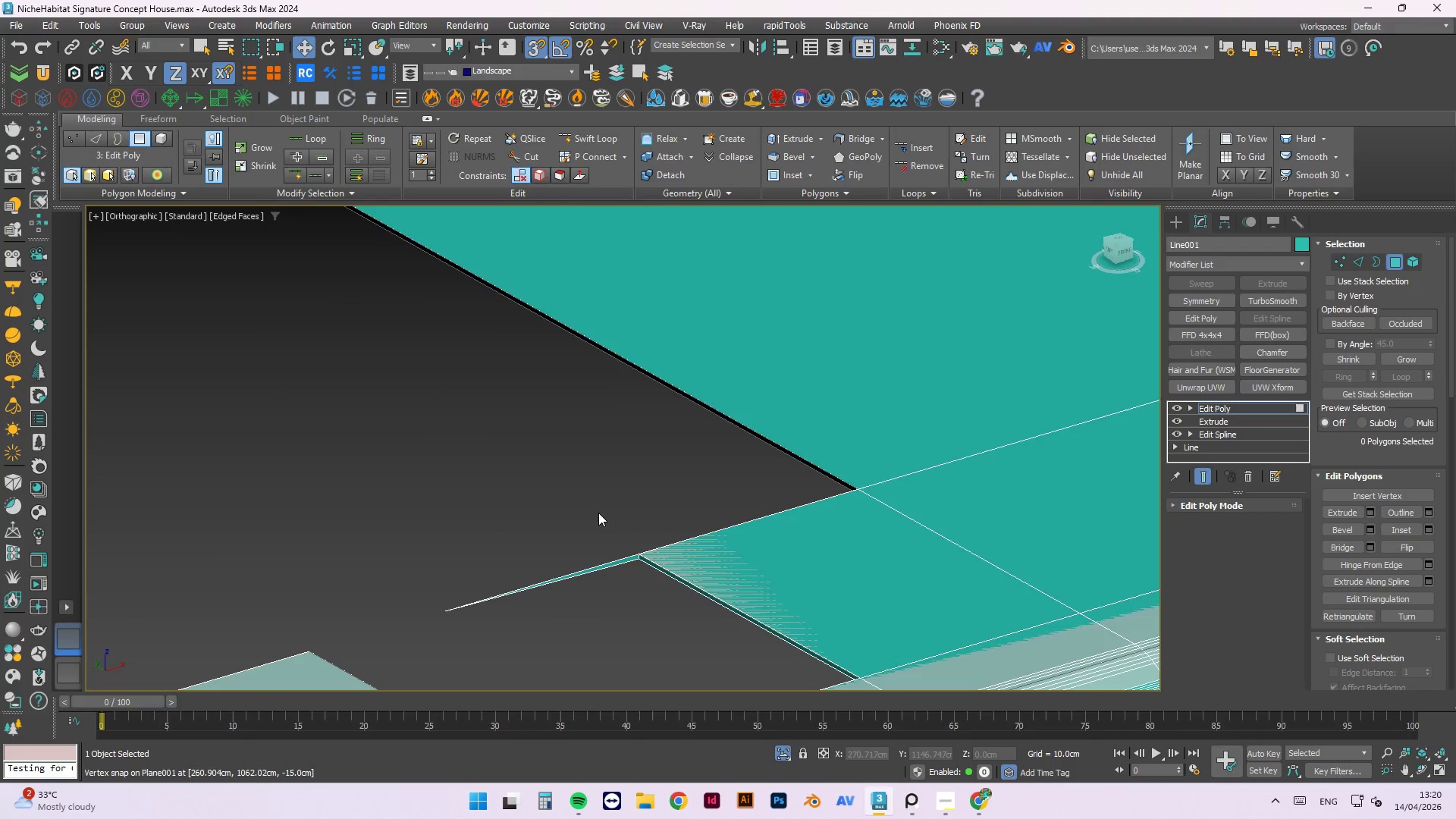 
key(Control+Z)
 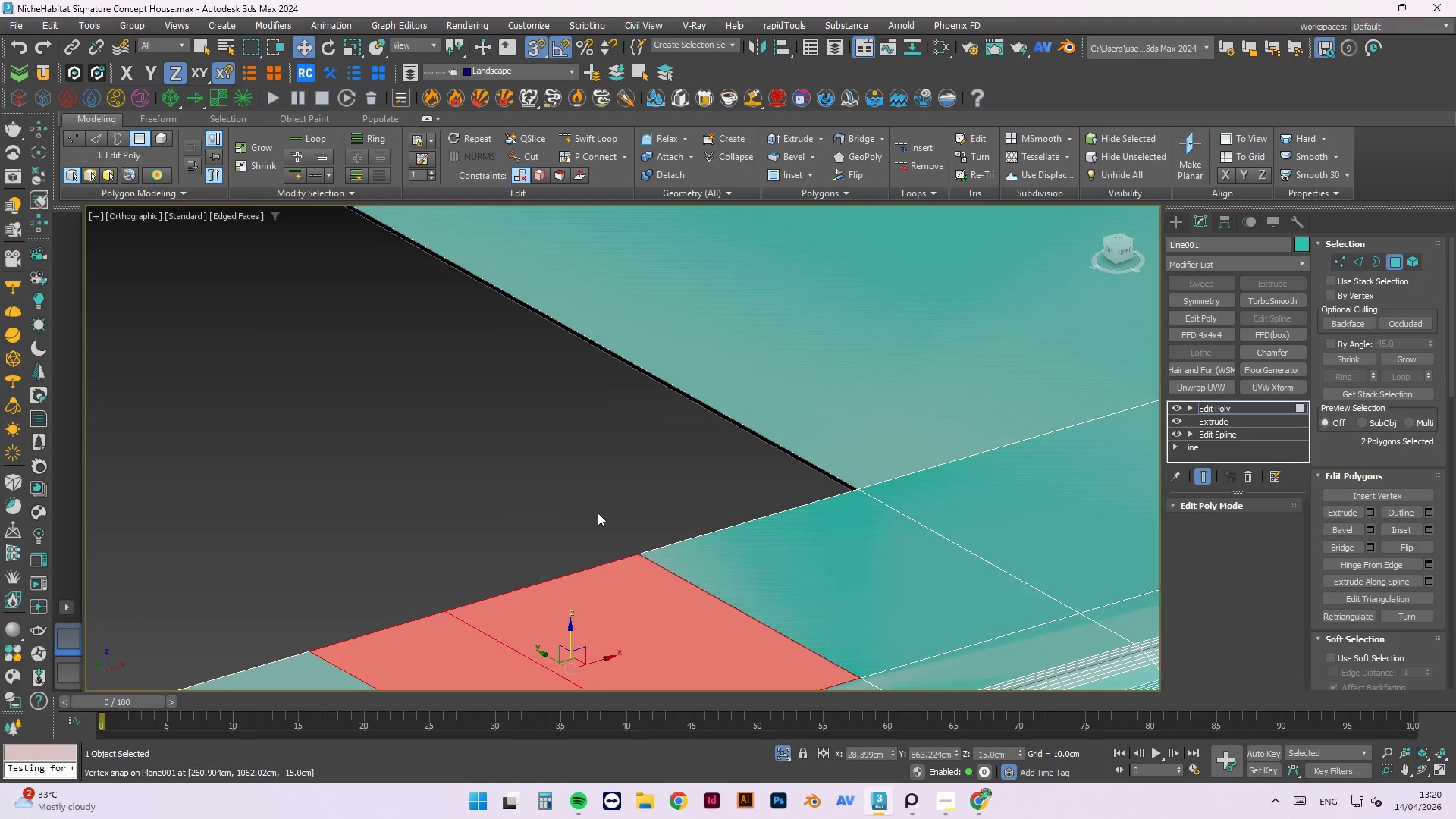 
hold_key(key=AltLeft, duration=1.5)
 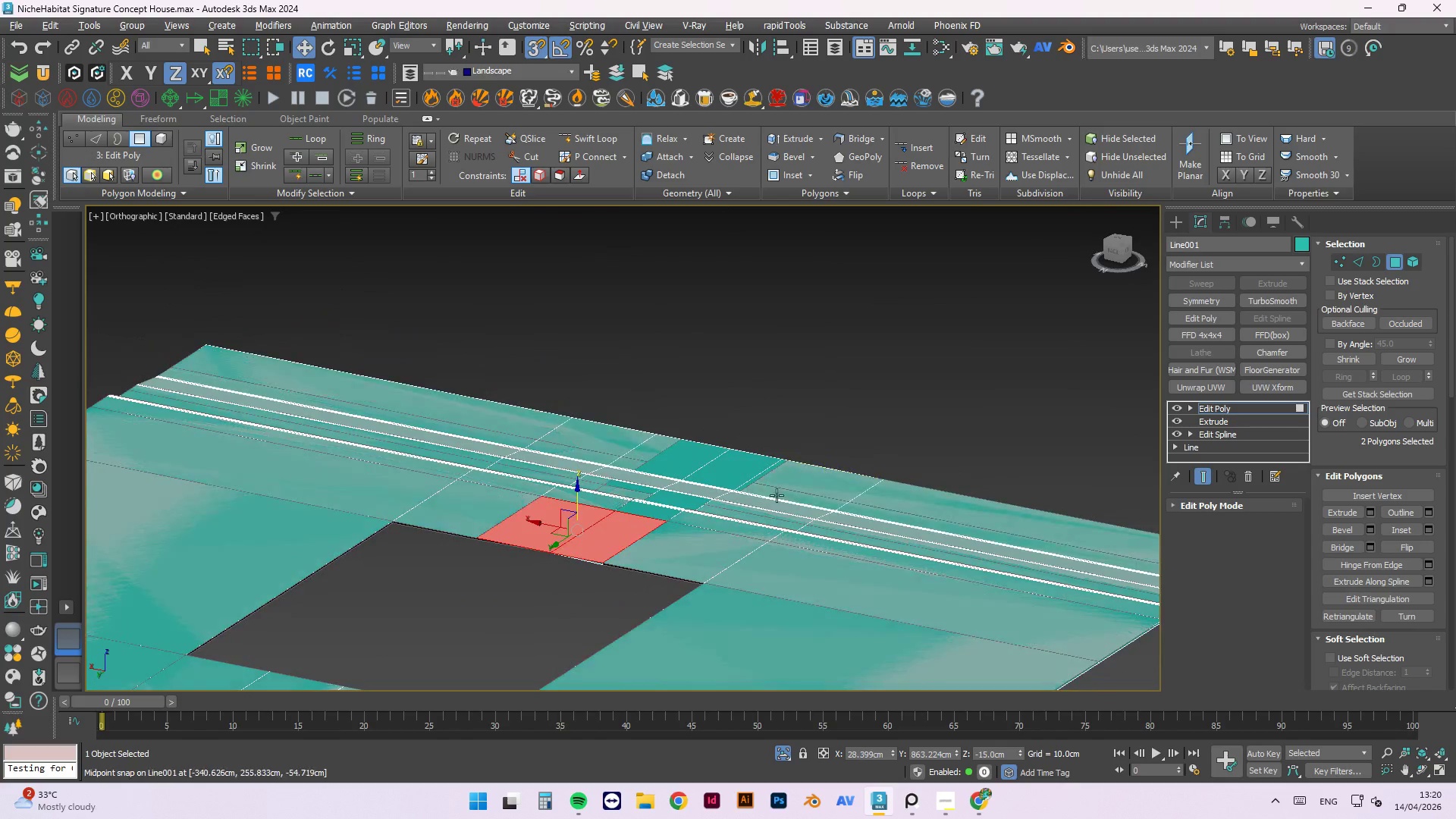 
scroll: coordinate [581, 455], scroll_direction: down, amount: 3.0
 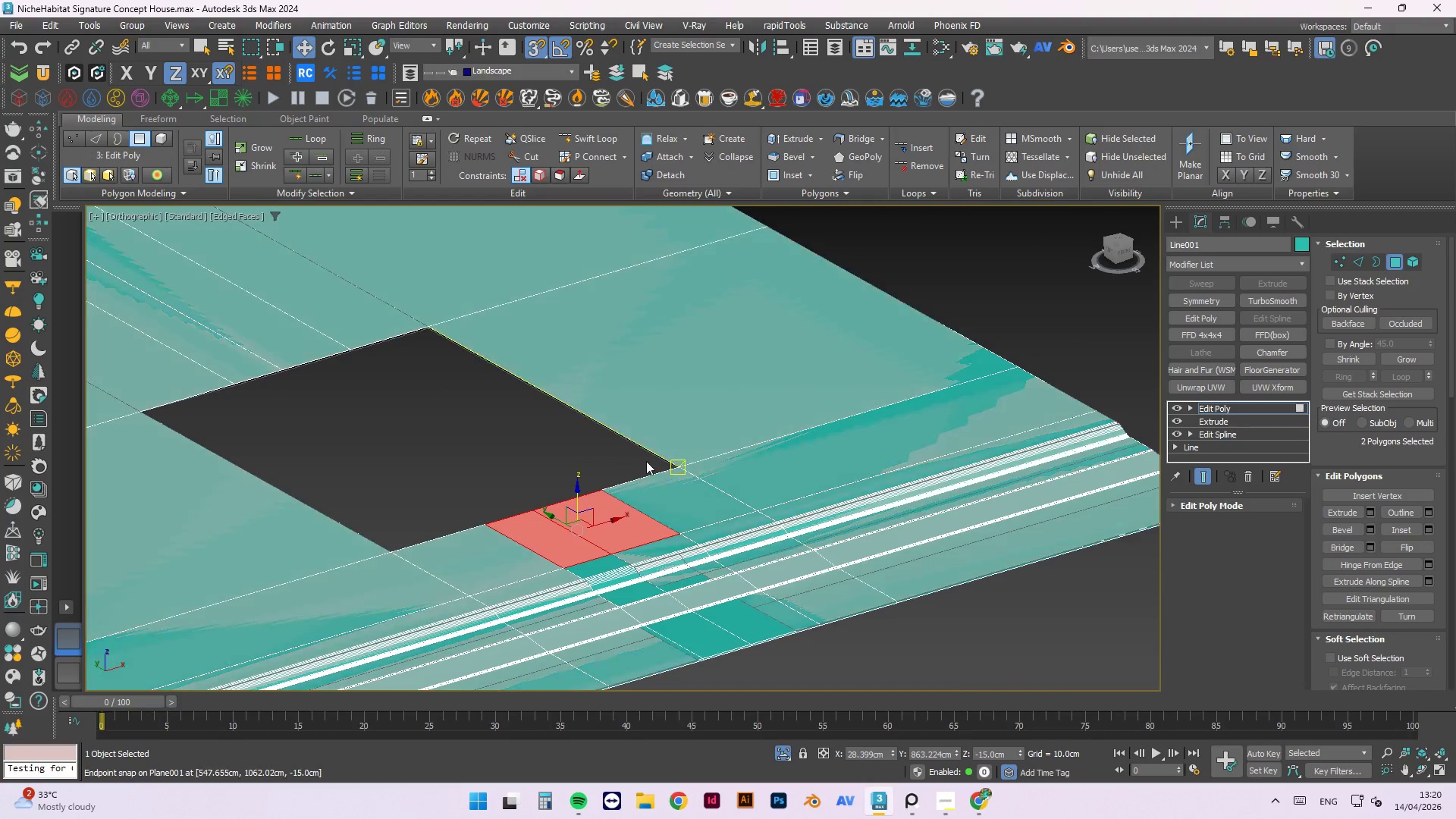 
key(Alt+AltLeft)
 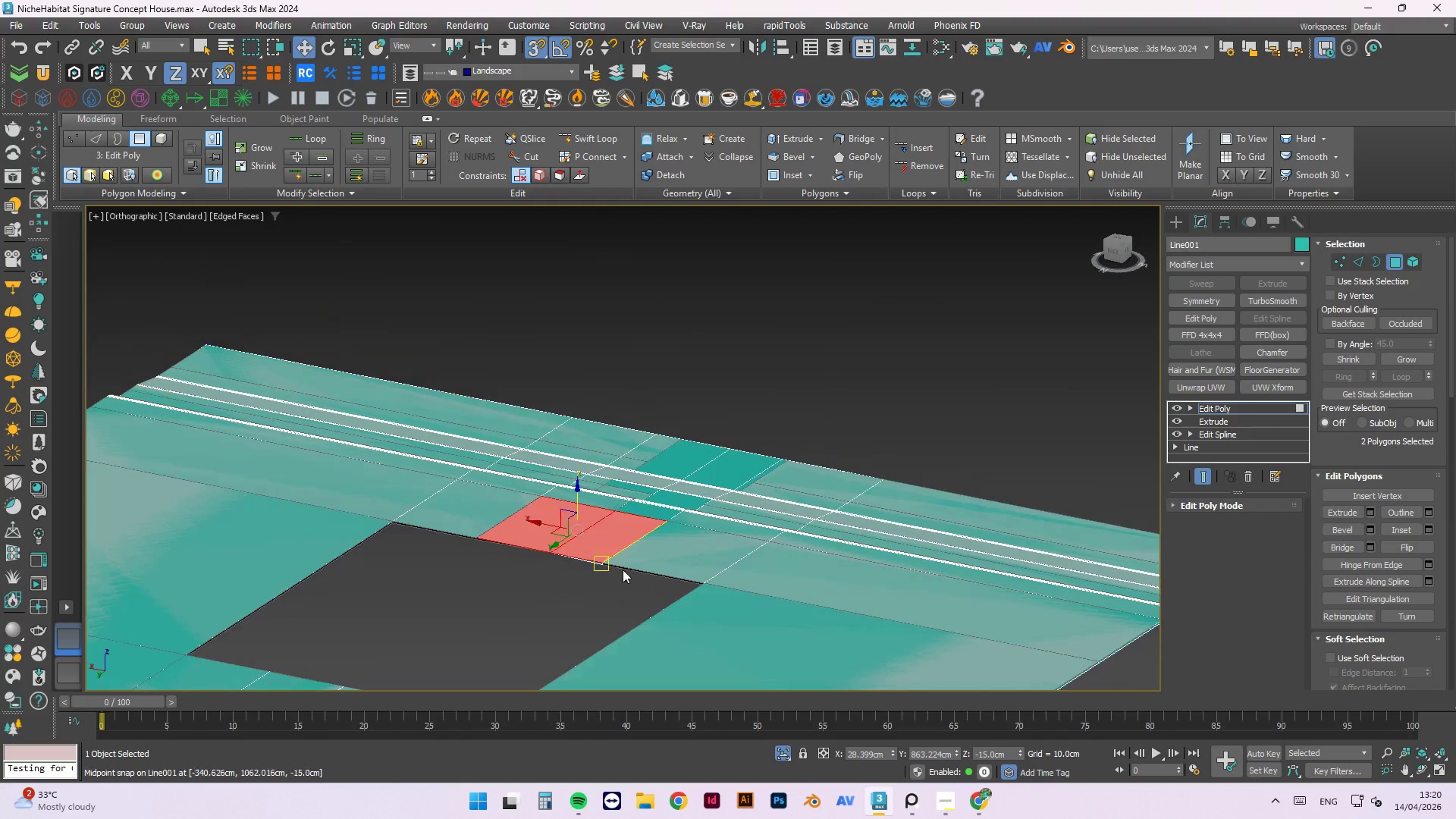 
scroll: coordinate [567, 564], scroll_direction: up, amount: 6.0
 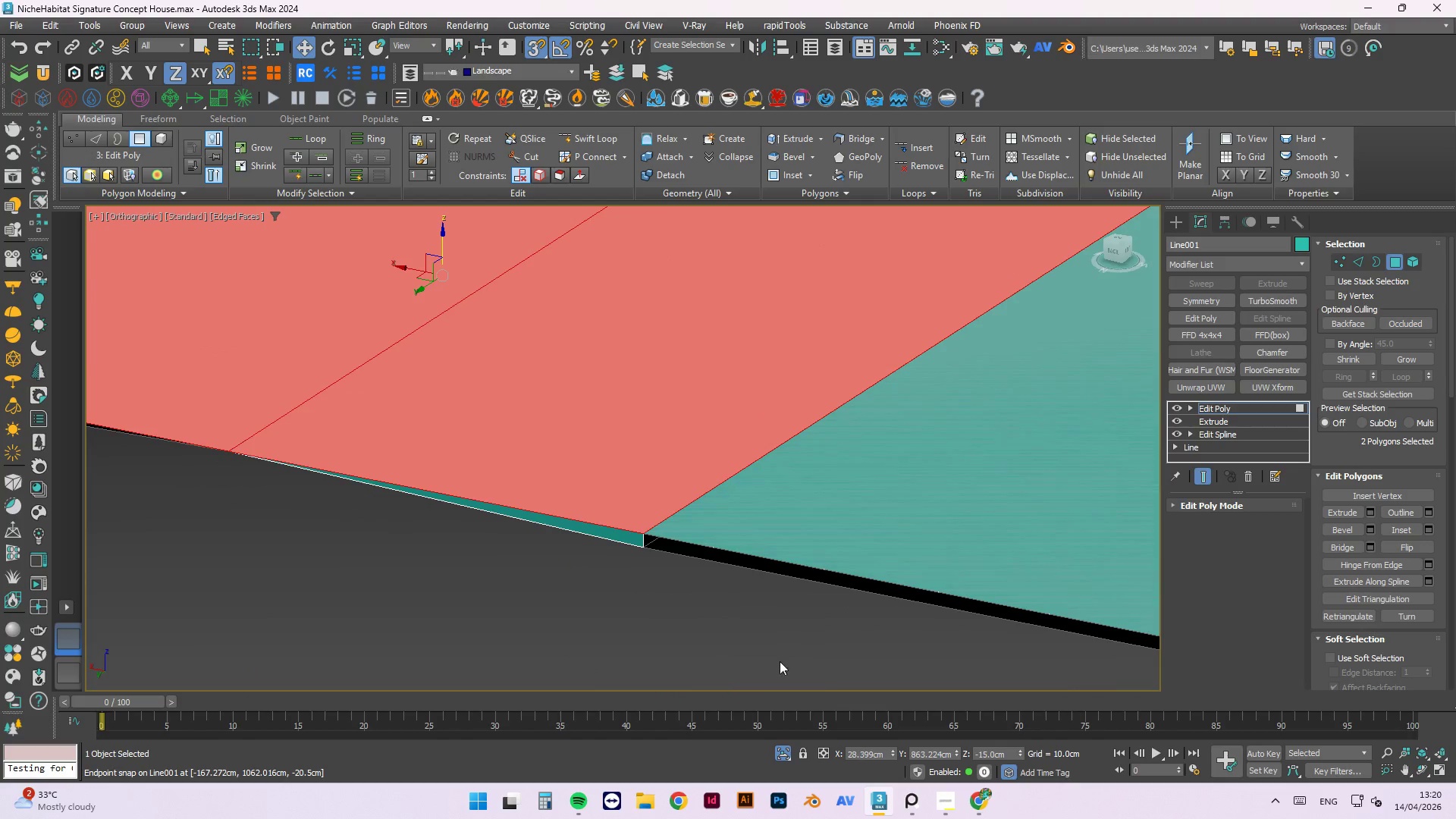 
key(Control+Z)
 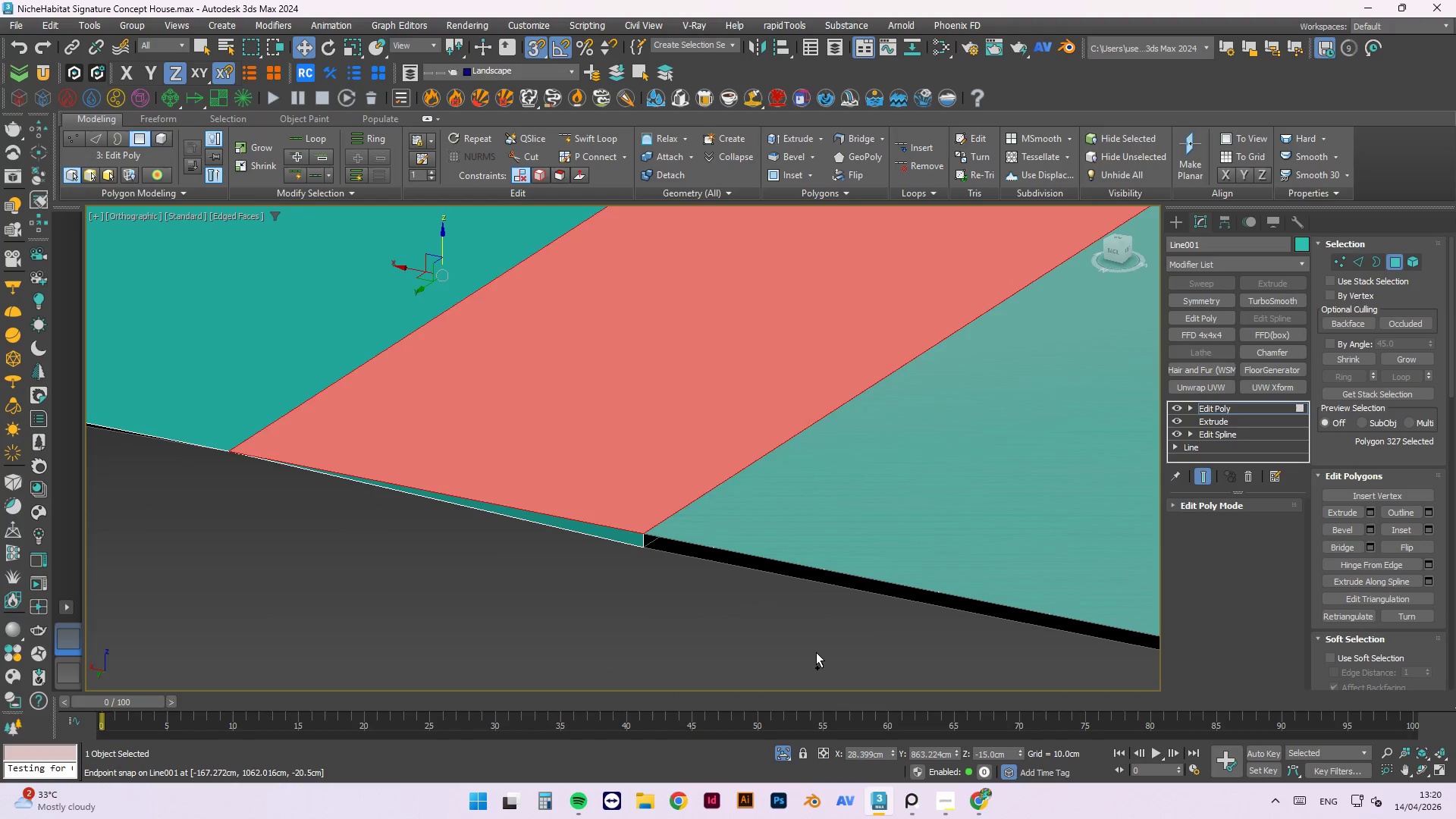 
key(Control+Z)
 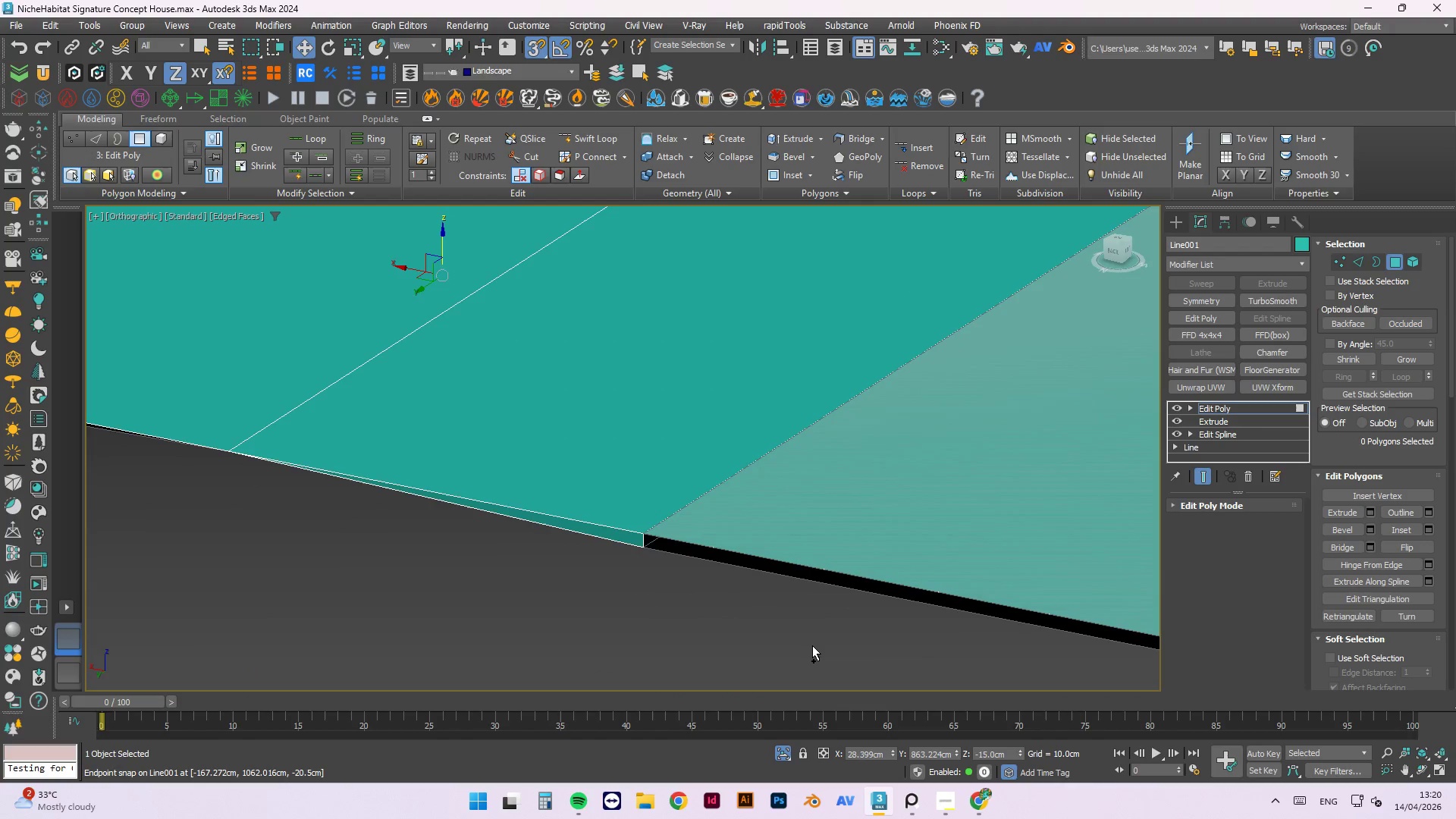 
key(Control+Z)
 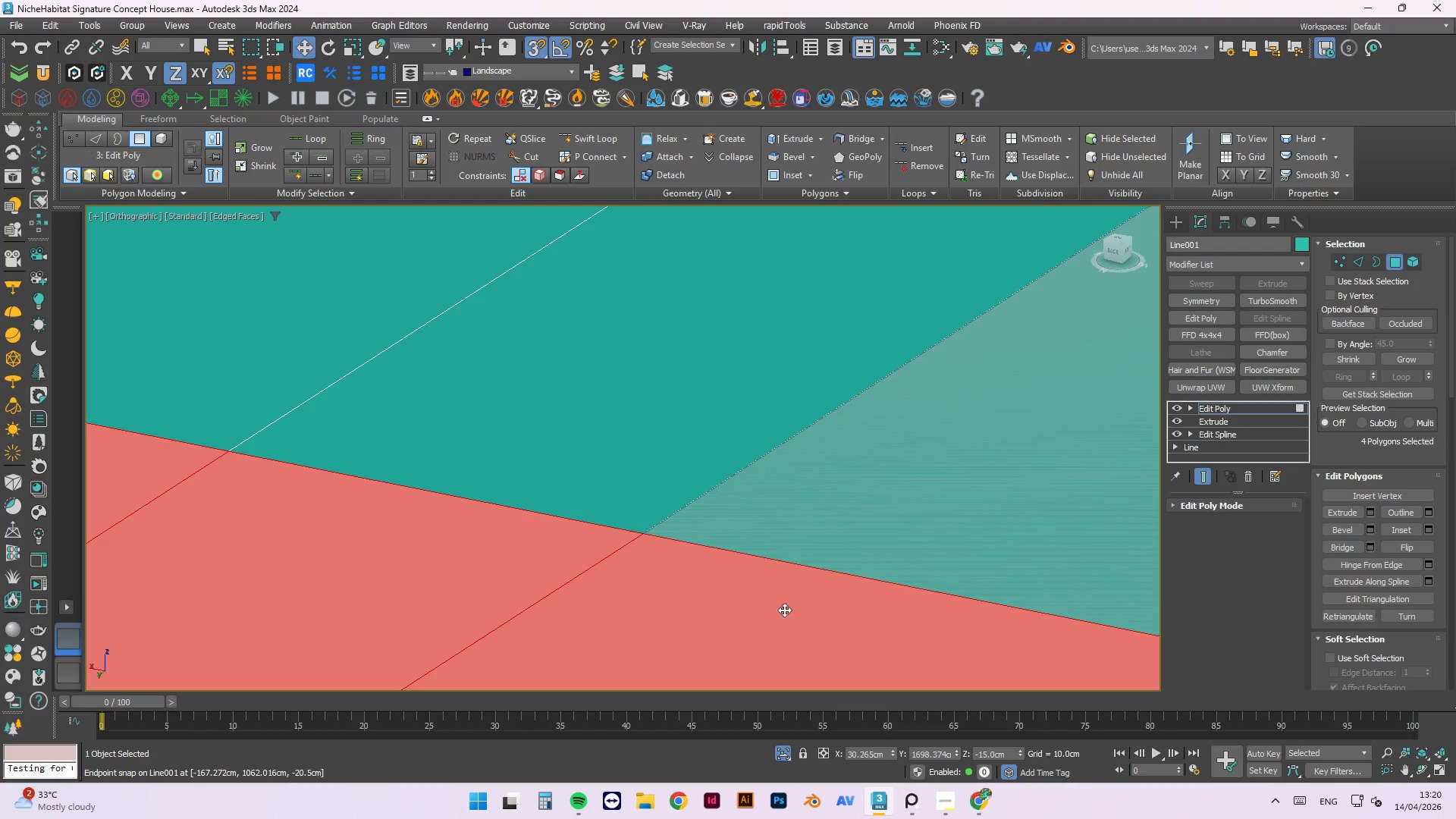 
hold_key(key=AltLeft, duration=1.52)
 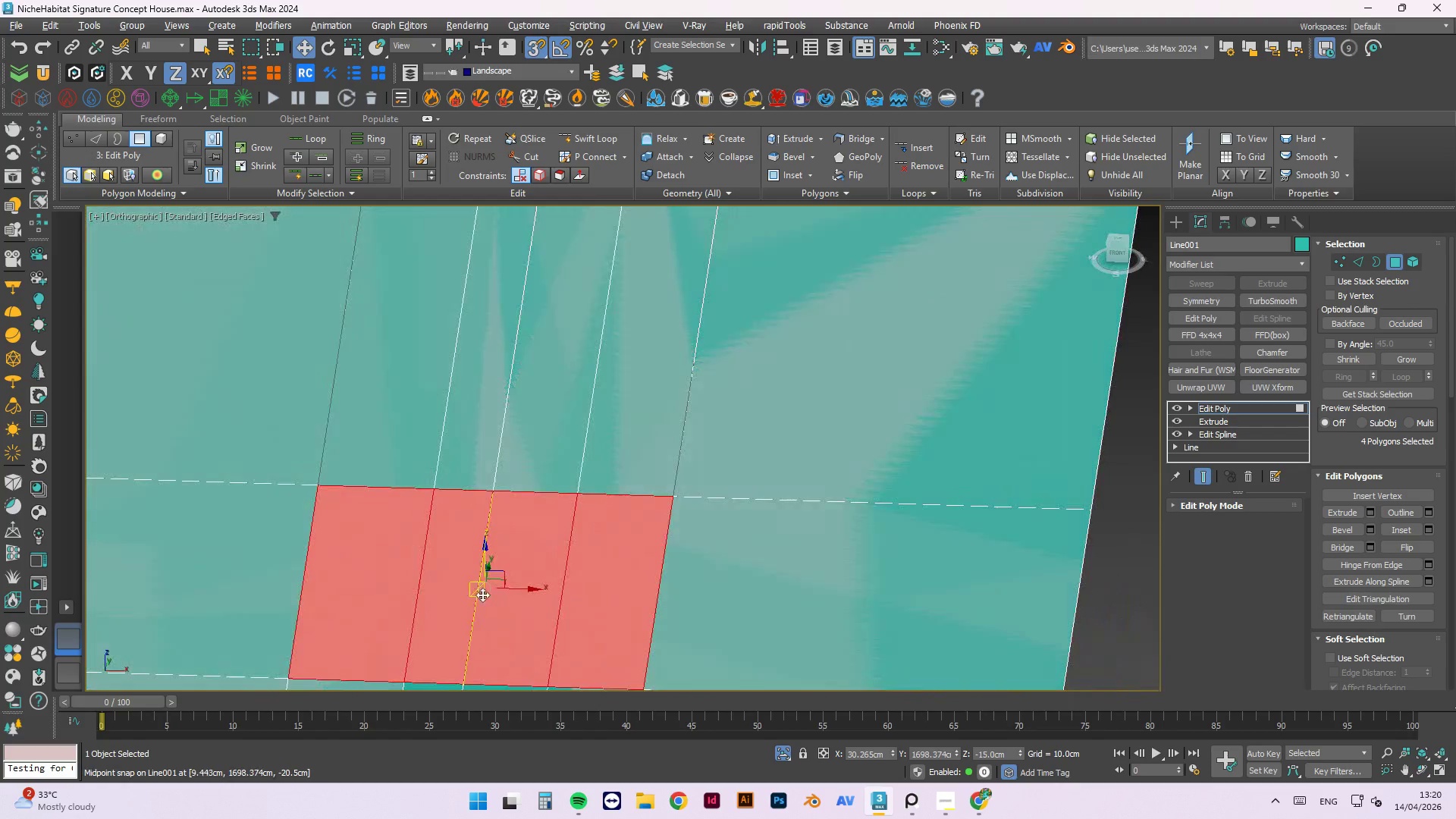 
scroll: coordinate [642, 540], scroll_direction: down, amount: 6.0
 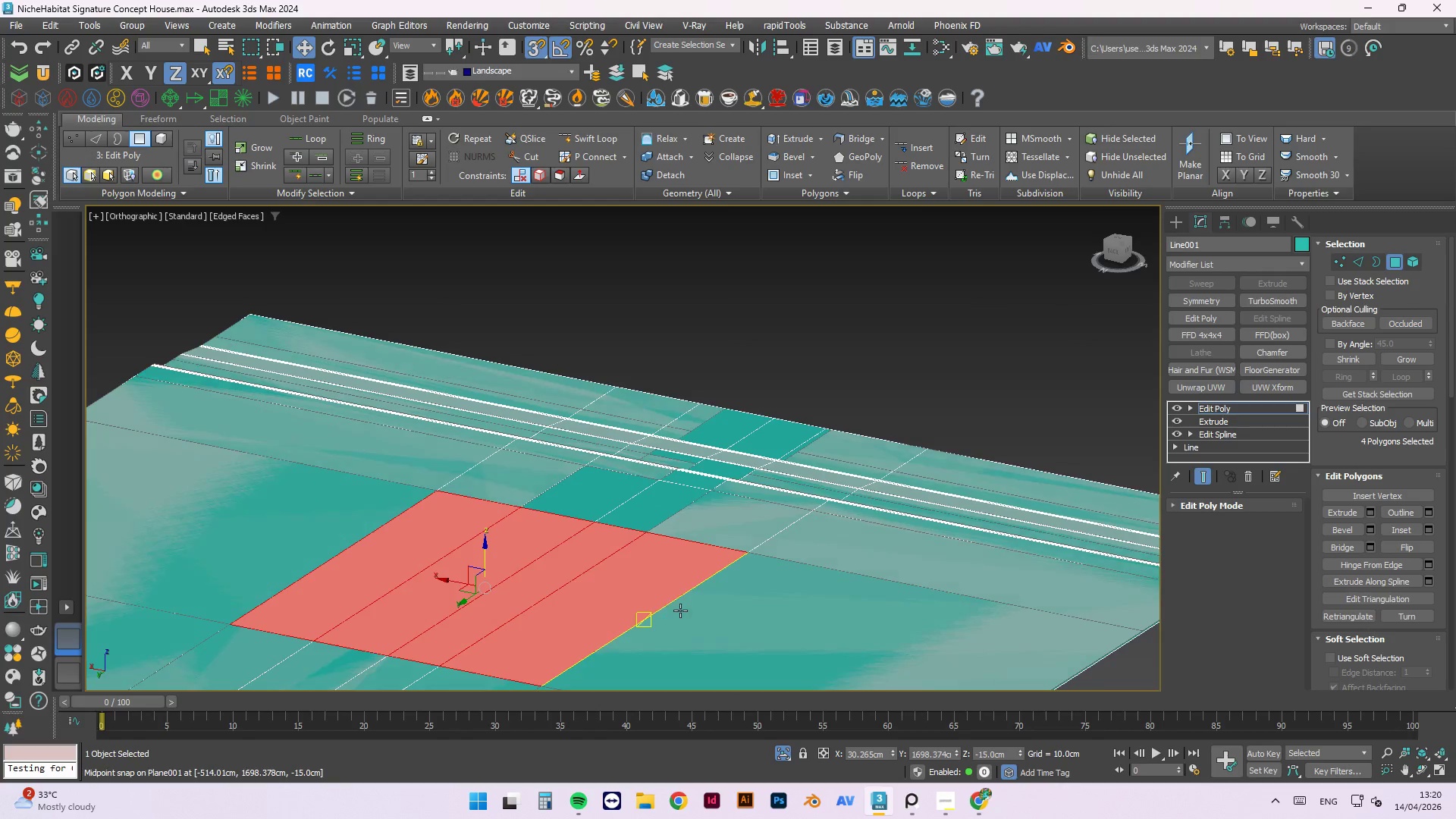 
hold_key(key=AltLeft, duration=0.48)
 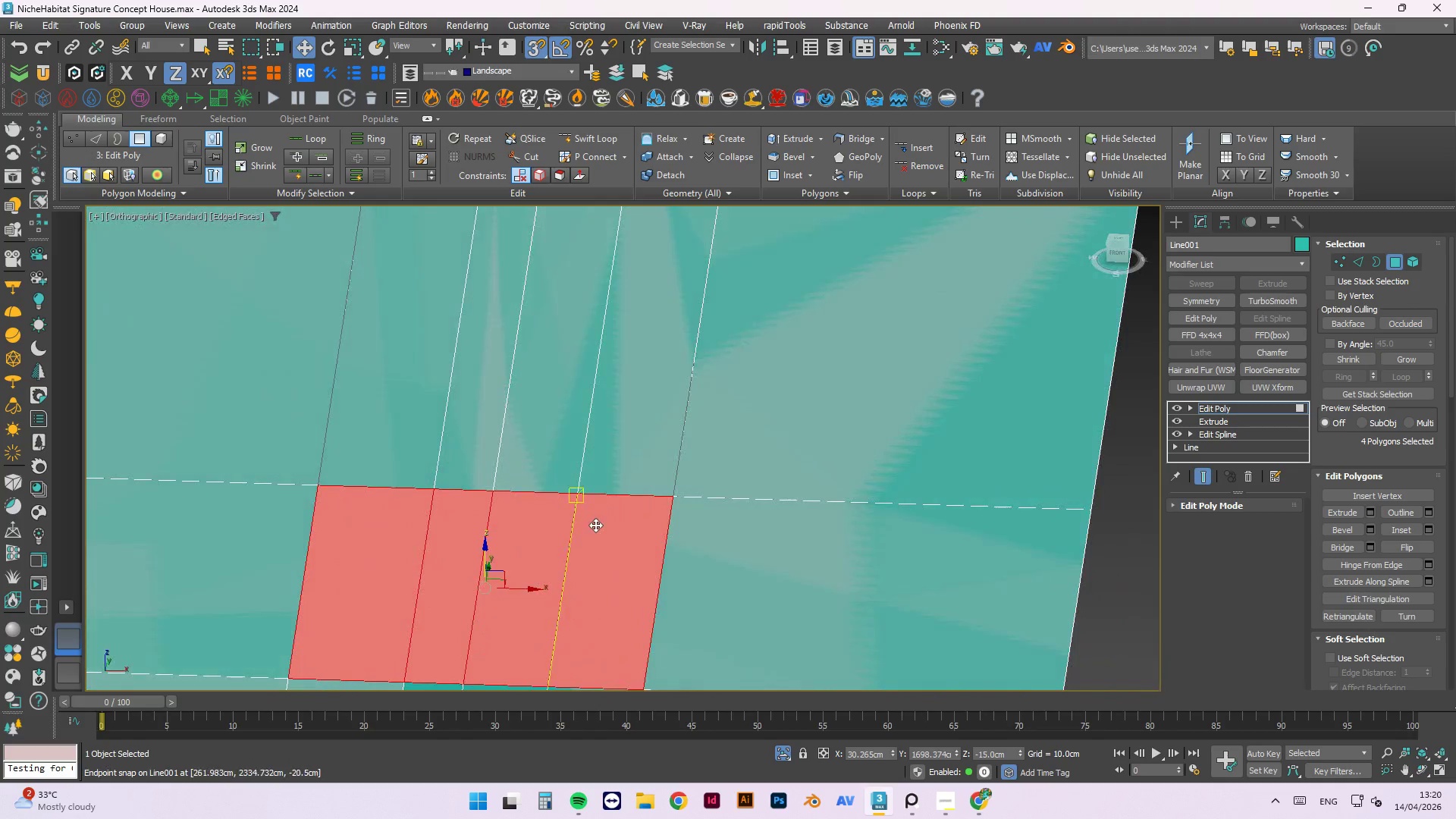 
scroll: coordinate [604, 516], scroll_direction: down, amount: 3.0
 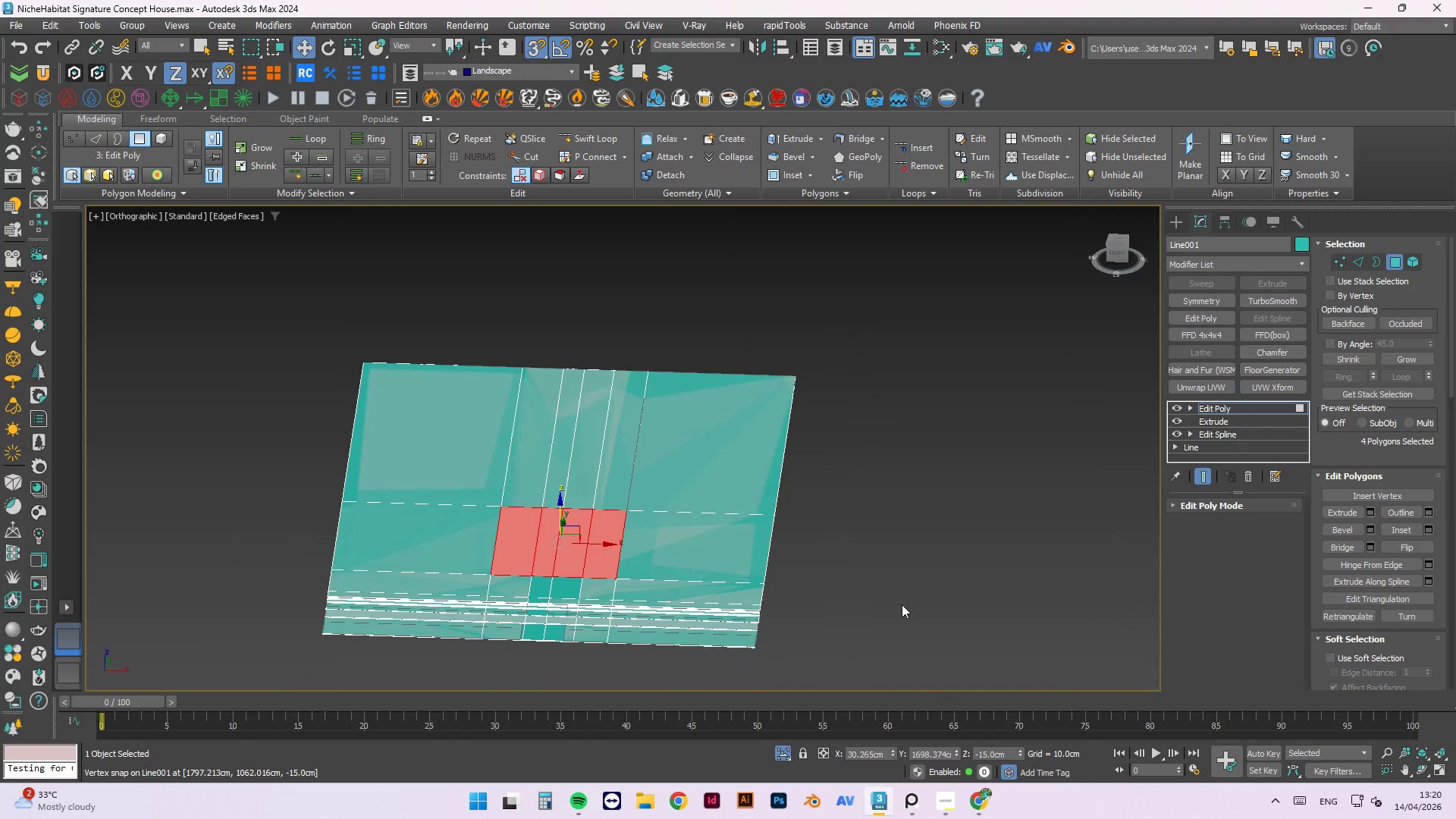 
key(Control+Z)
 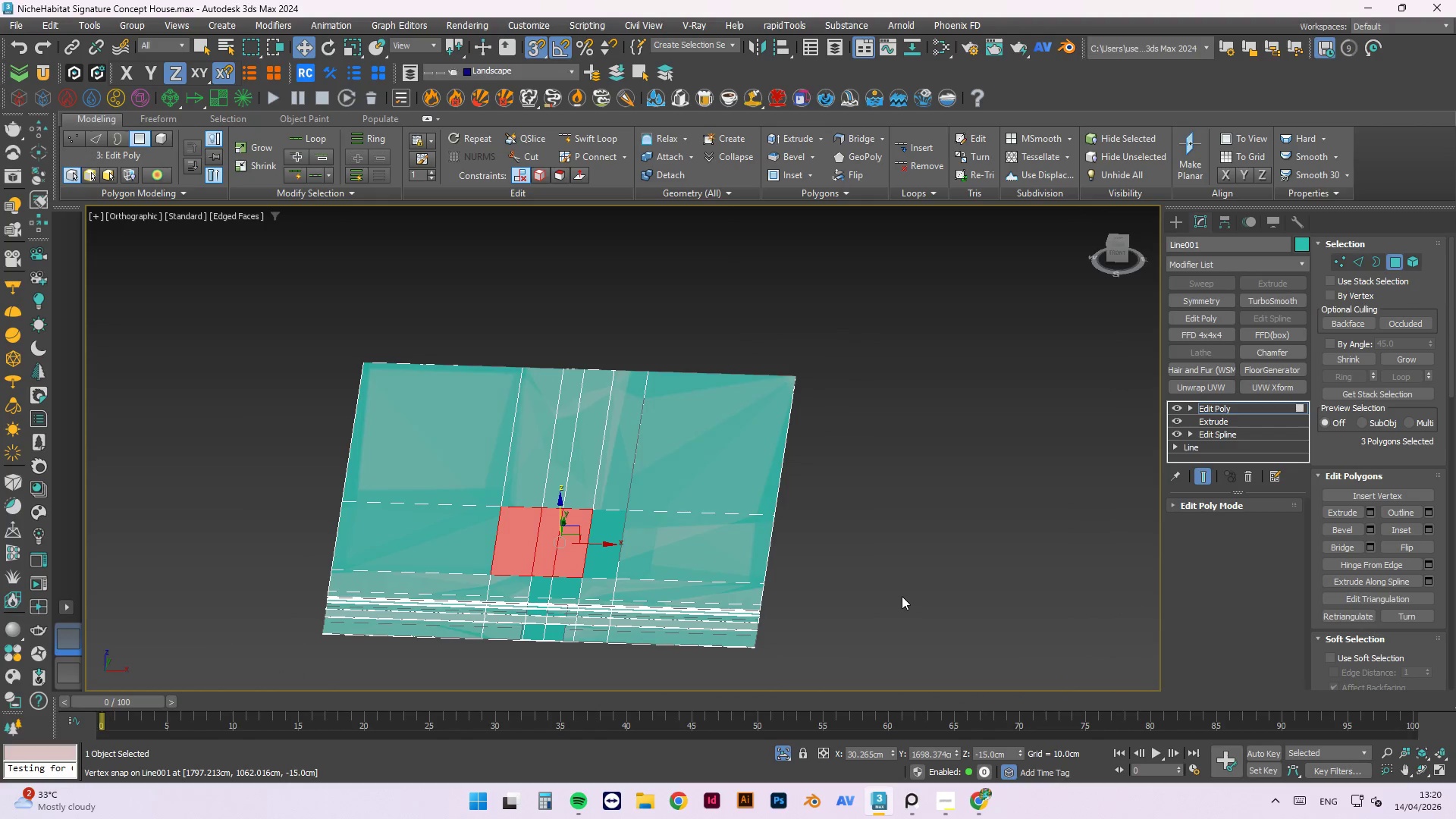 
key(Control+Z)
 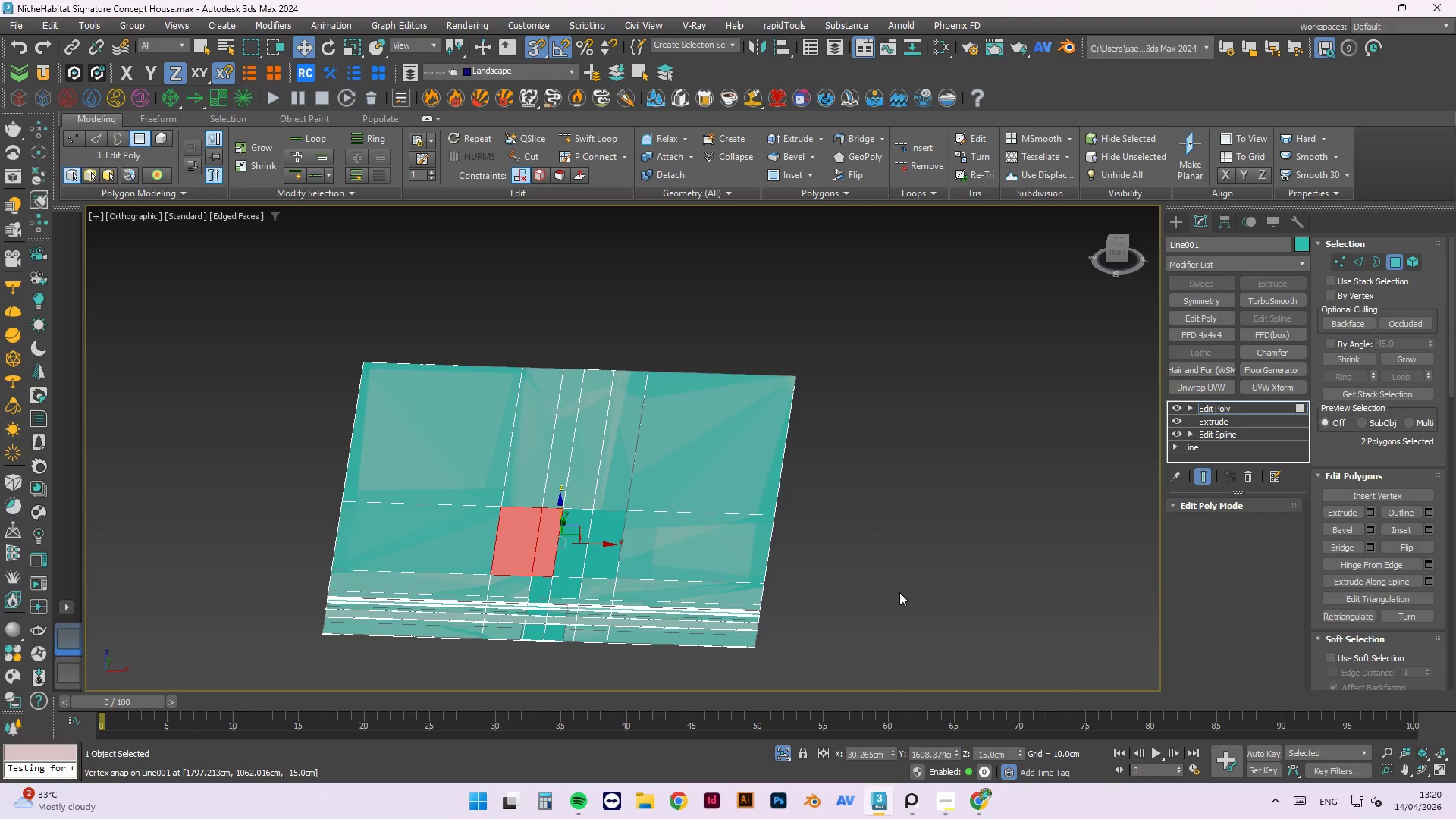 
key(Control+Z)
 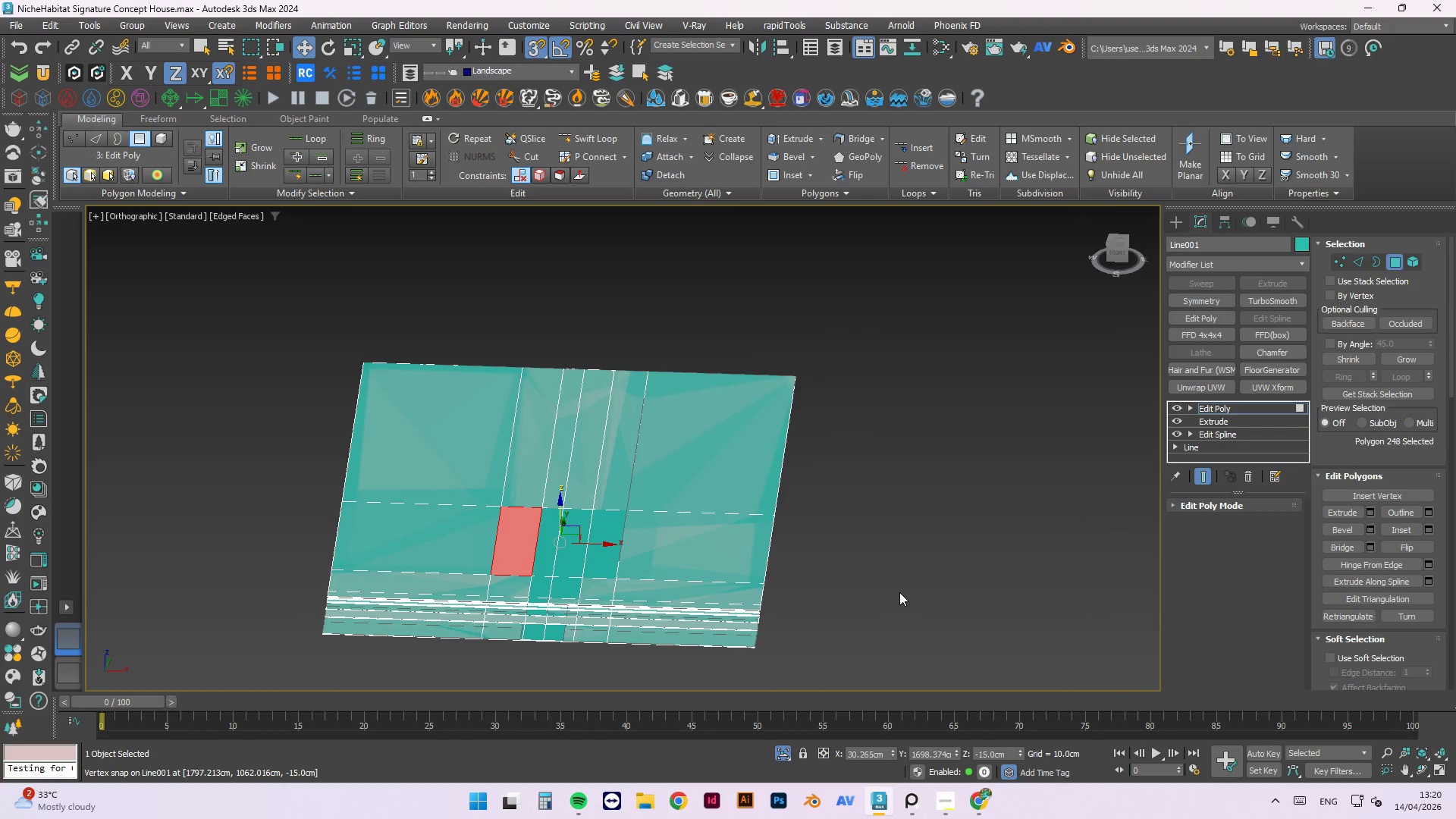 
key(Control+Z)
 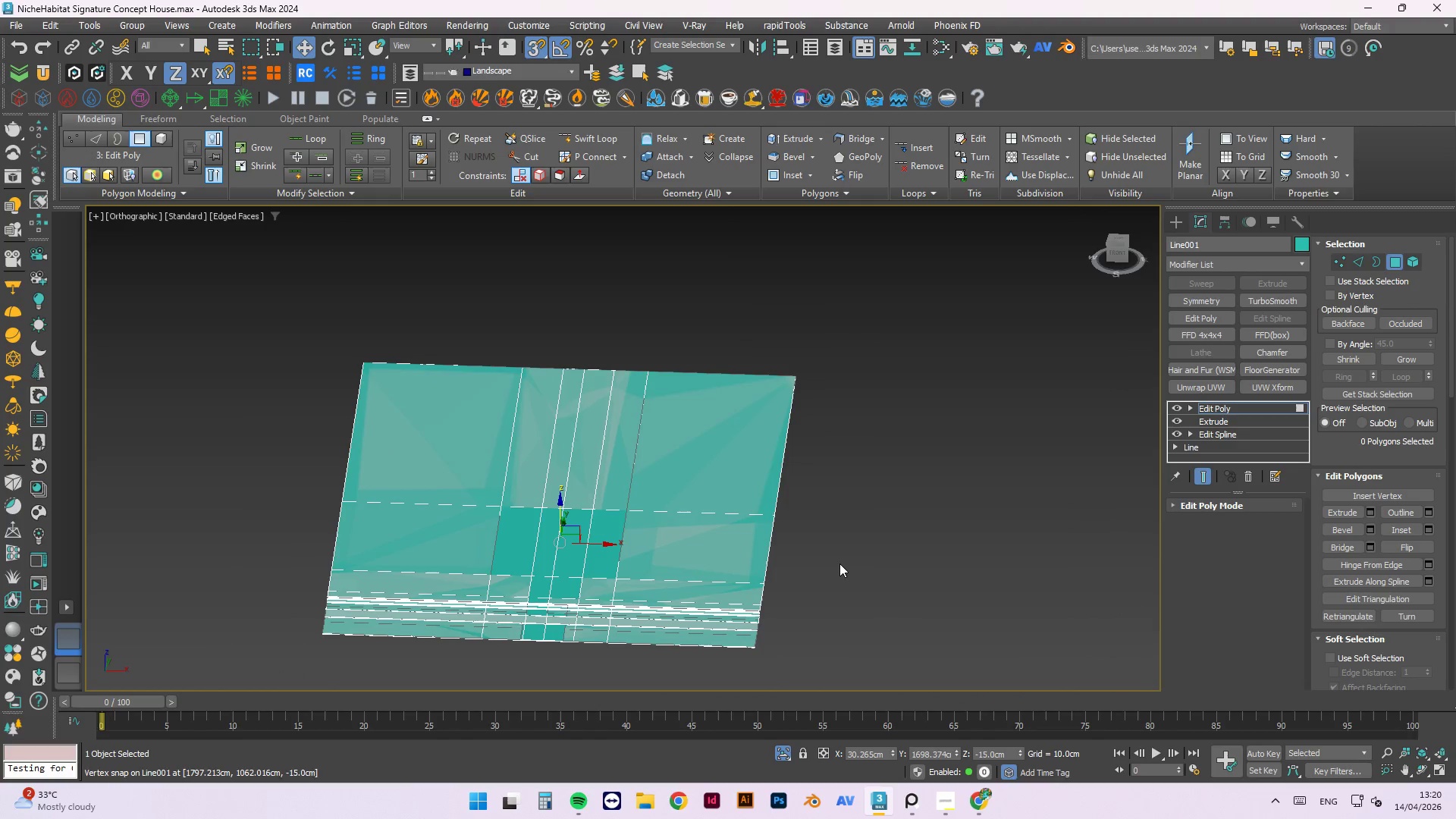 
left_click([843, 556])
 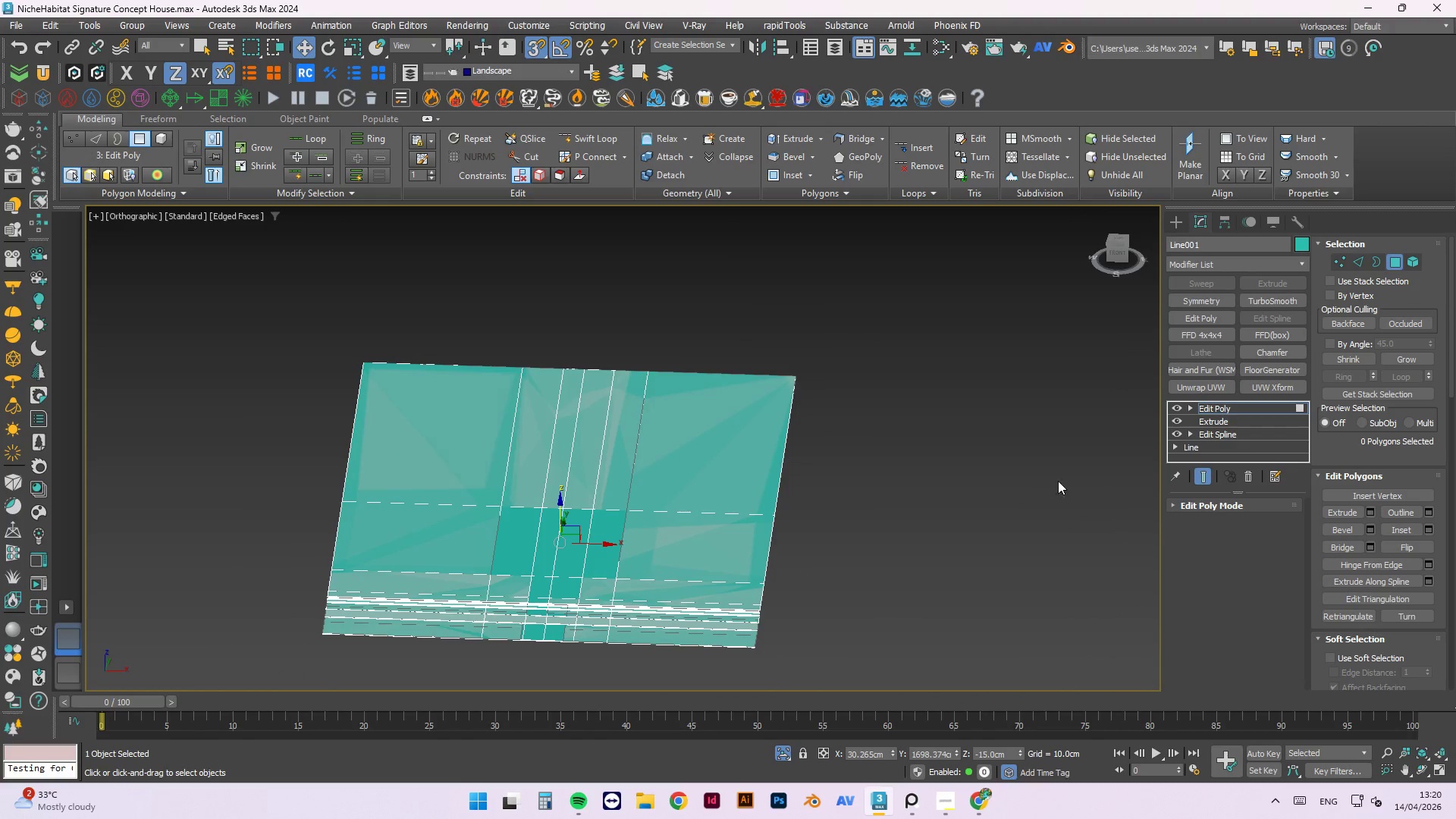 
scroll: coordinate [662, 512], scroll_direction: up, amount: 1.0
 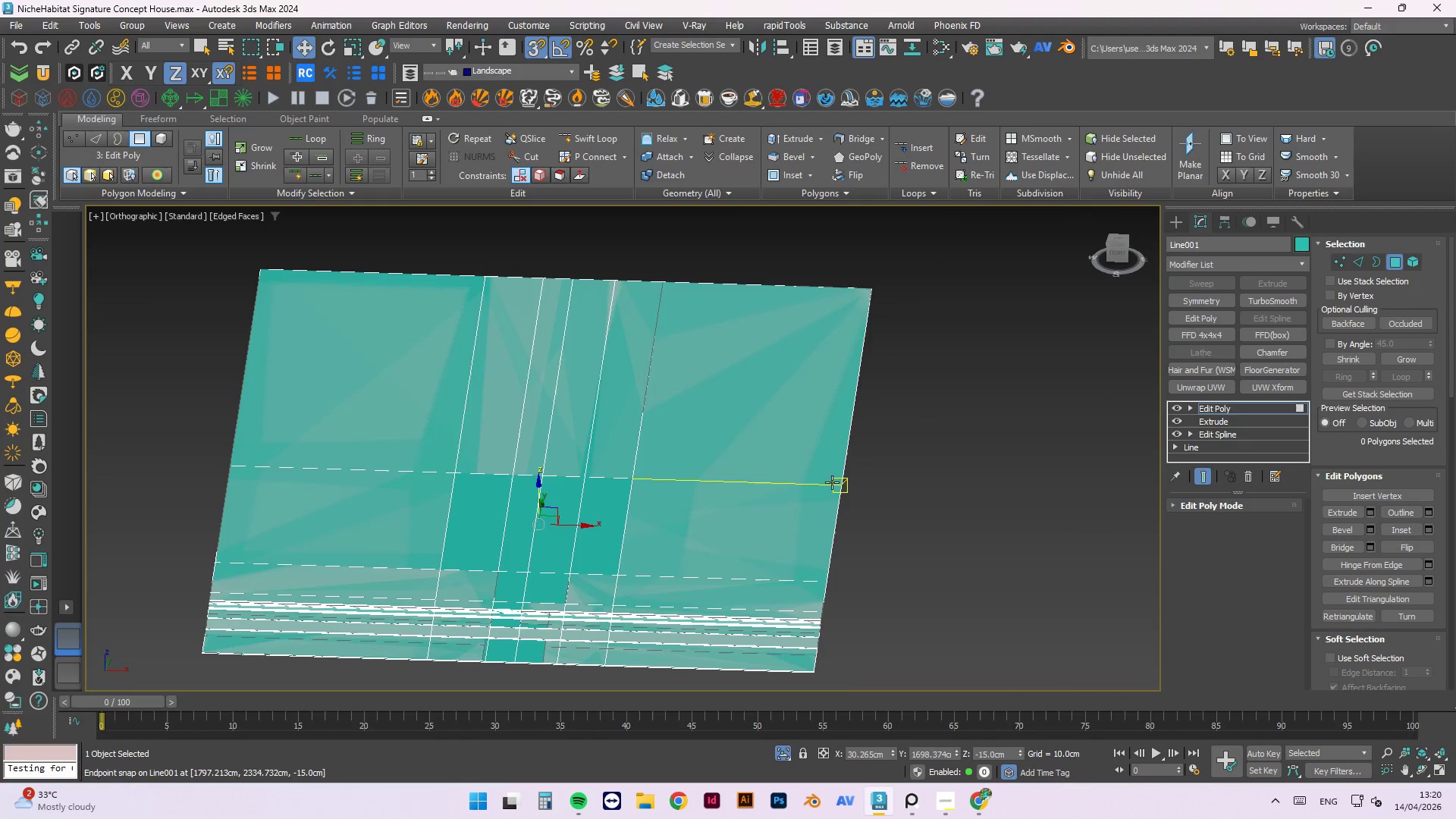 
left_click([915, 482])
 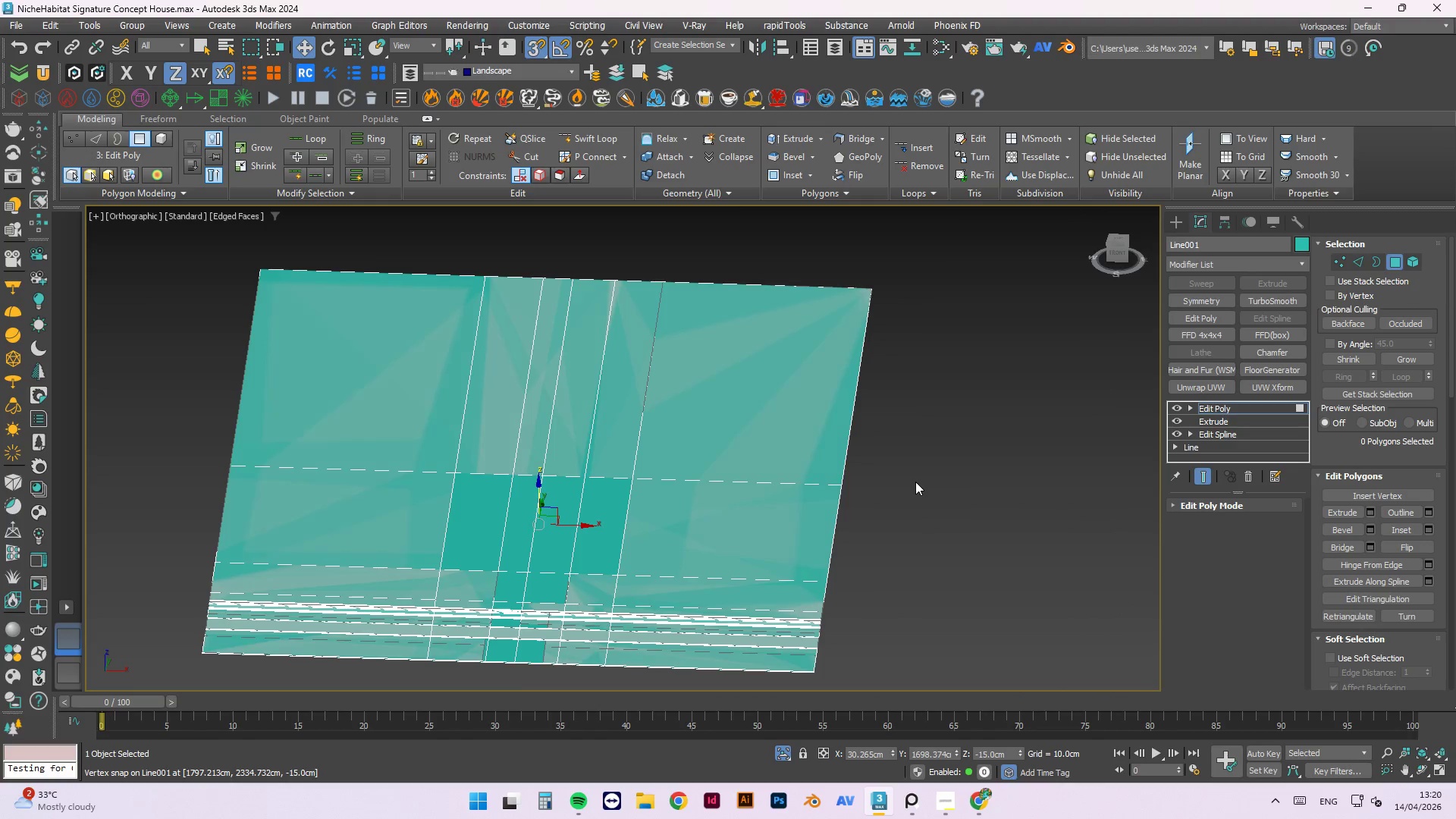 
key(Control+ControlLeft)
 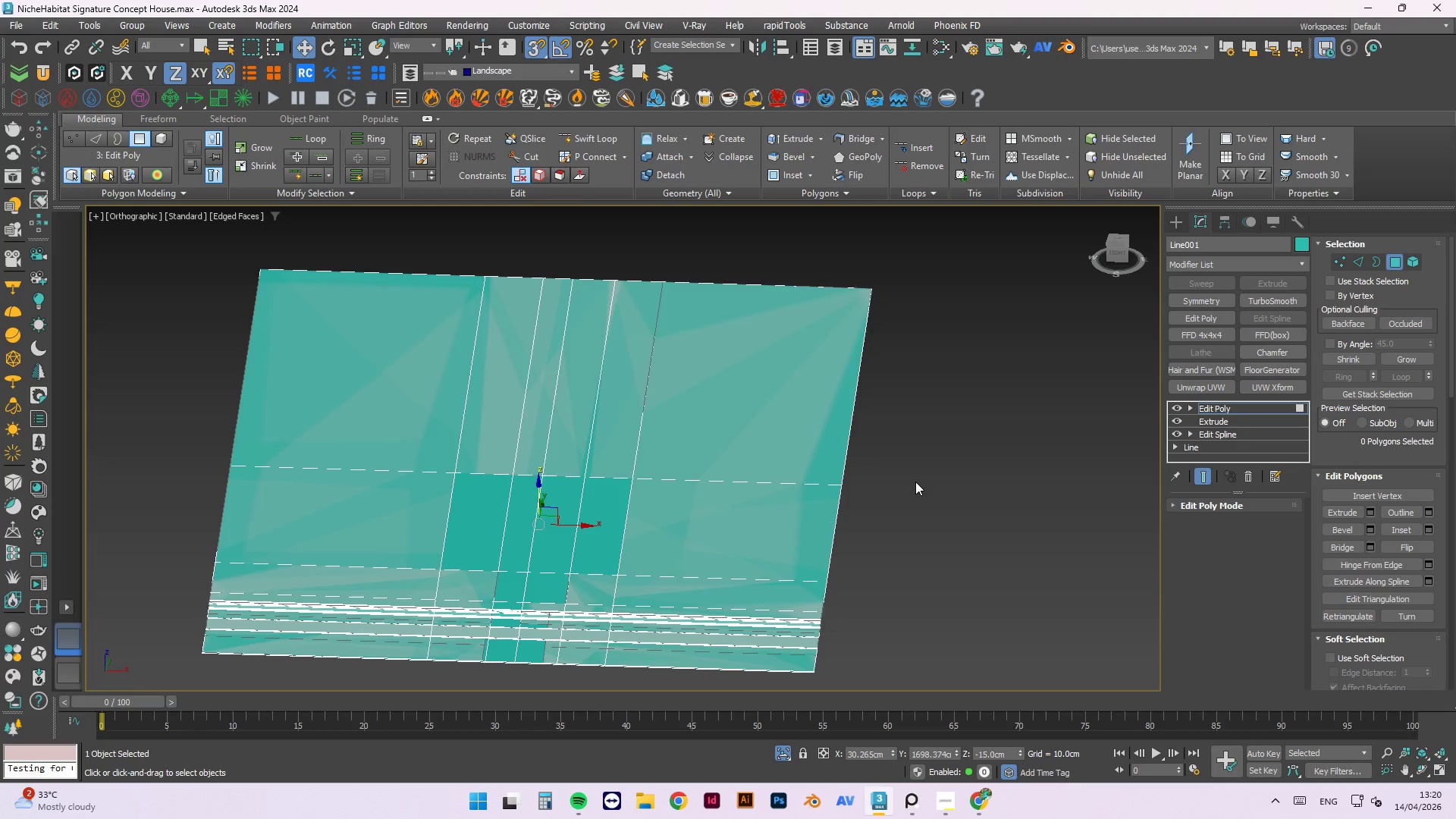 
wait(28.39)
 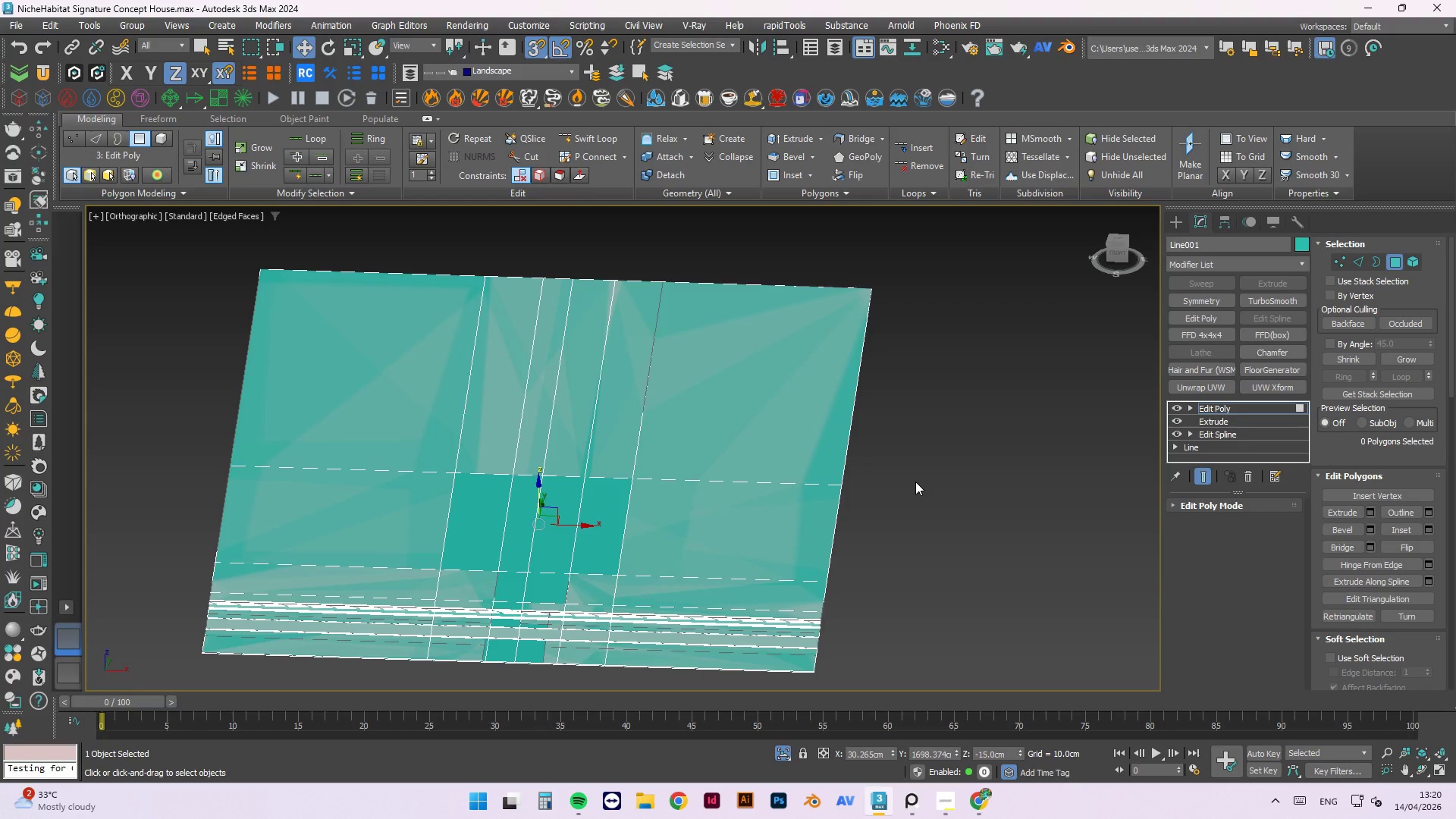 
key(T)
 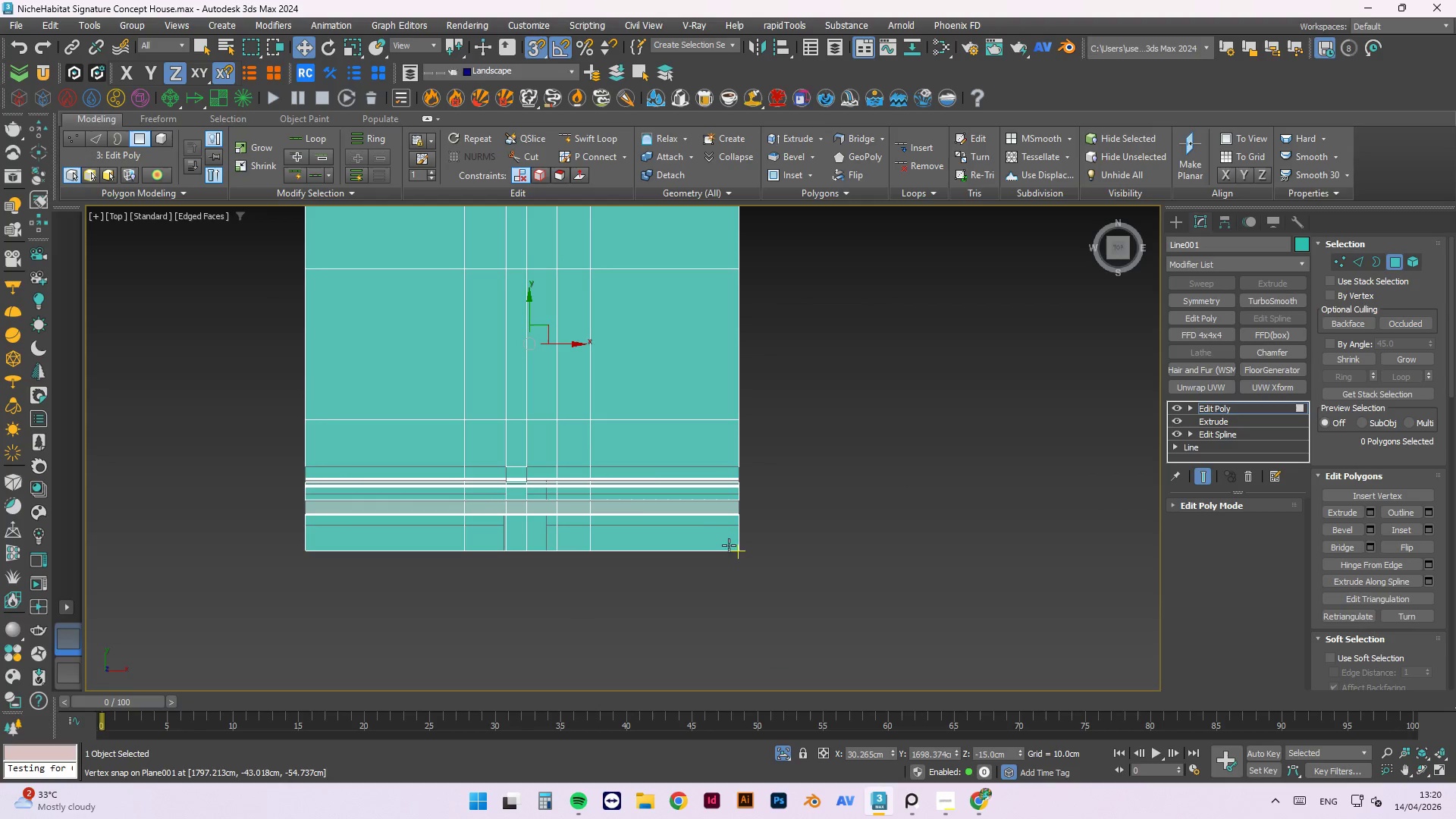 
key(Escape)
 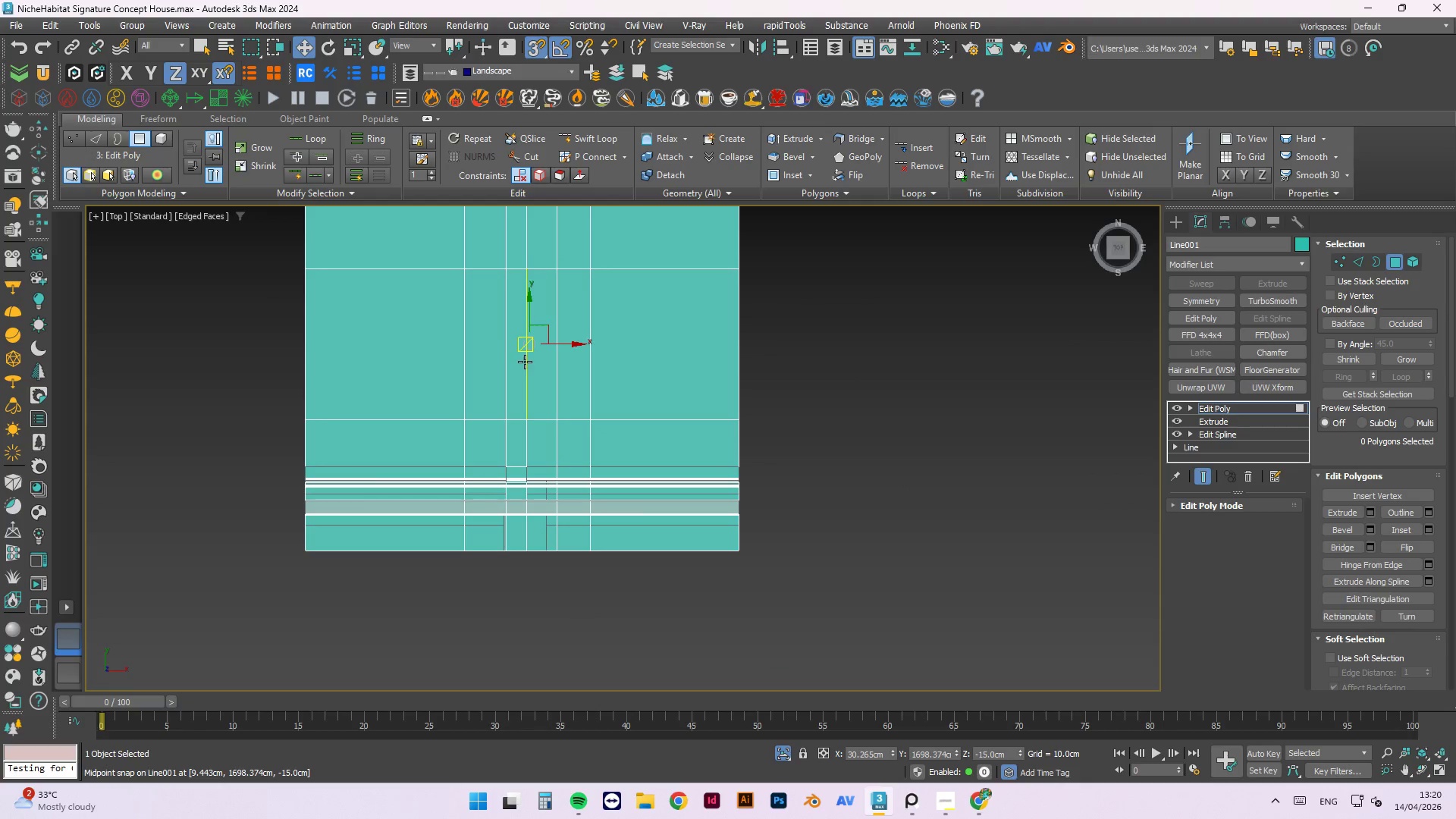 
scroll: coordinate [521, 429], scroll_direction: up, amount: 2.0
 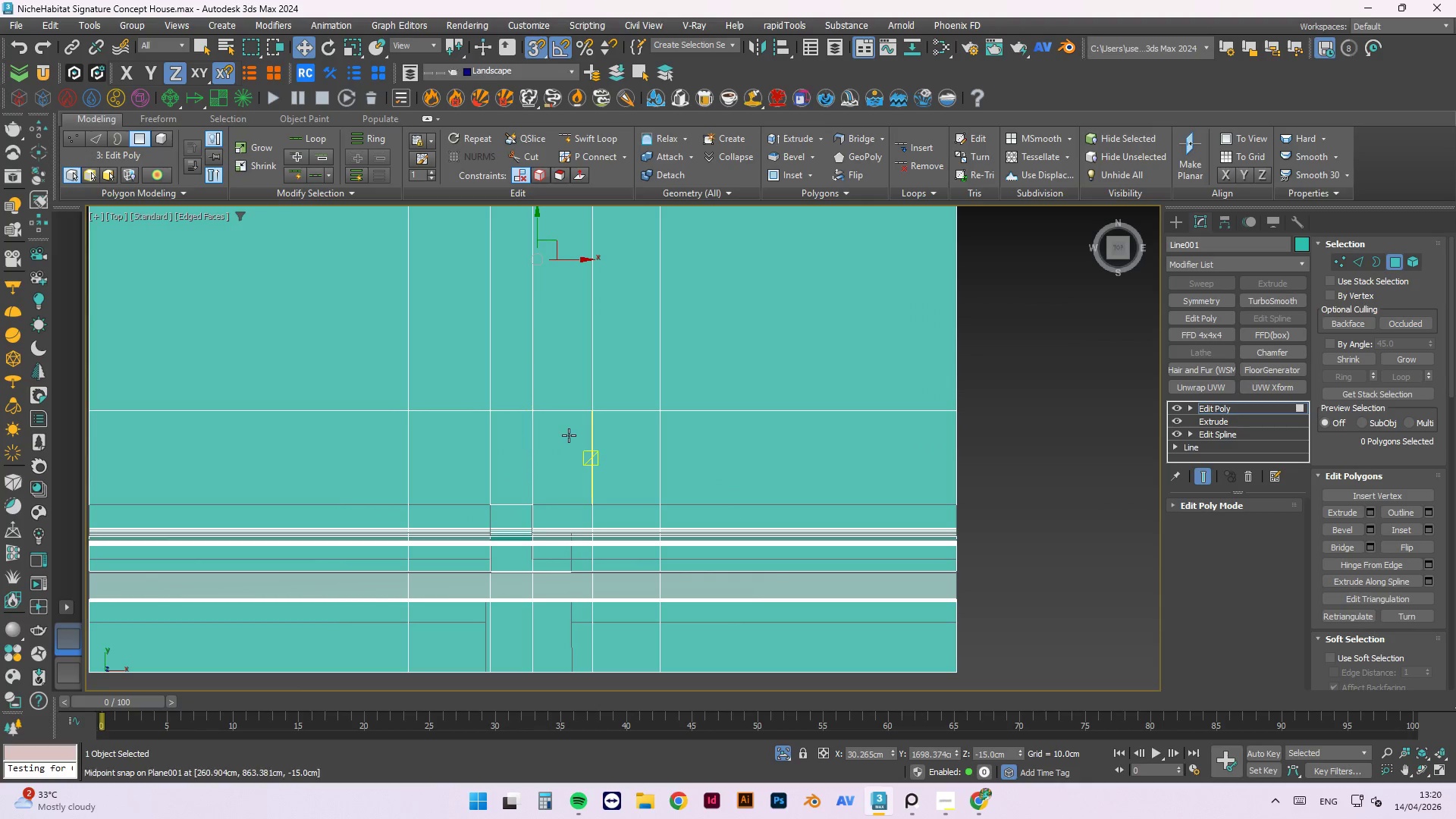 
scroll: coordinate [590, 504], scroll_direction: down, amount: 4.0
 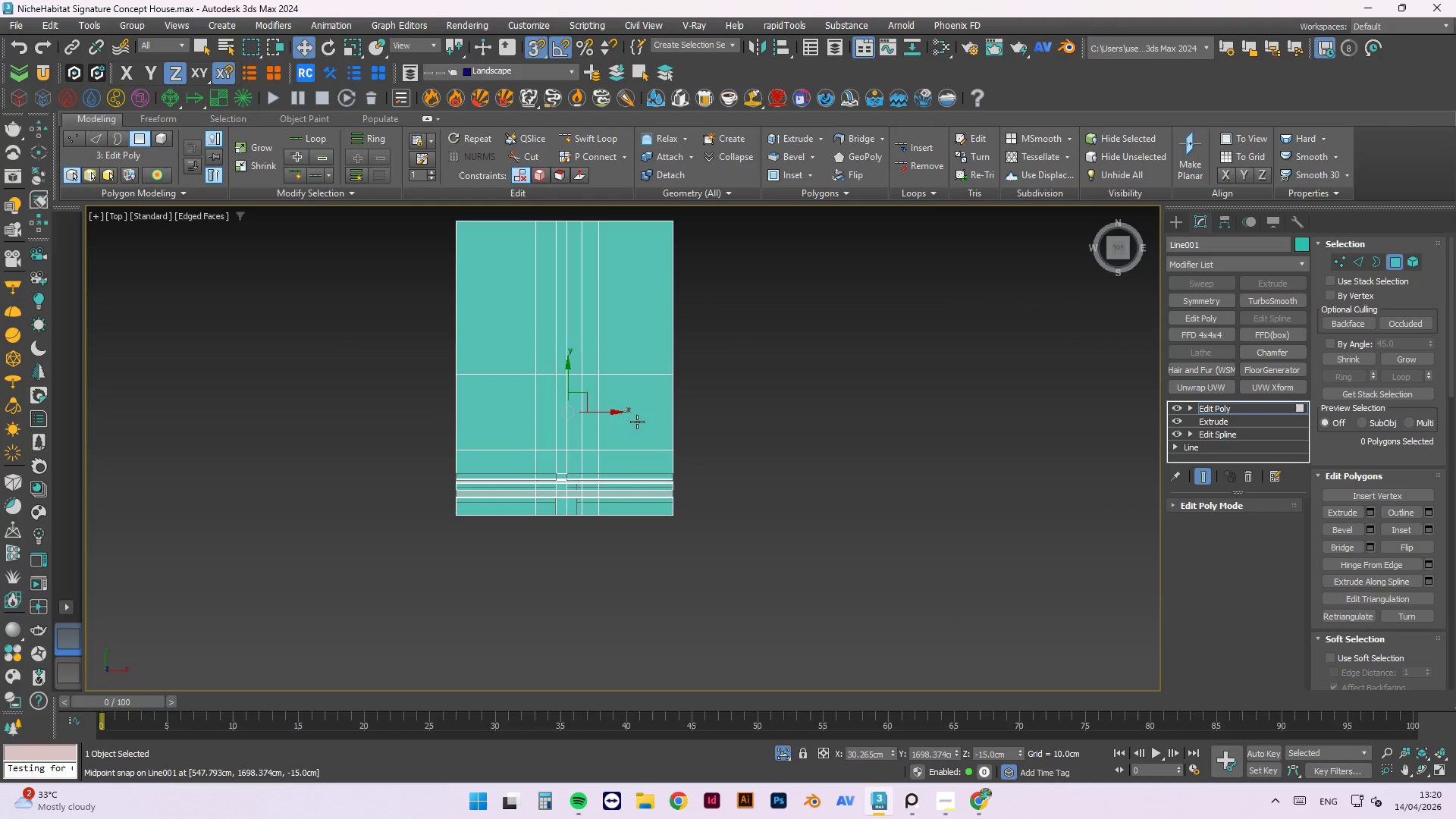 
key(Control+Z)
 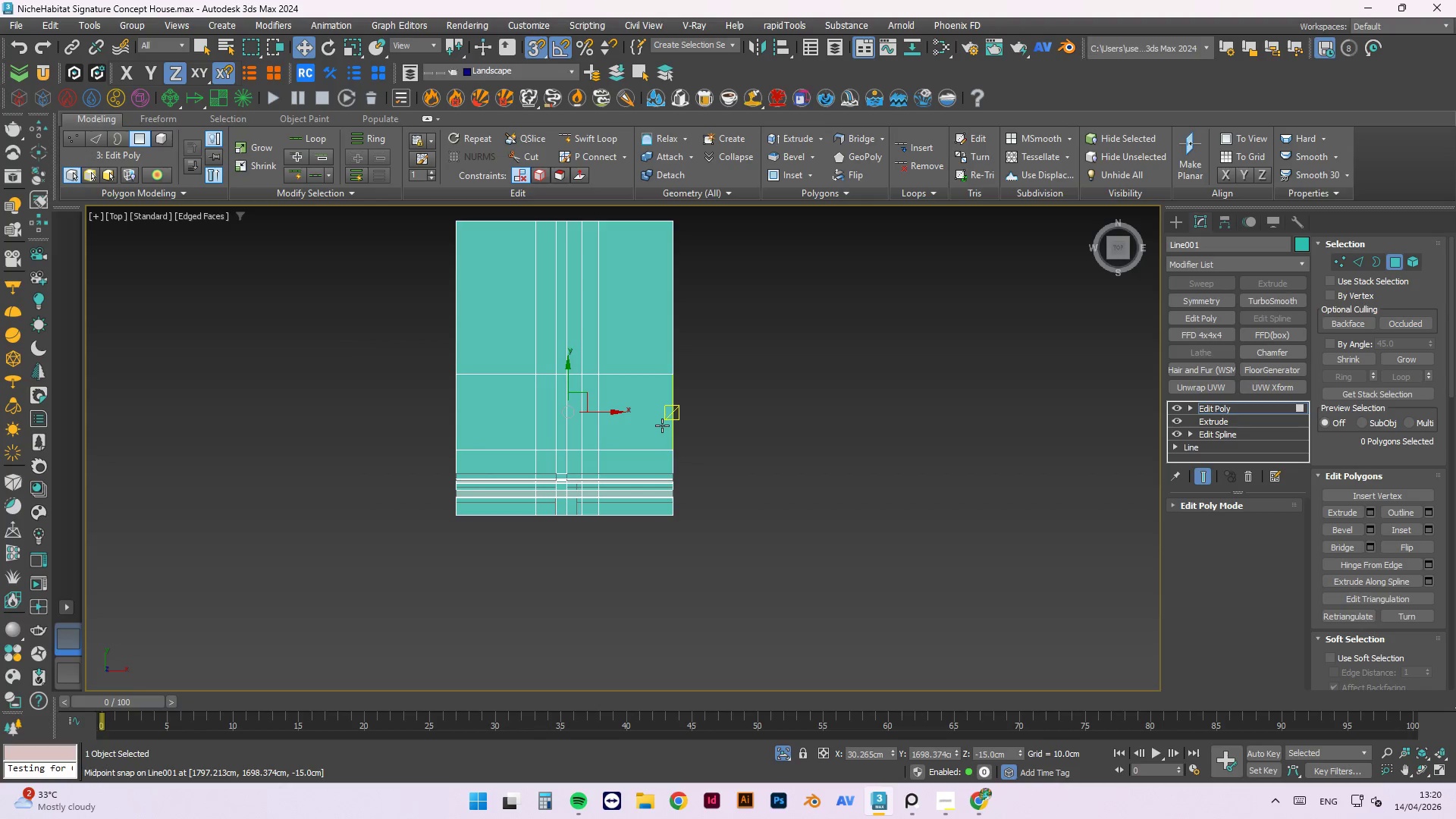 
key(Control+Z)
 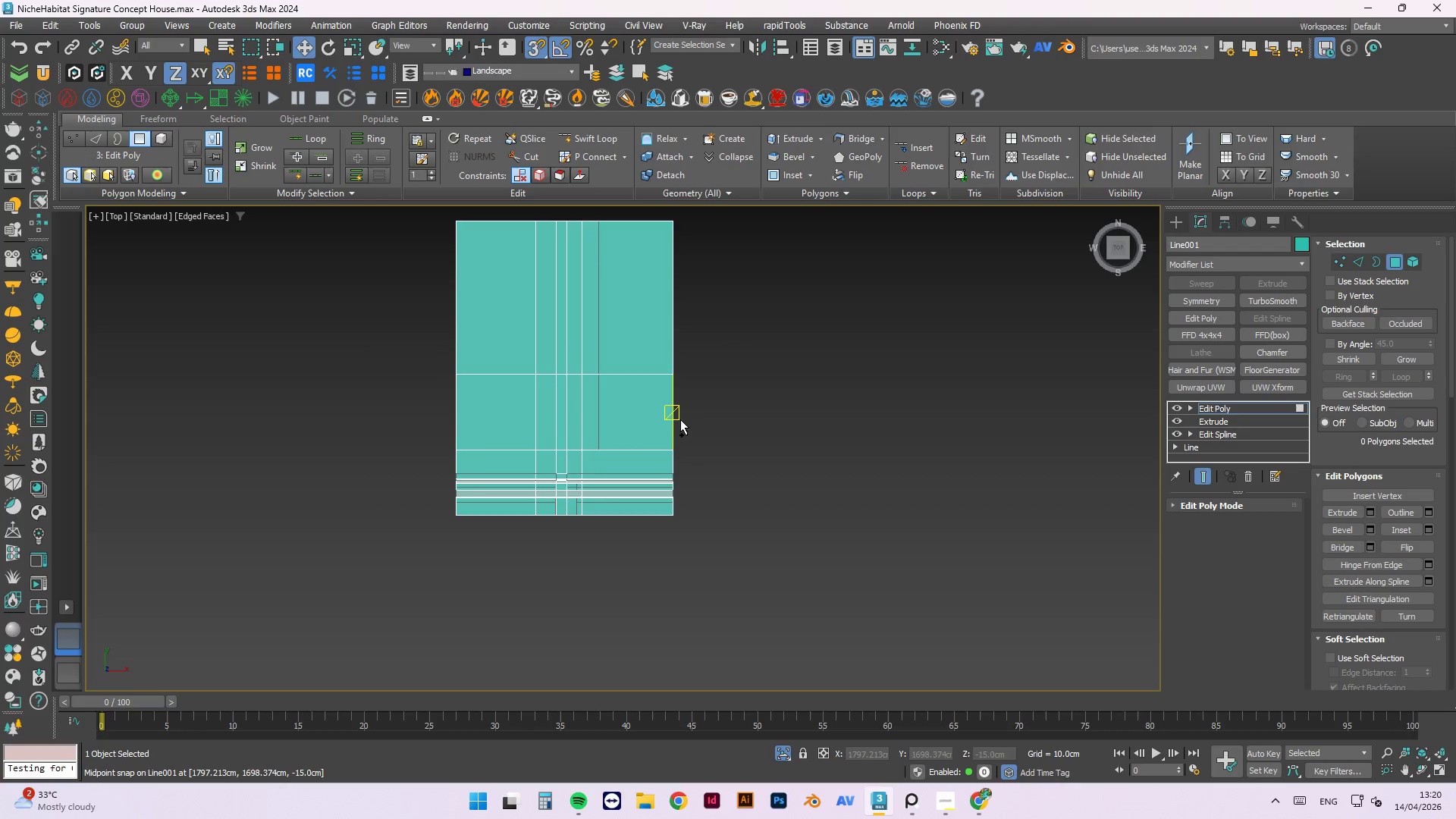 
key(Control+Z)
 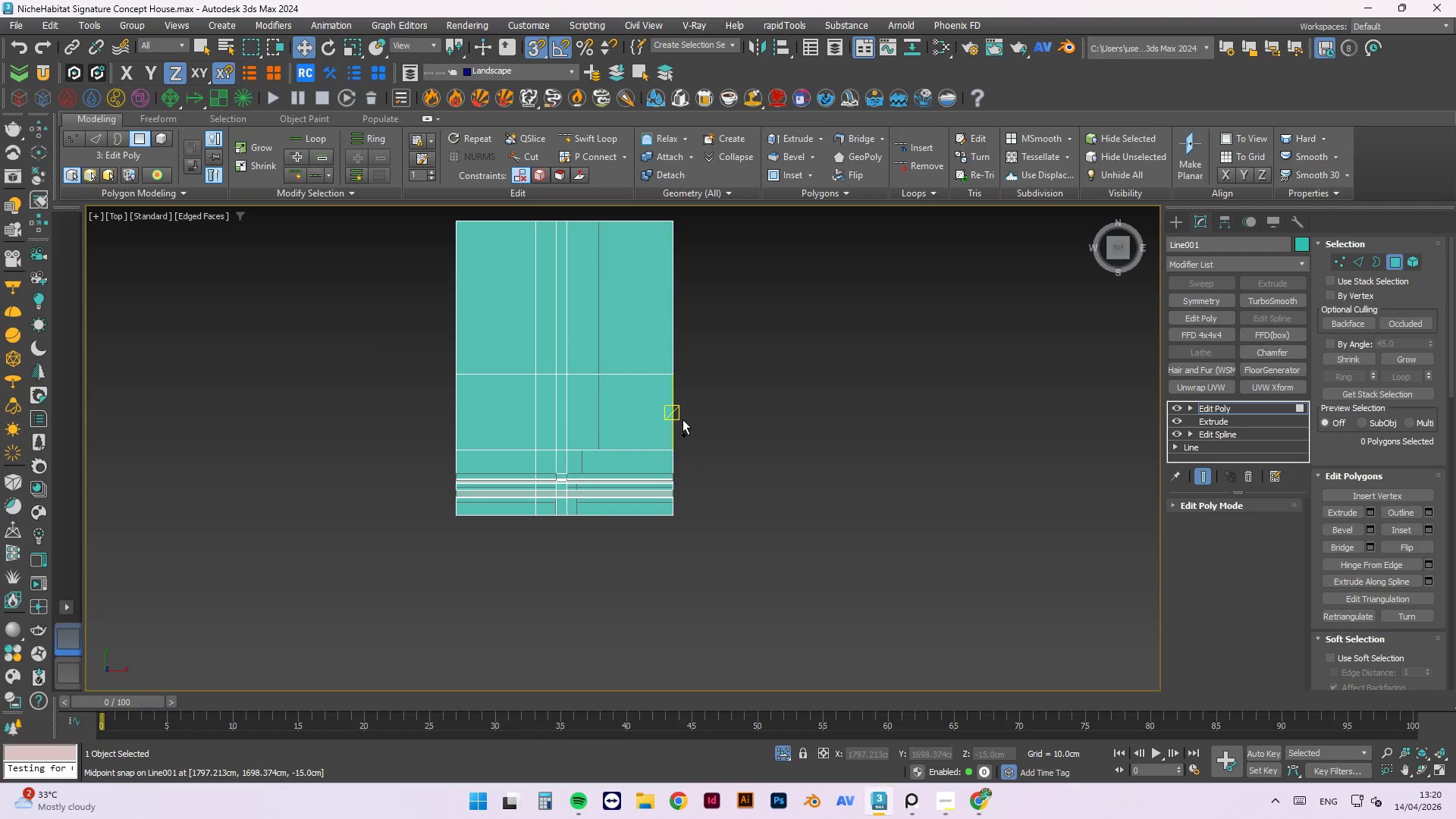 
key(Control+Z)
 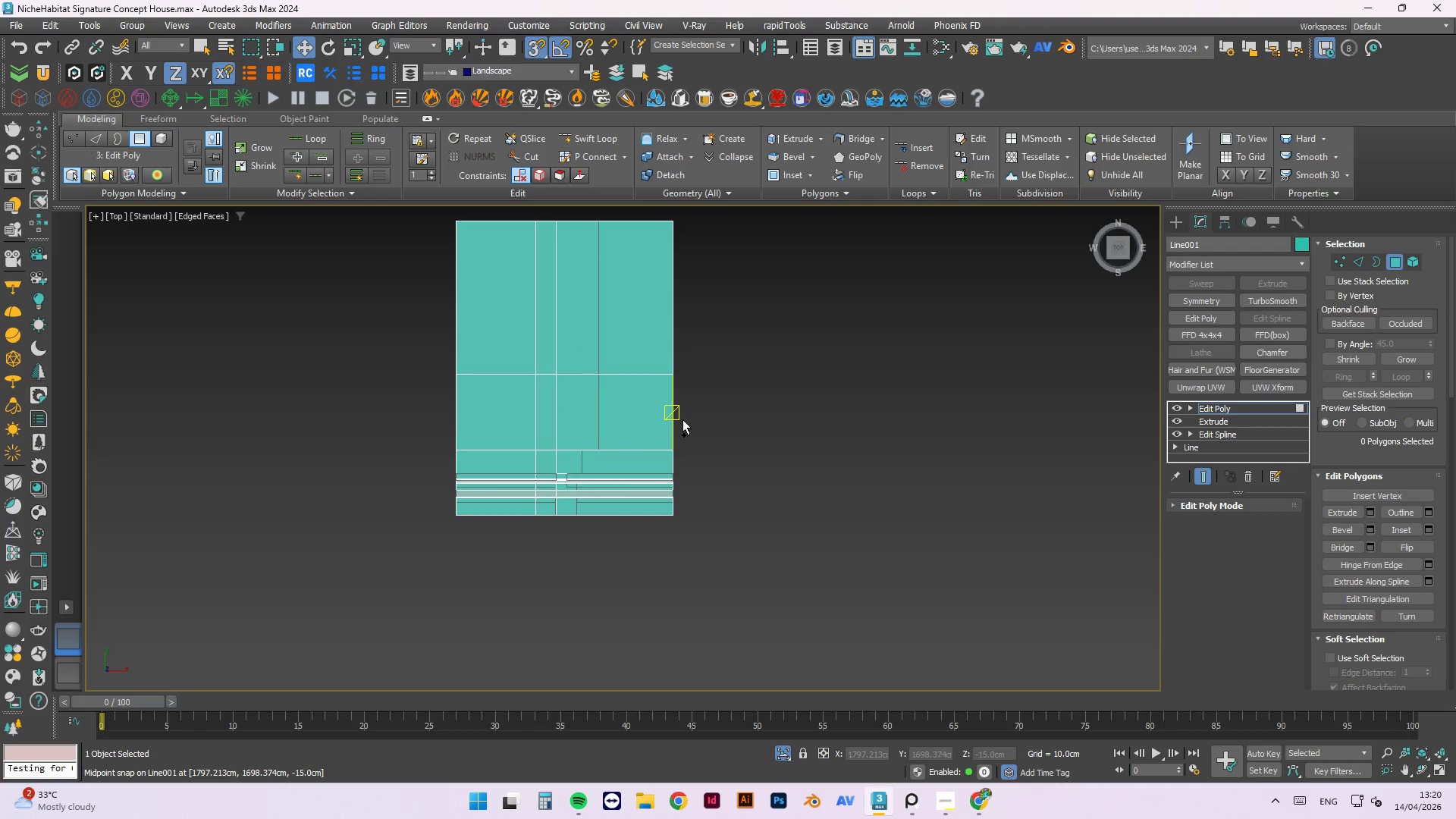 
key(Control+Z)
 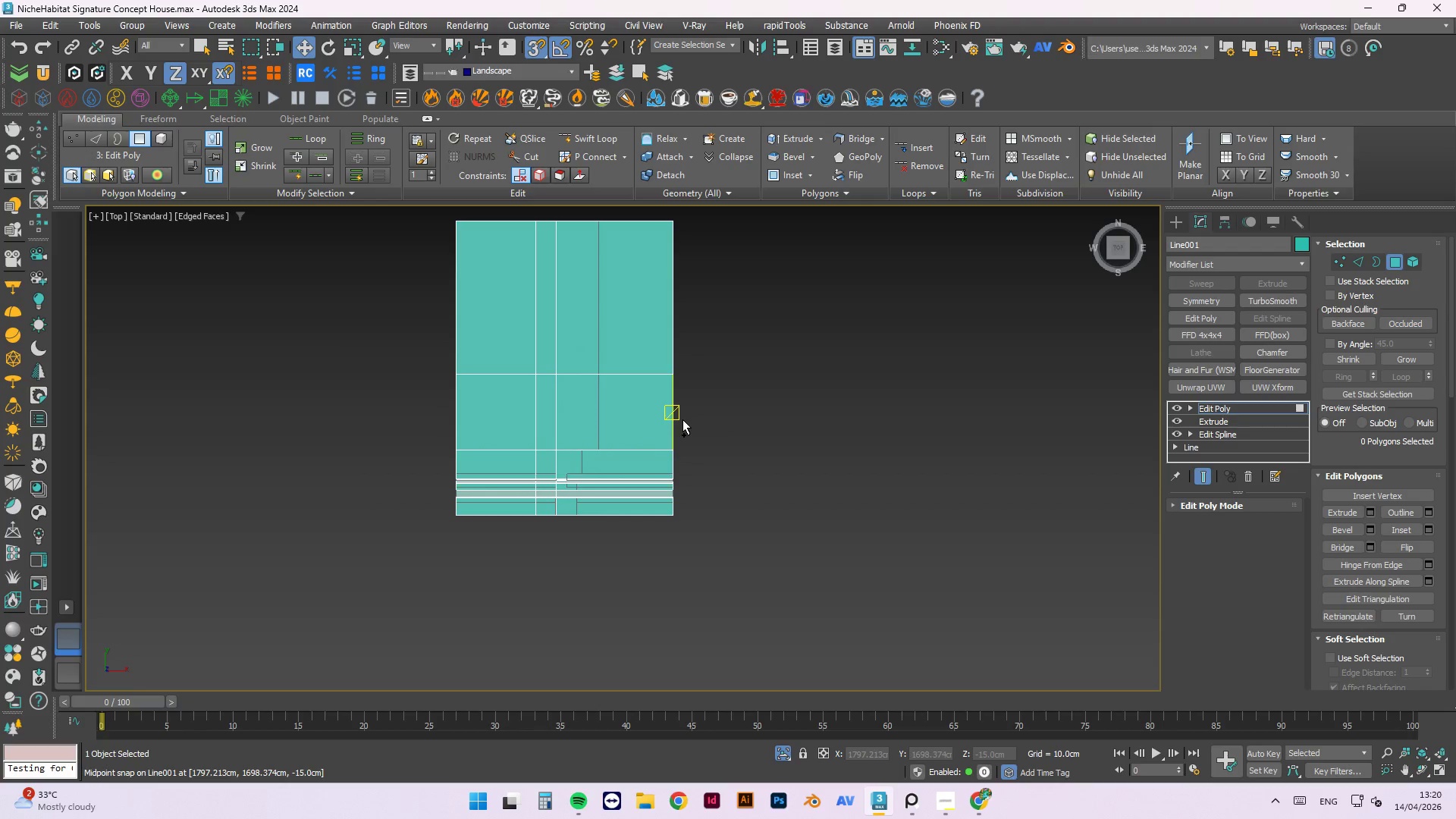 
key(Control+Z)
 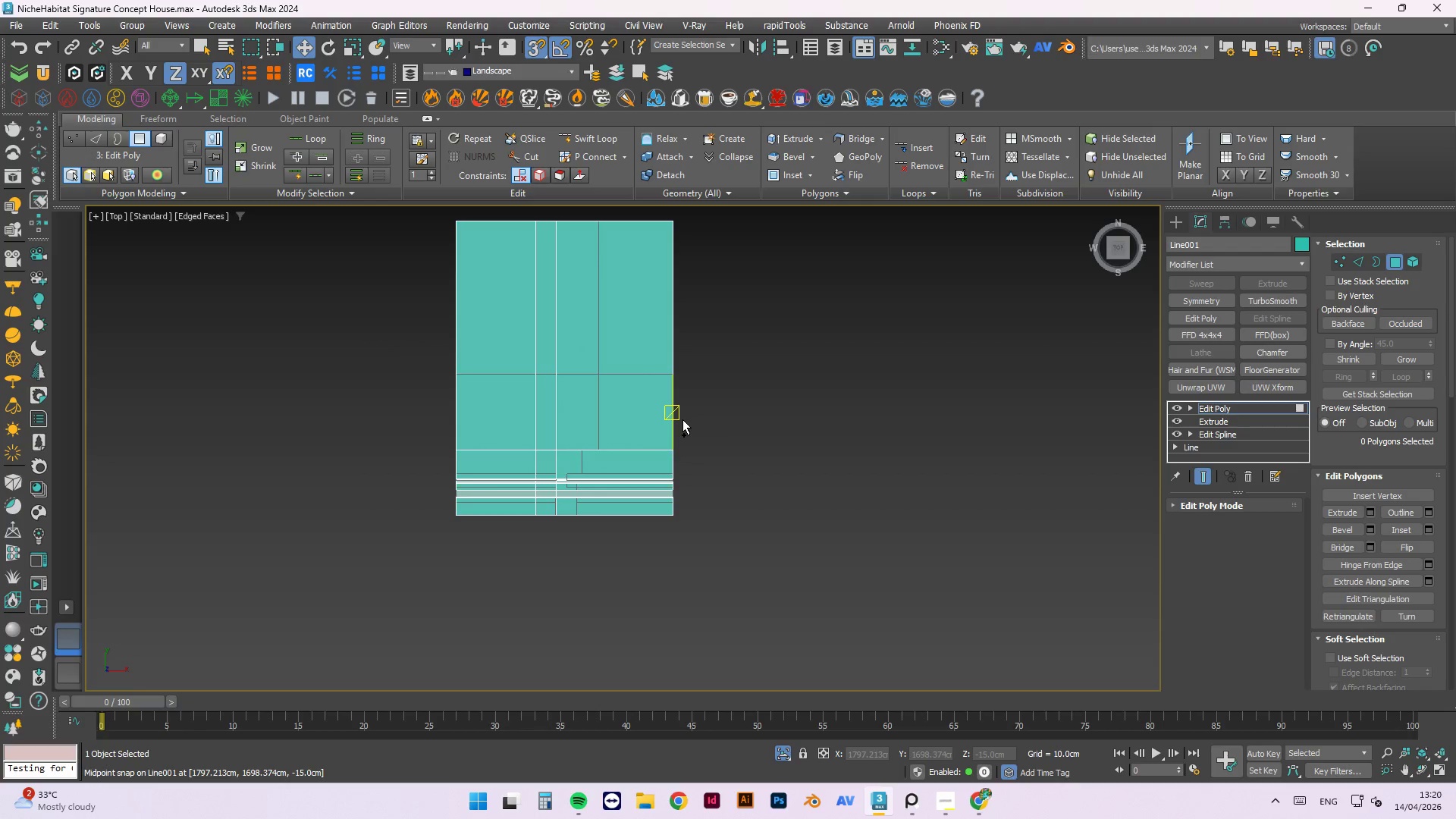 
key(Control+Z)
 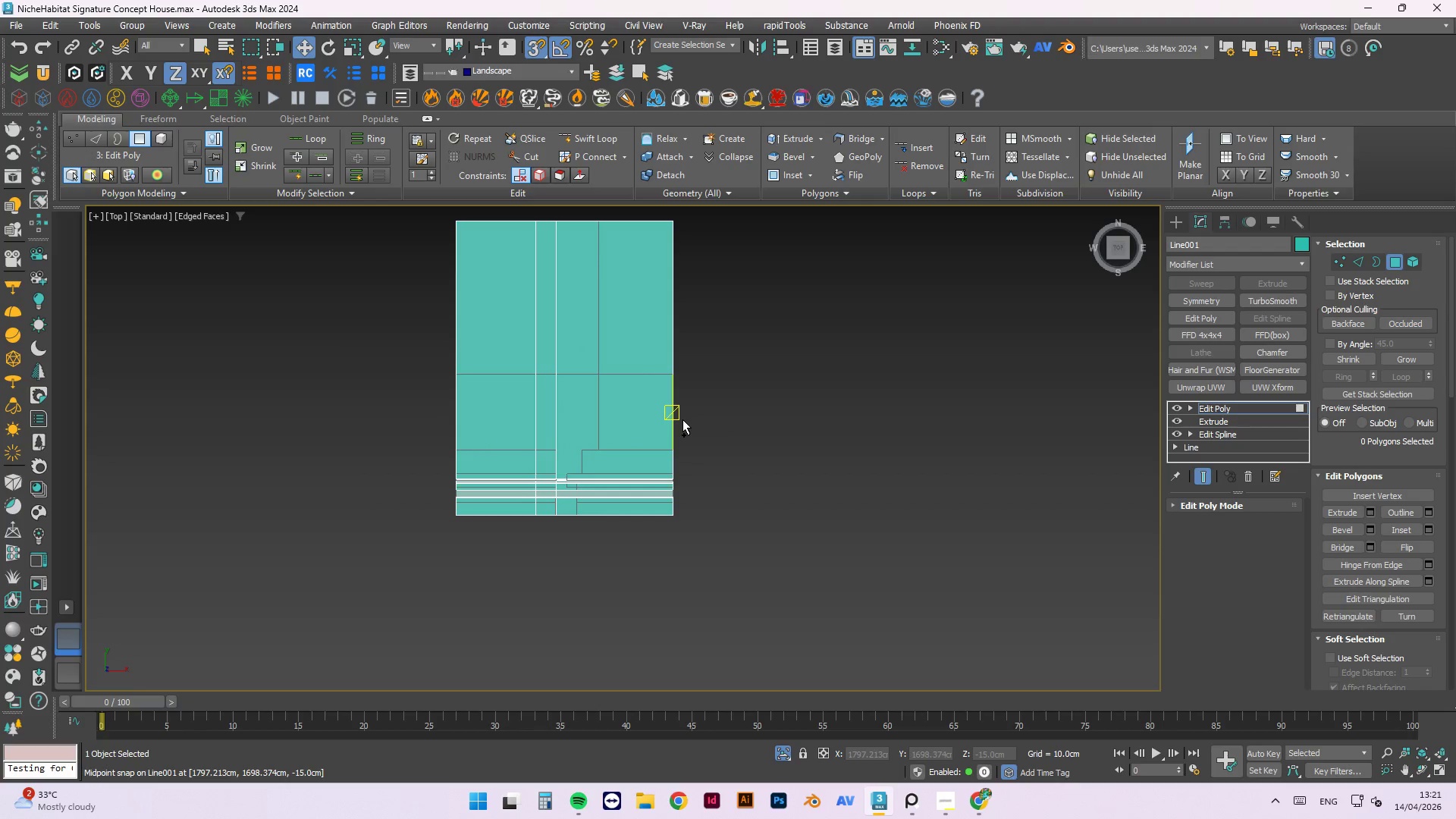 
key(Control+Z)
 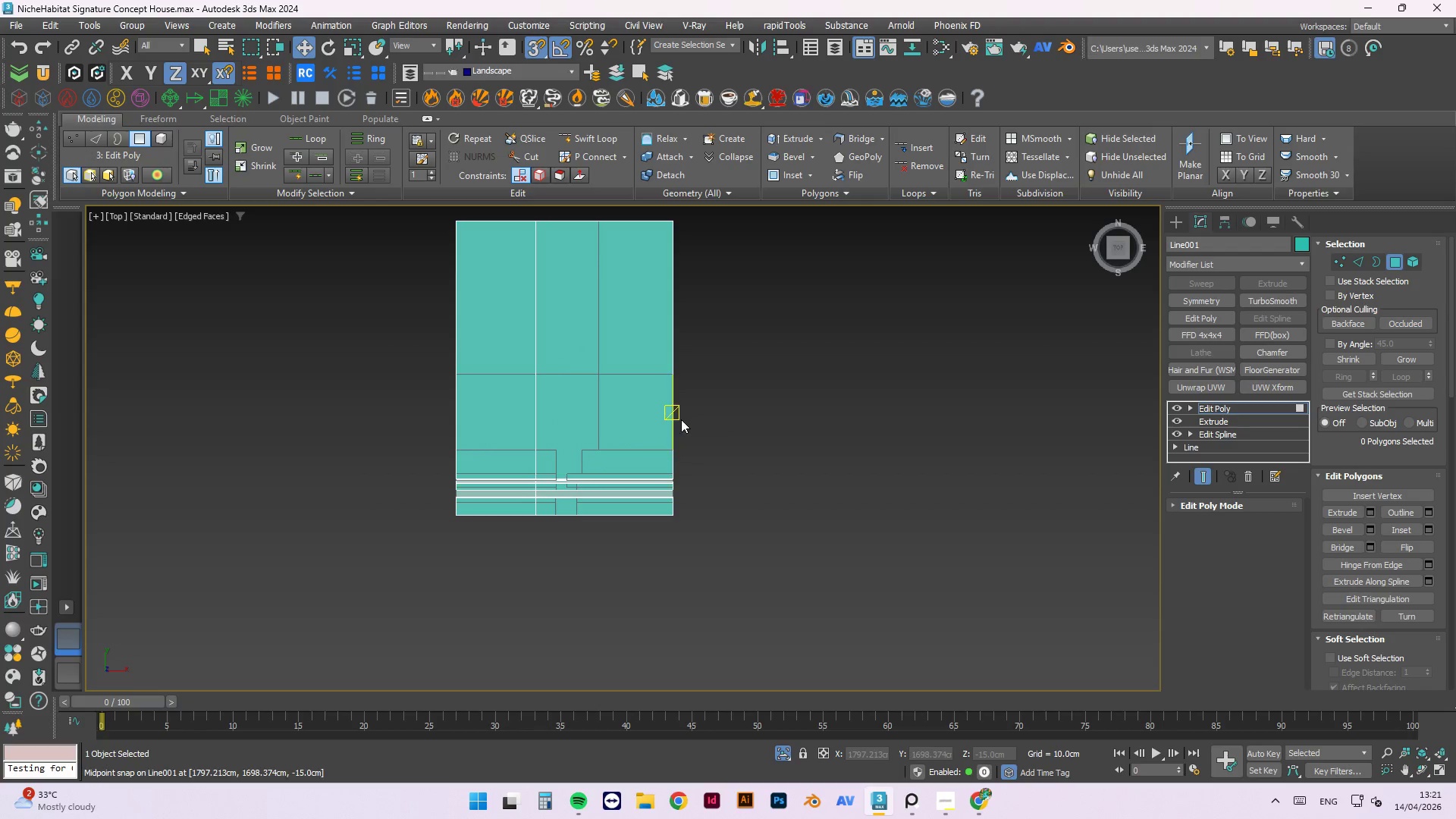 
scroll: coordinate [633, 383], scroll_direction: up, amount: 2.0
 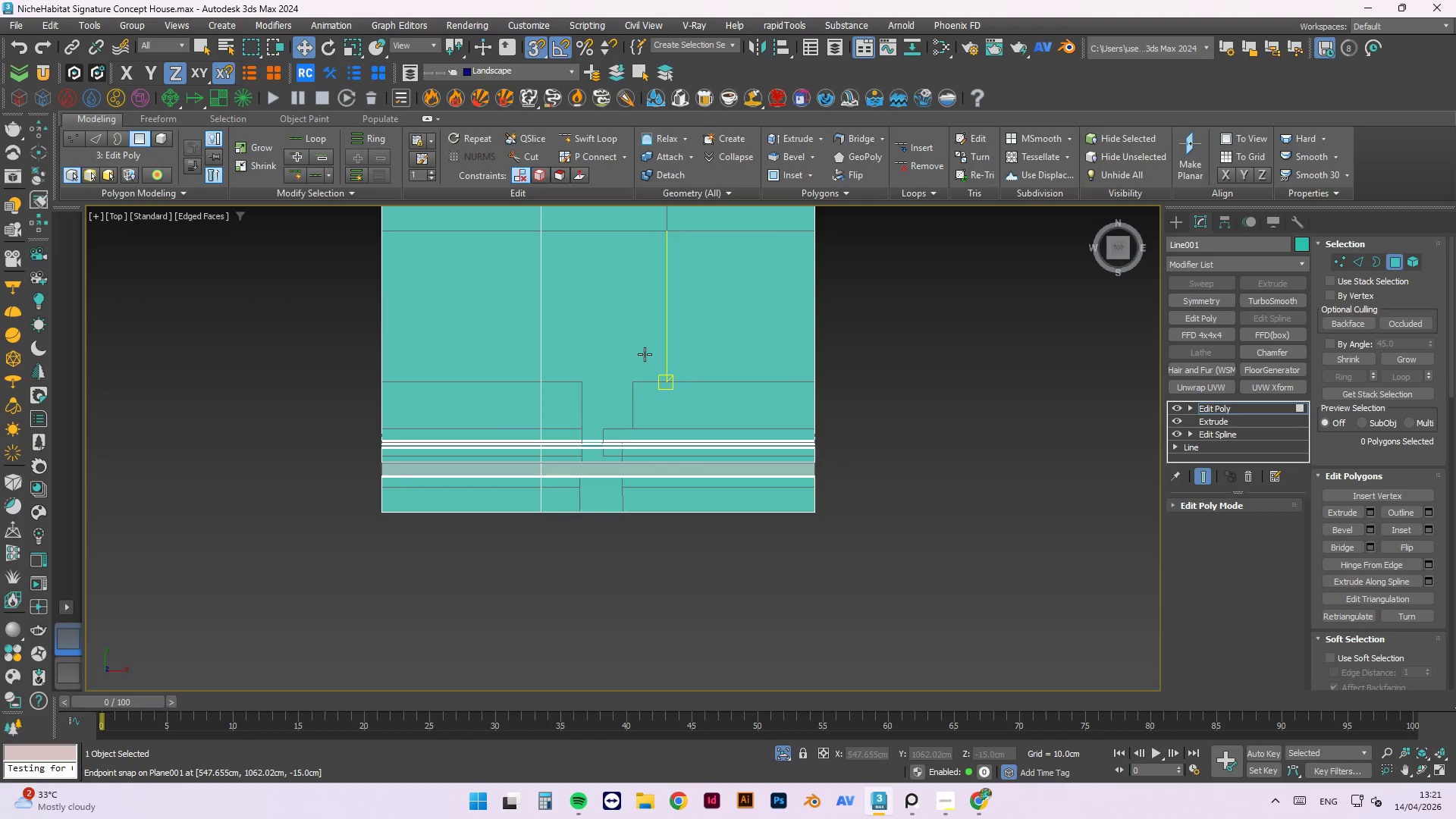 
key(Alt+1)
 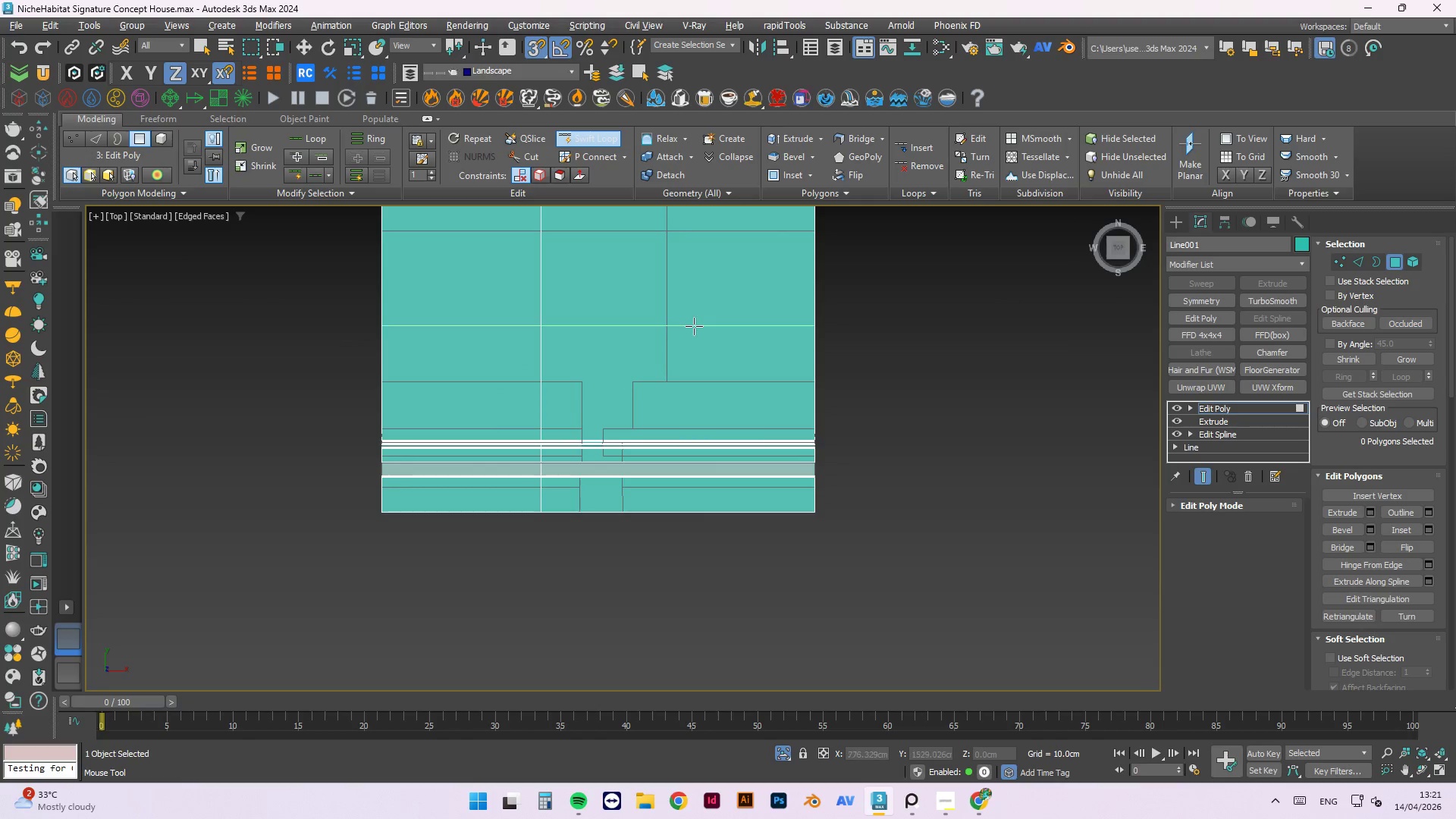 
scroll: coordinate [602, 516], scroll_direction: up, amount: 18.0
 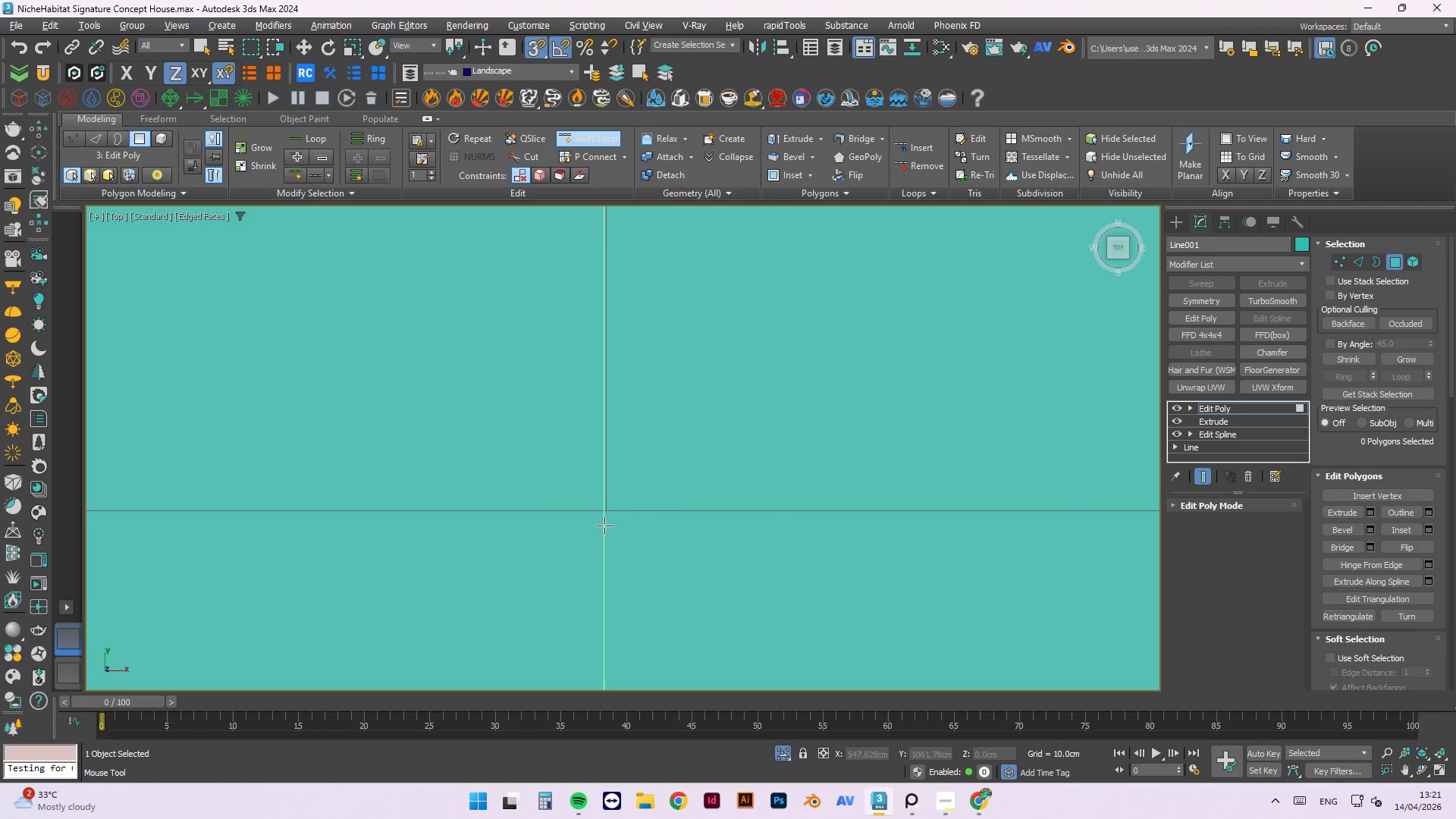 
left_click([604, 526])
 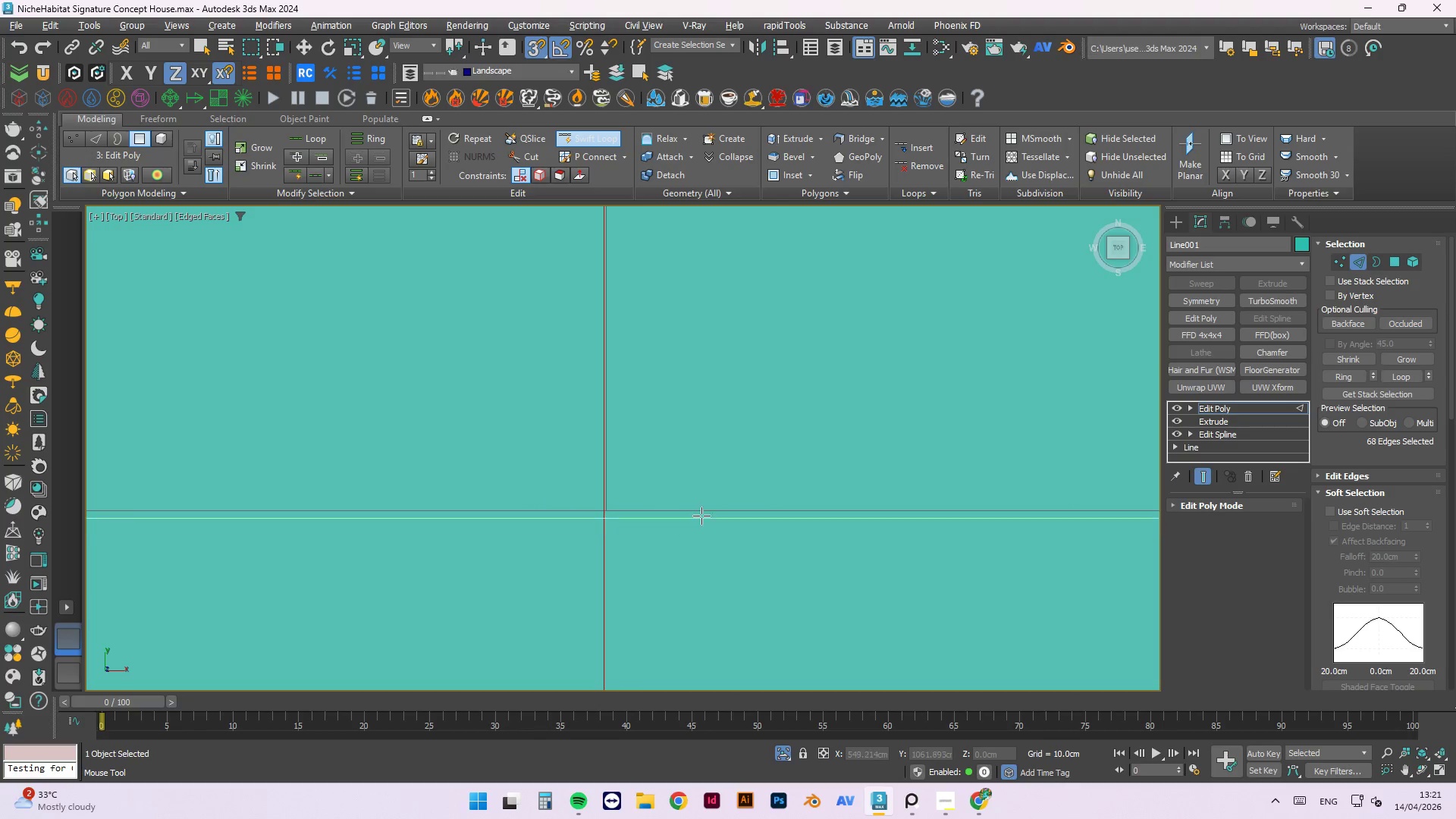 
scroll: coordinate [714, 489], scroll_direction: down, amount: 1.0
 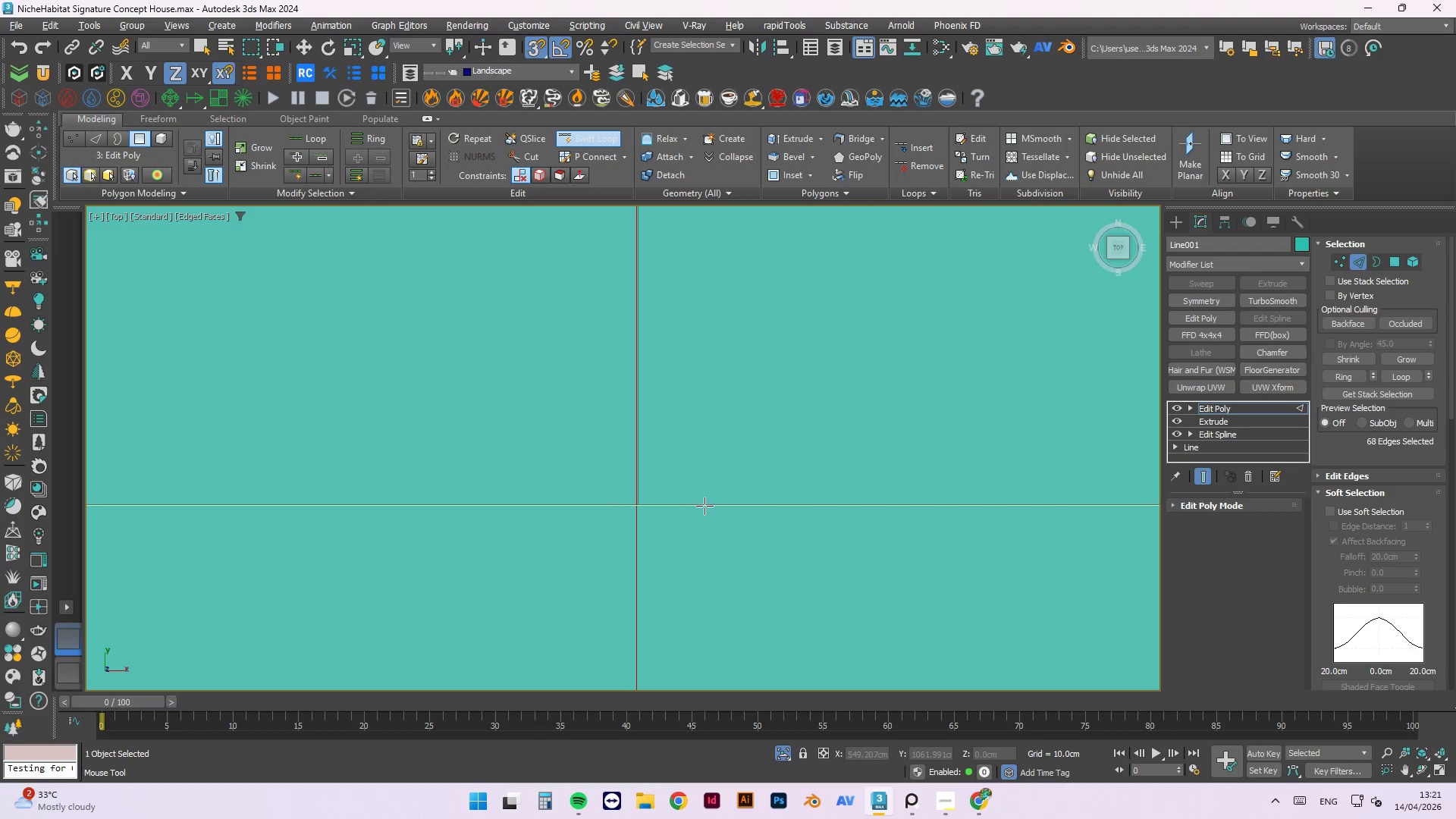 
left_click([704, 506])
 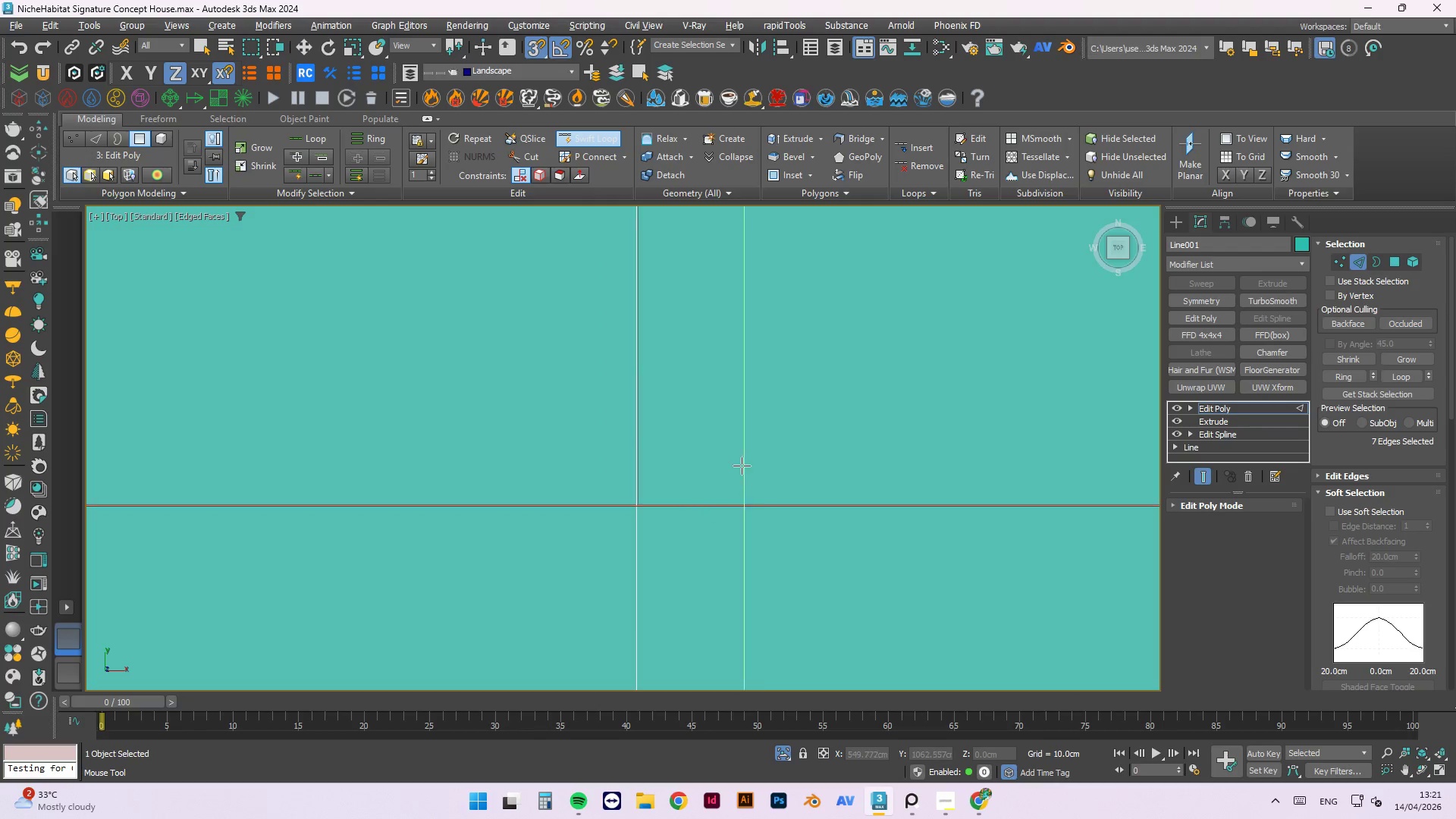 
scroll: coordinate [833, 416], scroll_direction: down, amount: 15.0
 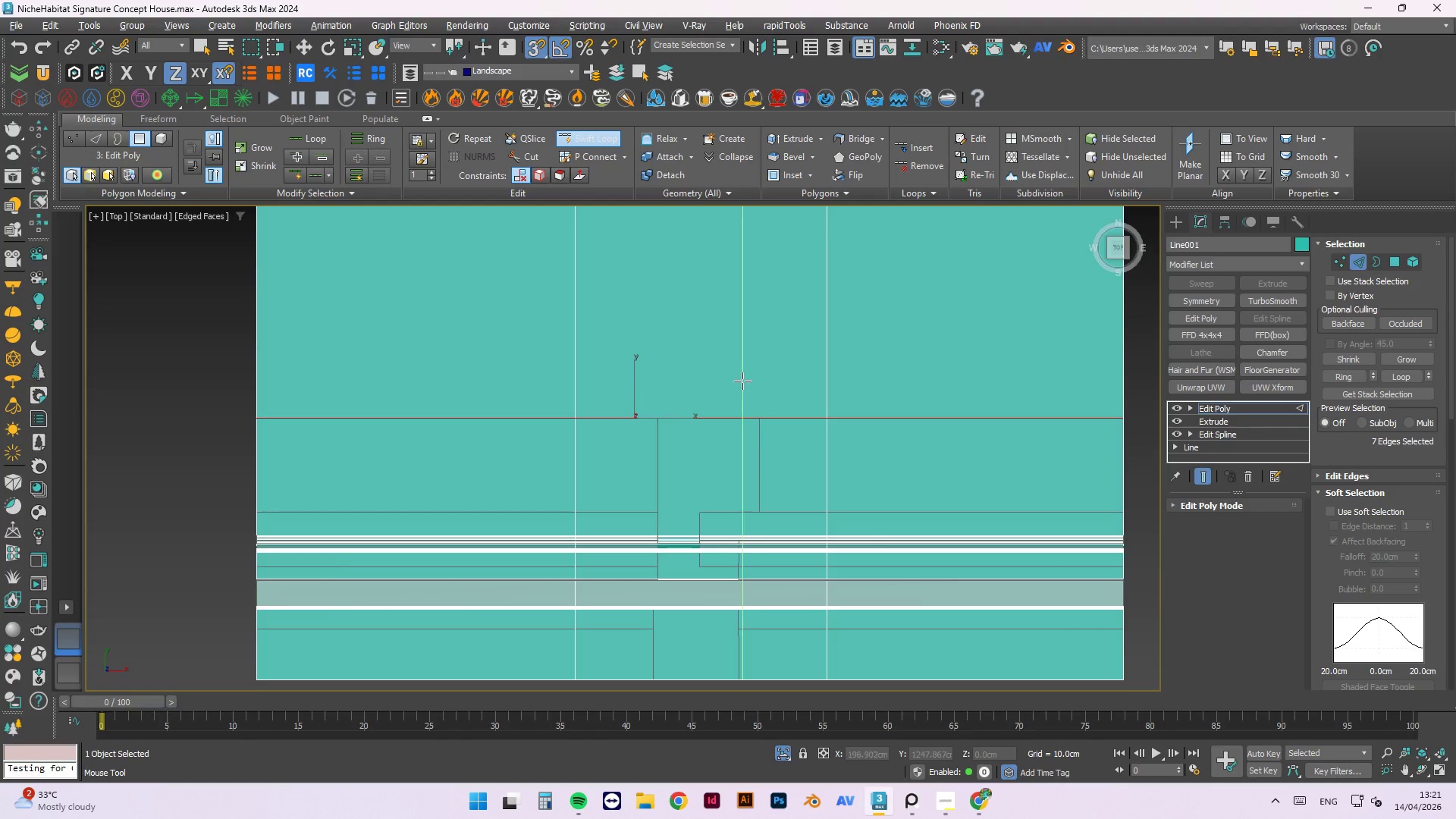 
scroll: coordinate [752, 518], scroll_direction: up, amount: 11.0
 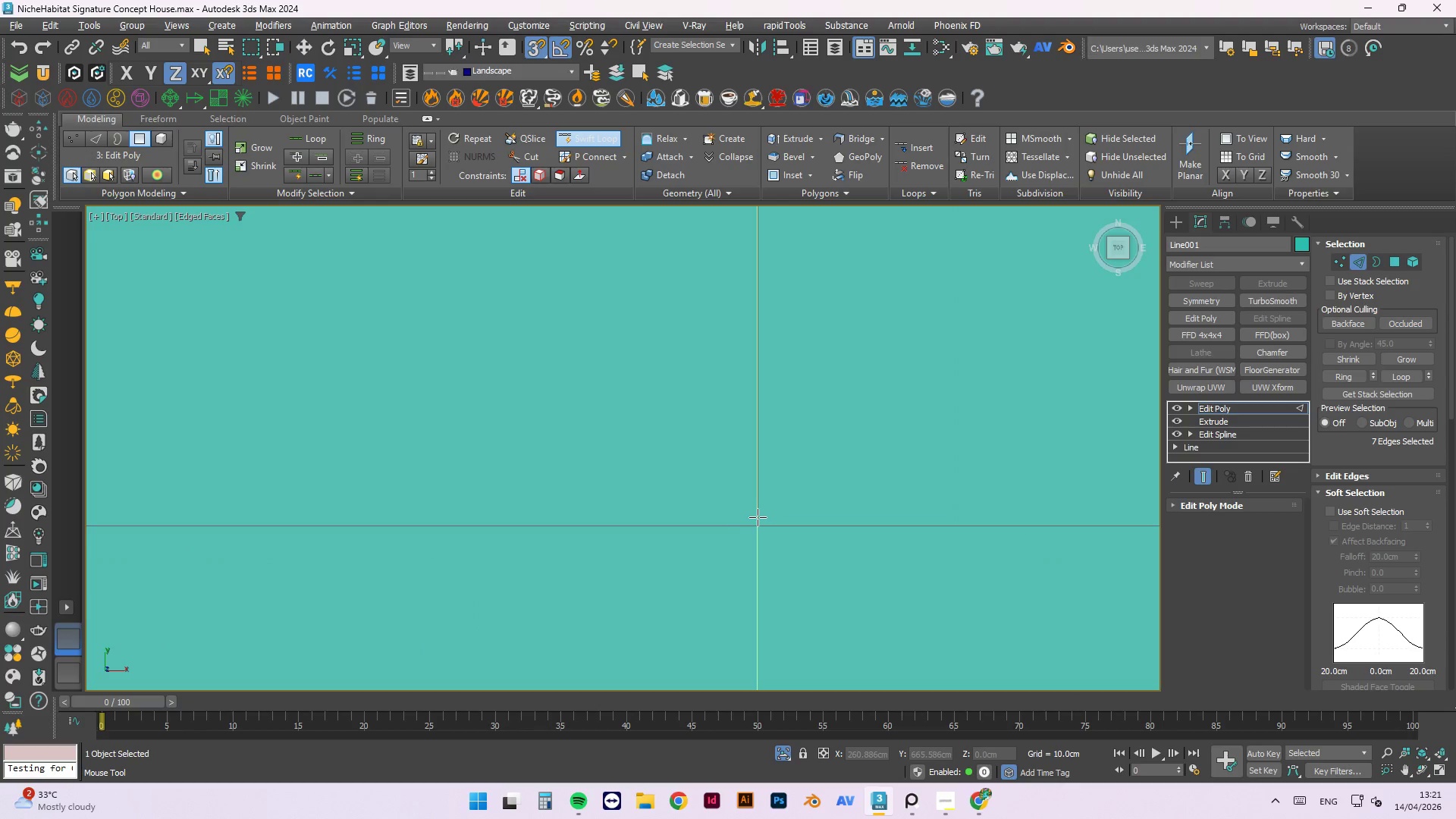 
left_click([758, 517])
 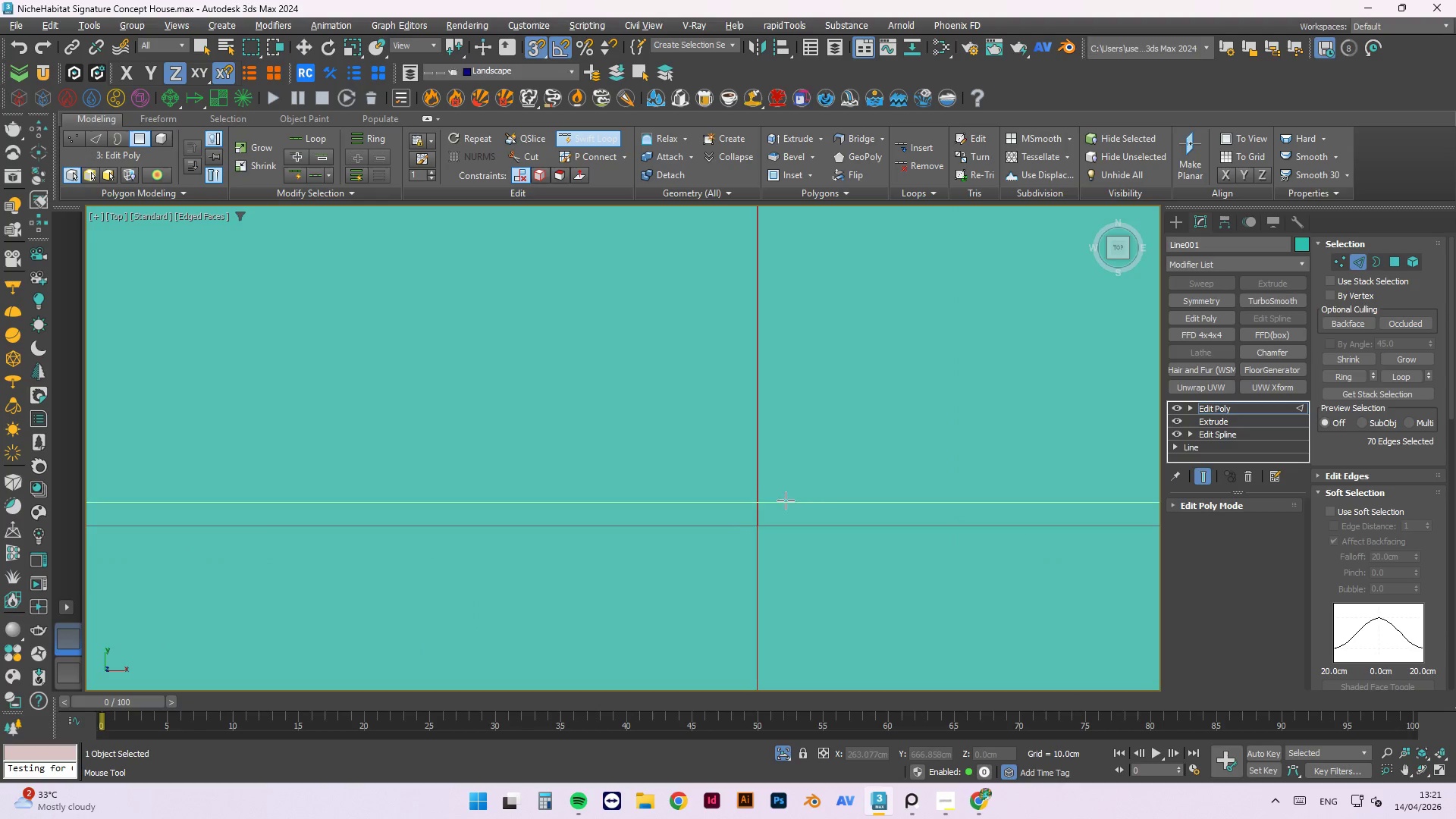 
scroll: coordinate [612, 588], scroll_direction: down, amount: 11.0
 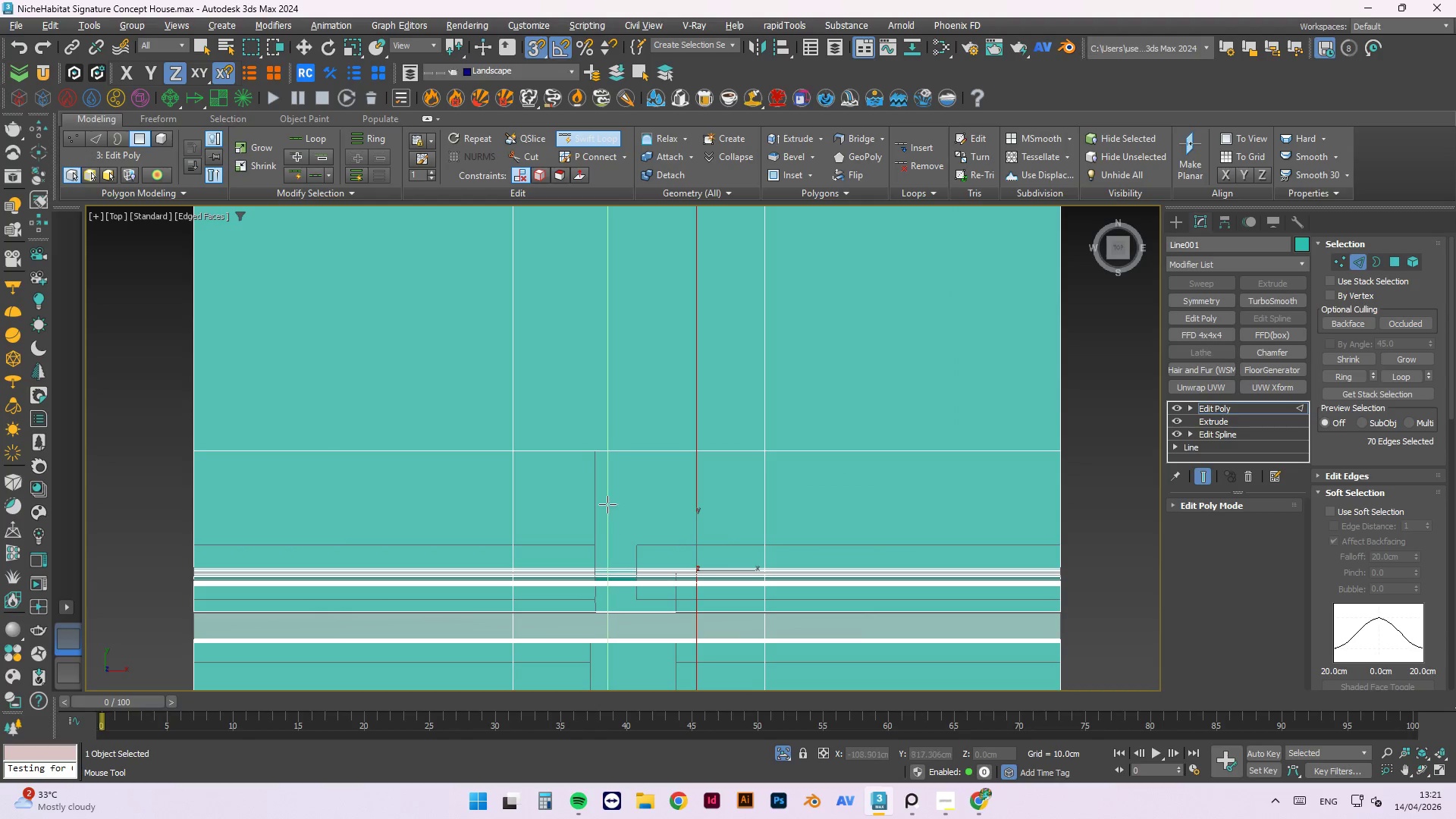 
scroll: coordinate [589, 566], scroll_direction: up, amount: 7.0
 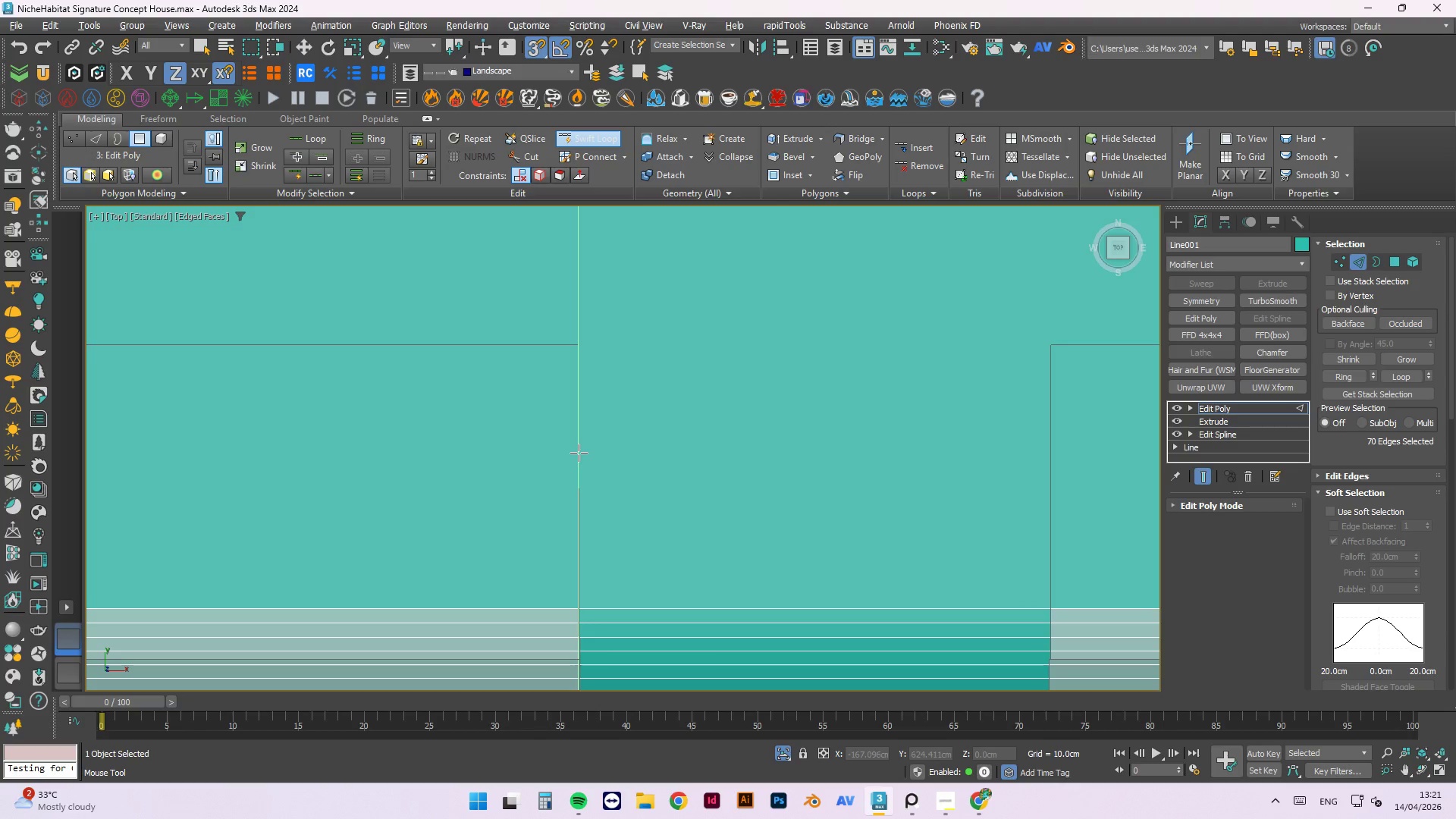 
left_click([581, 454])
 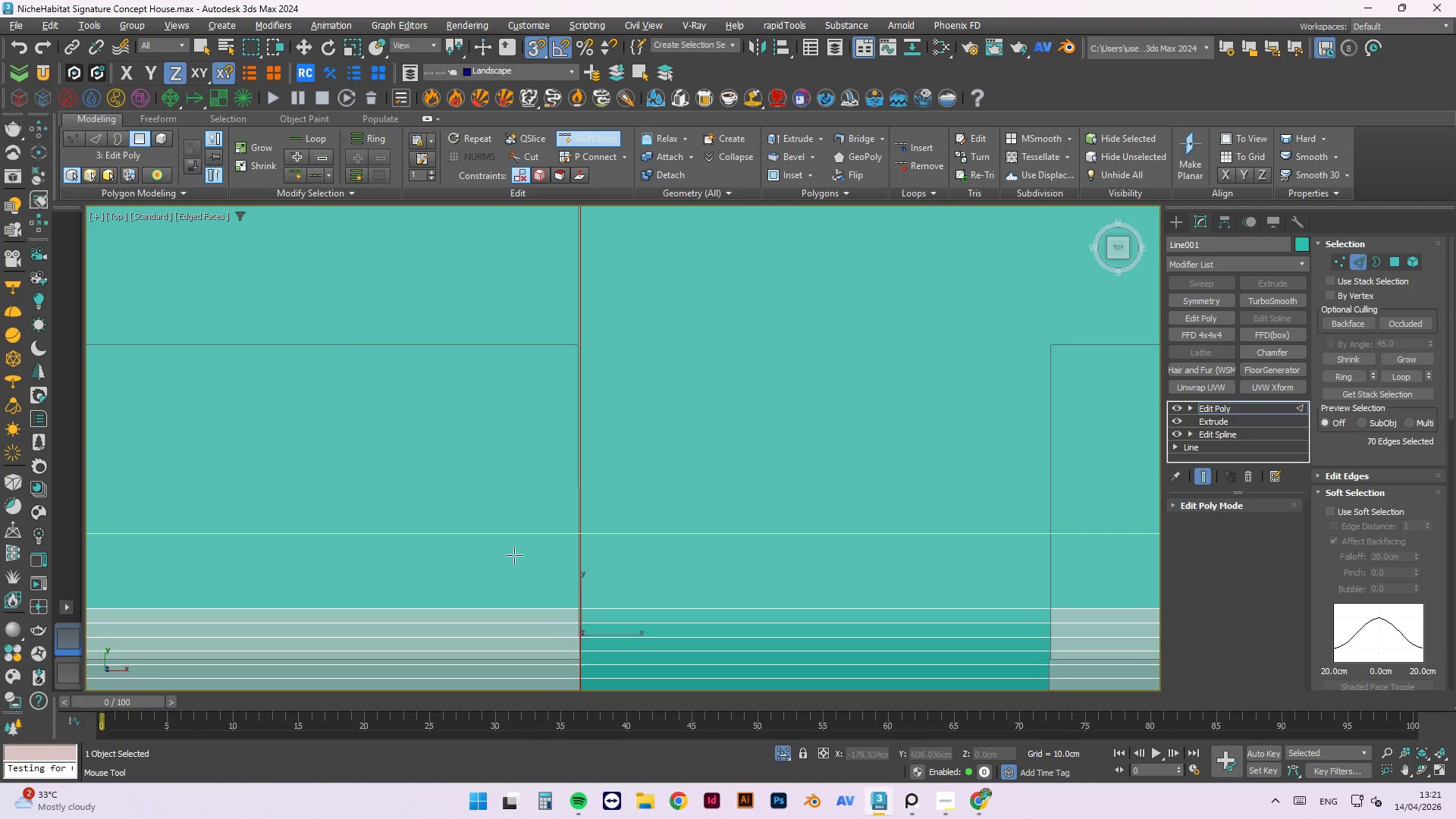 
scroll: coordinate [544, 596], scroll_direction: down, amount: 7.0
 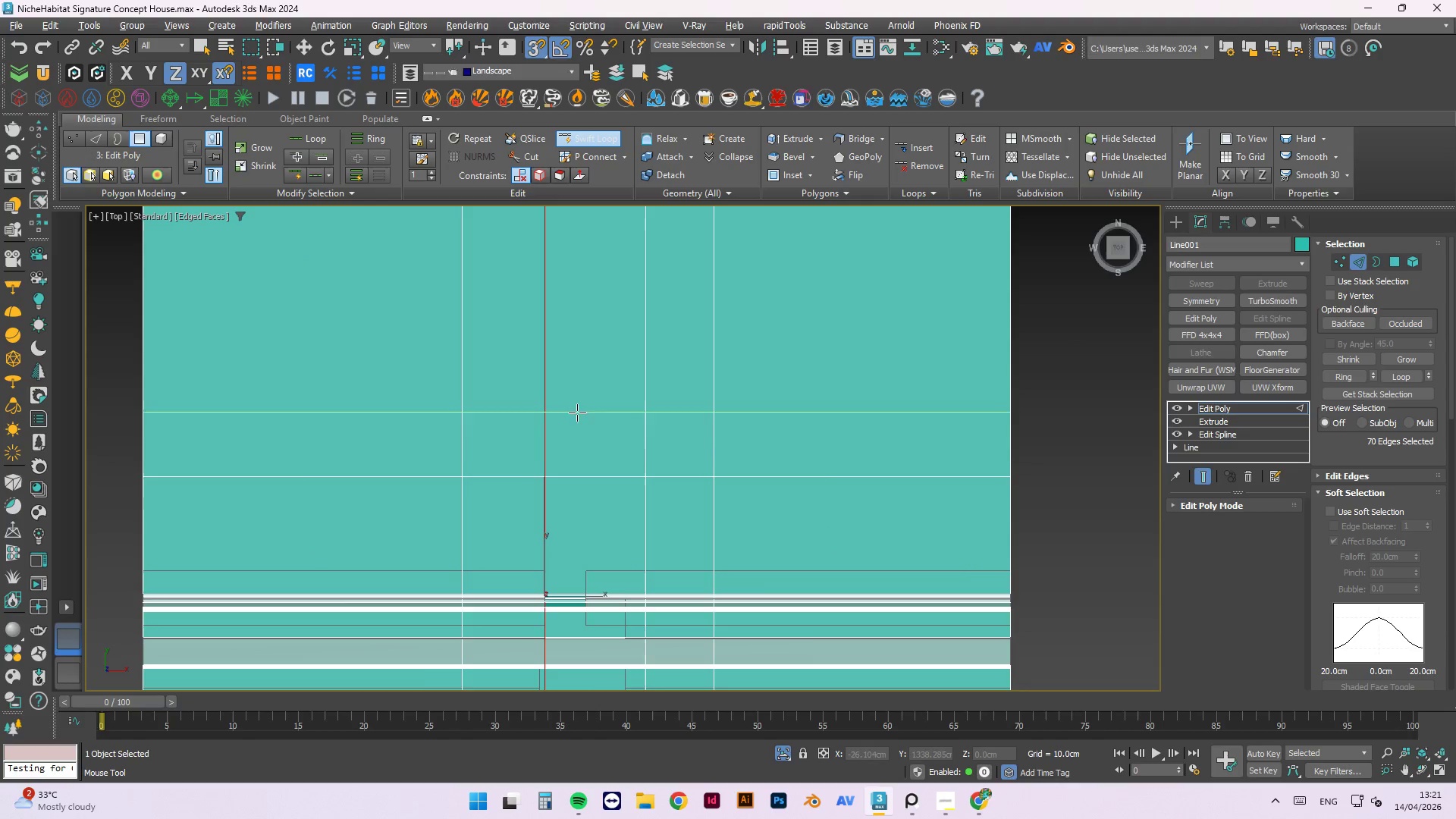 
scroll: coordinate [557, 535], scroll_direction: up, amount: 6.0
 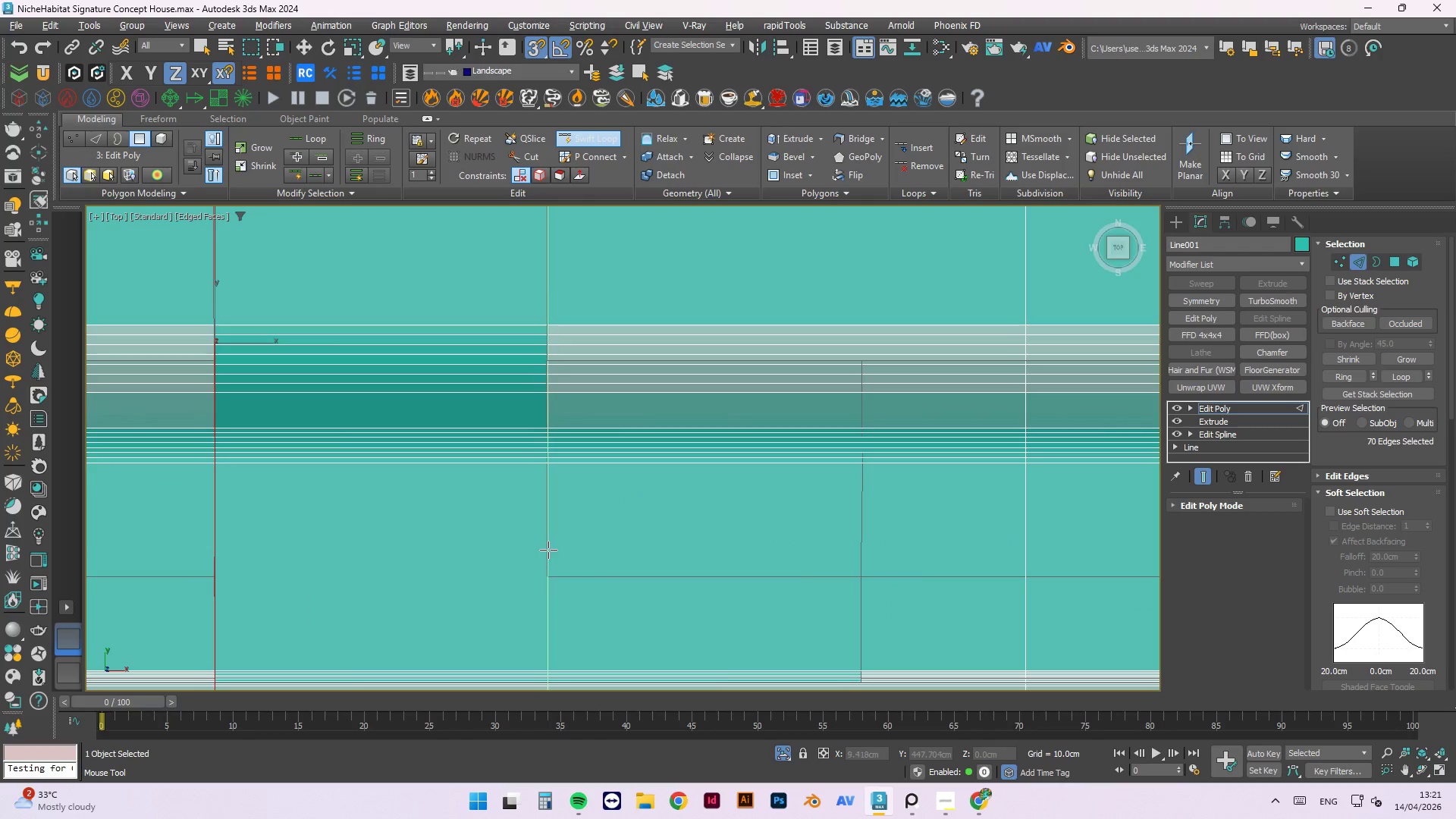 
left_click([548, 550])
 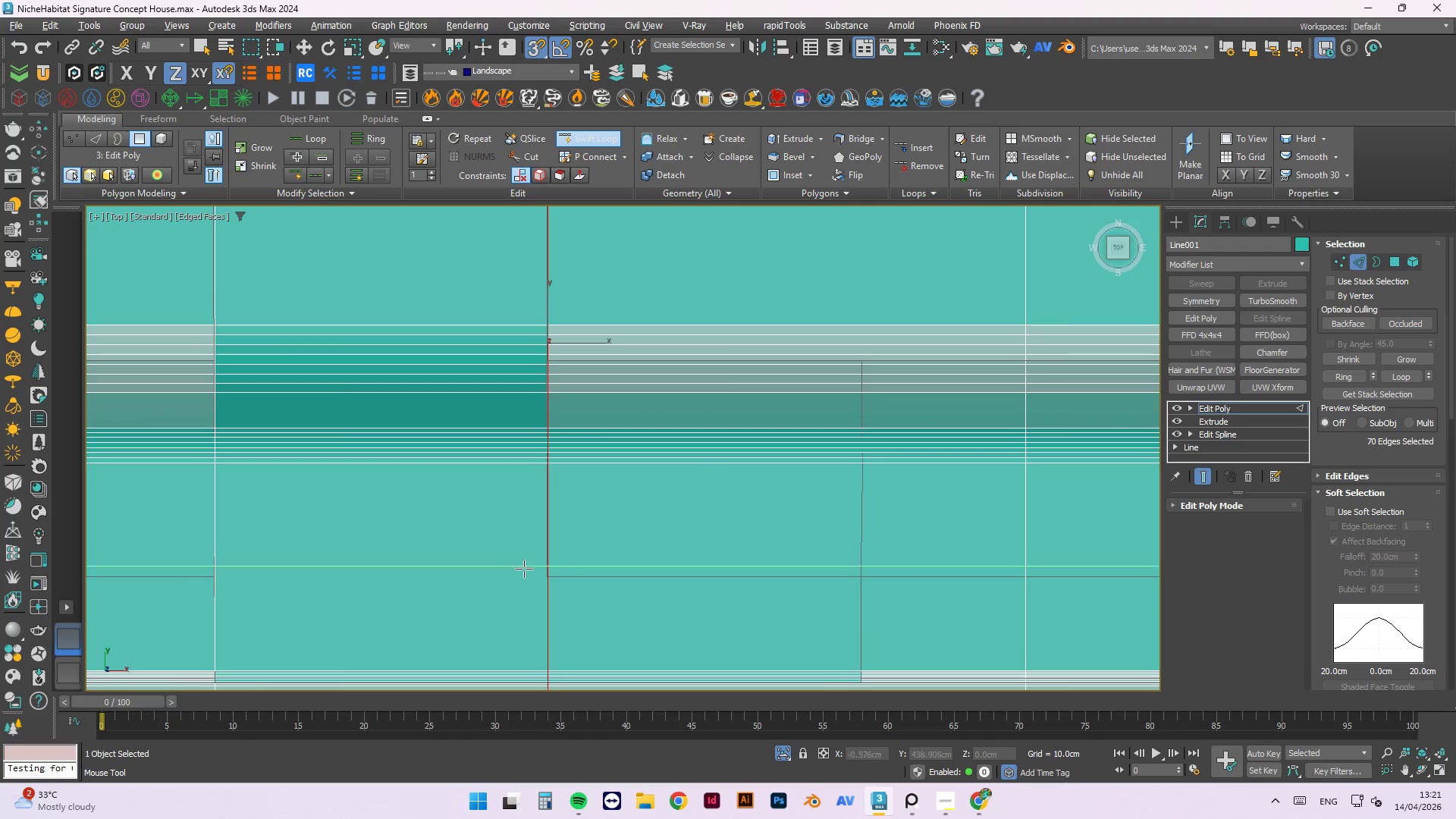 
scroll: coordinate [505, 573], scroll_direction: down, amount: 4.0
 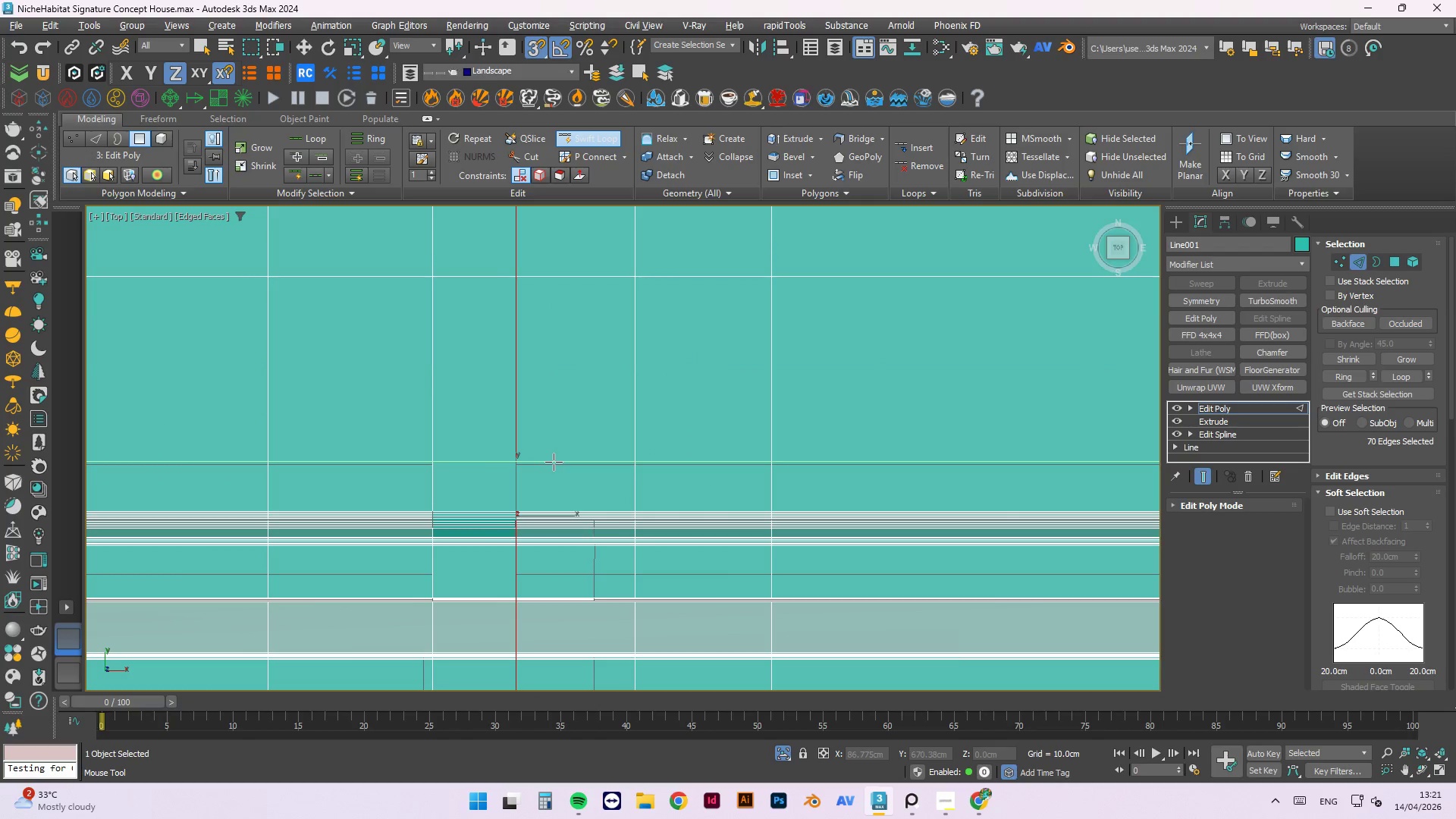 
scroll: coordinate [555, 465], scroll_direction: up, amount: 2.0
 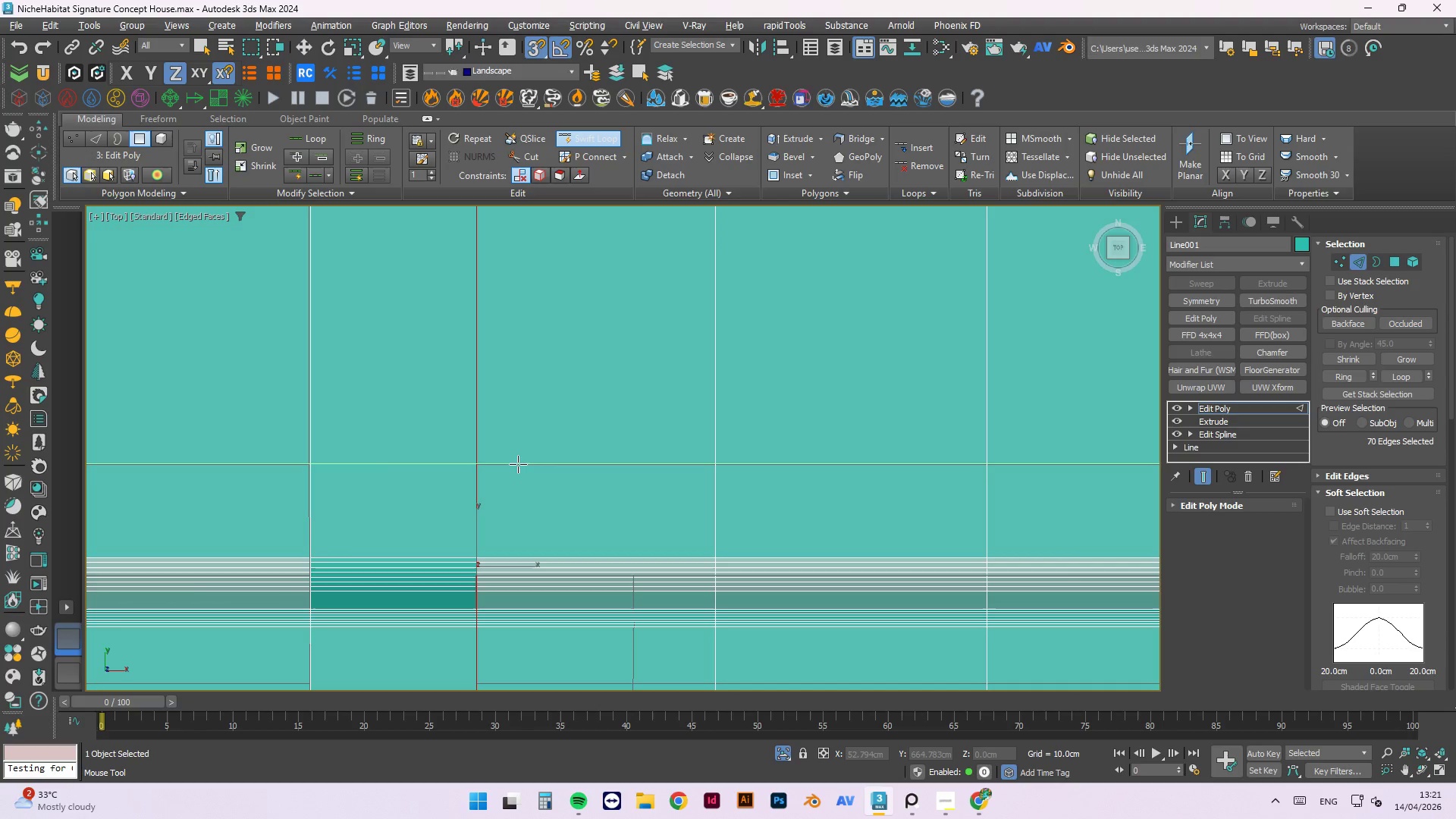 
left_click([518, 464])
 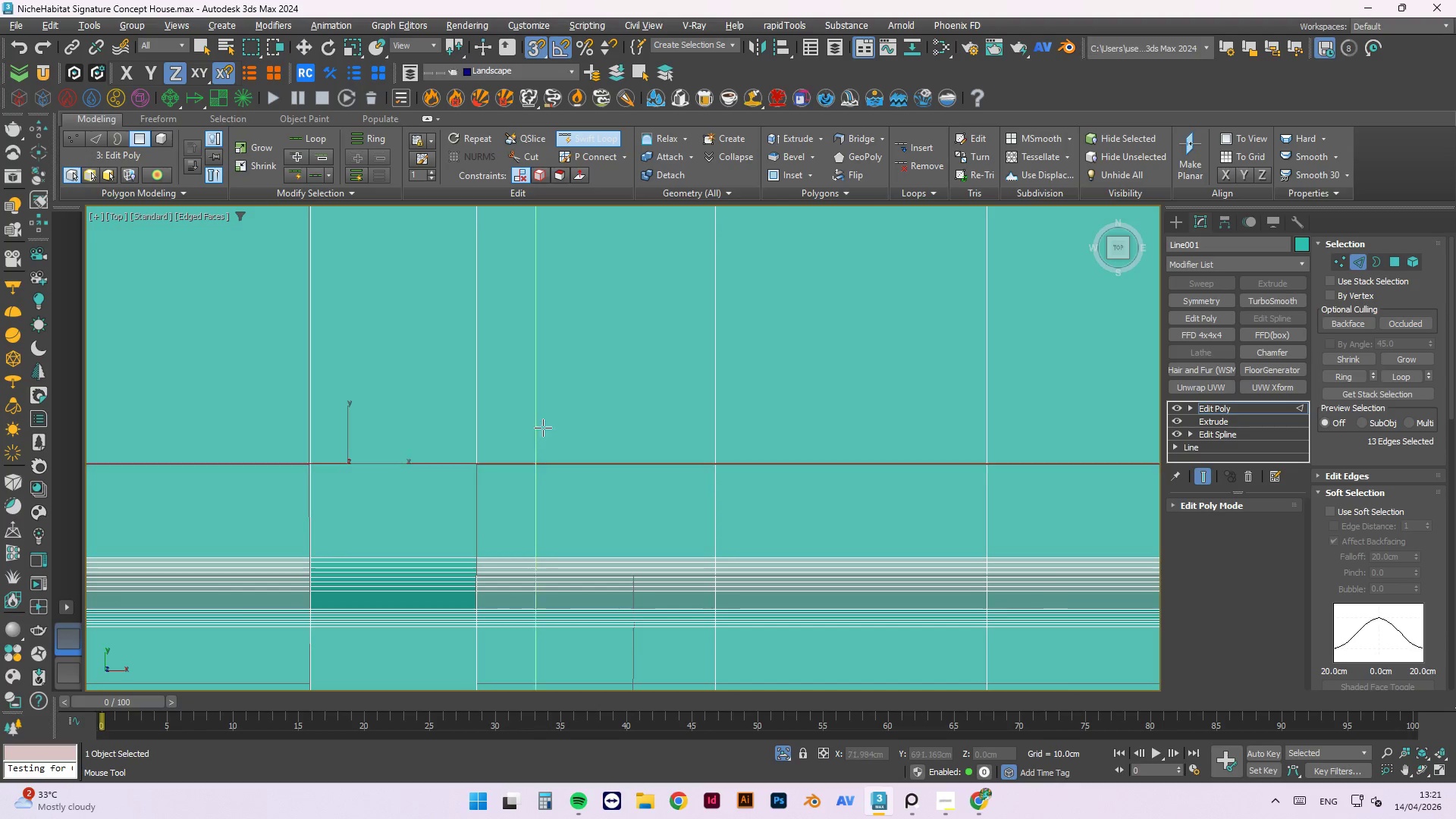 
scroll: coordinate [571, 378], scroll_direction: down, amount: 4.0
 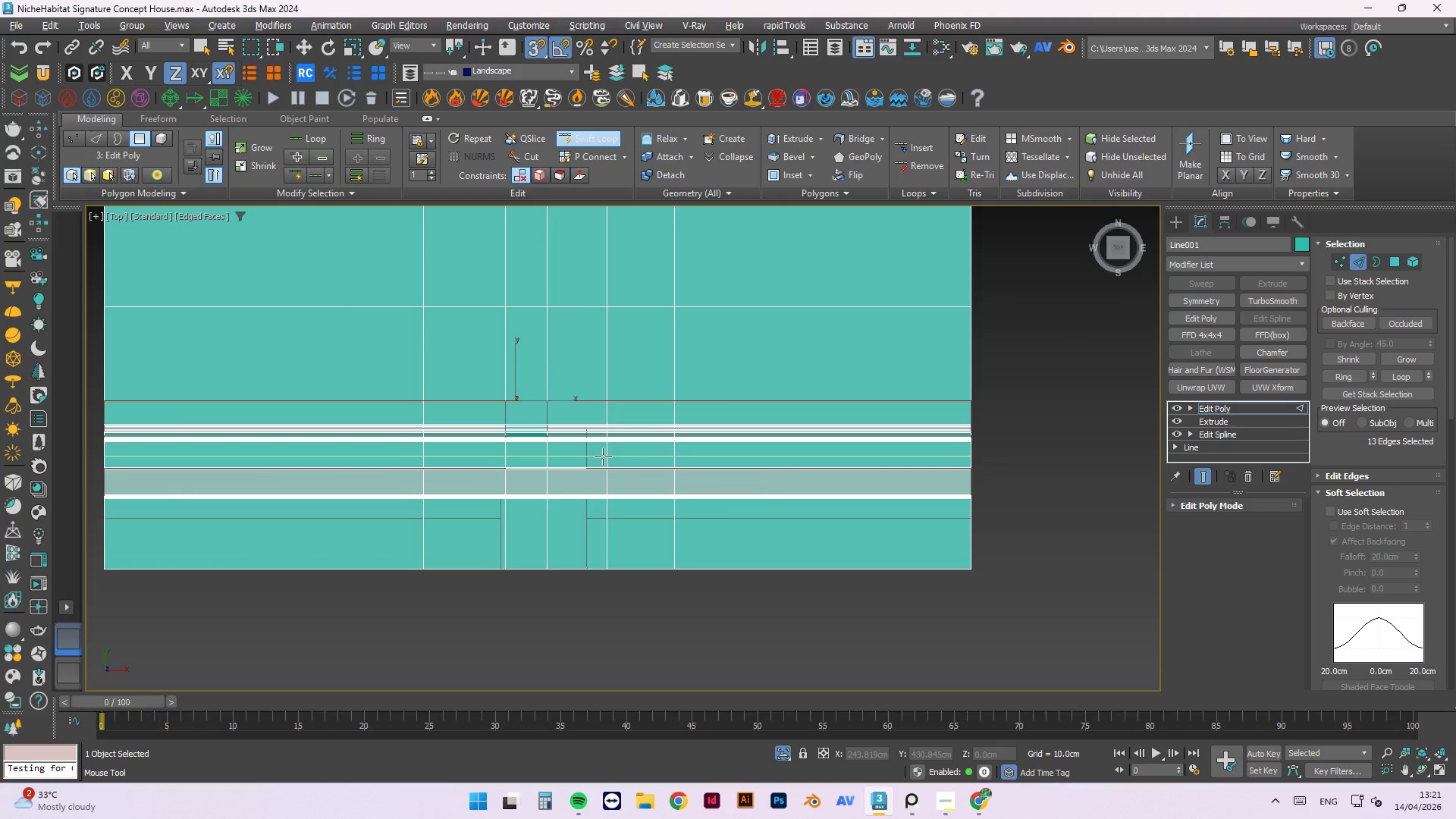 
scroll: coordinate [545, 626], scroll_direction: up, amount: 4.0
 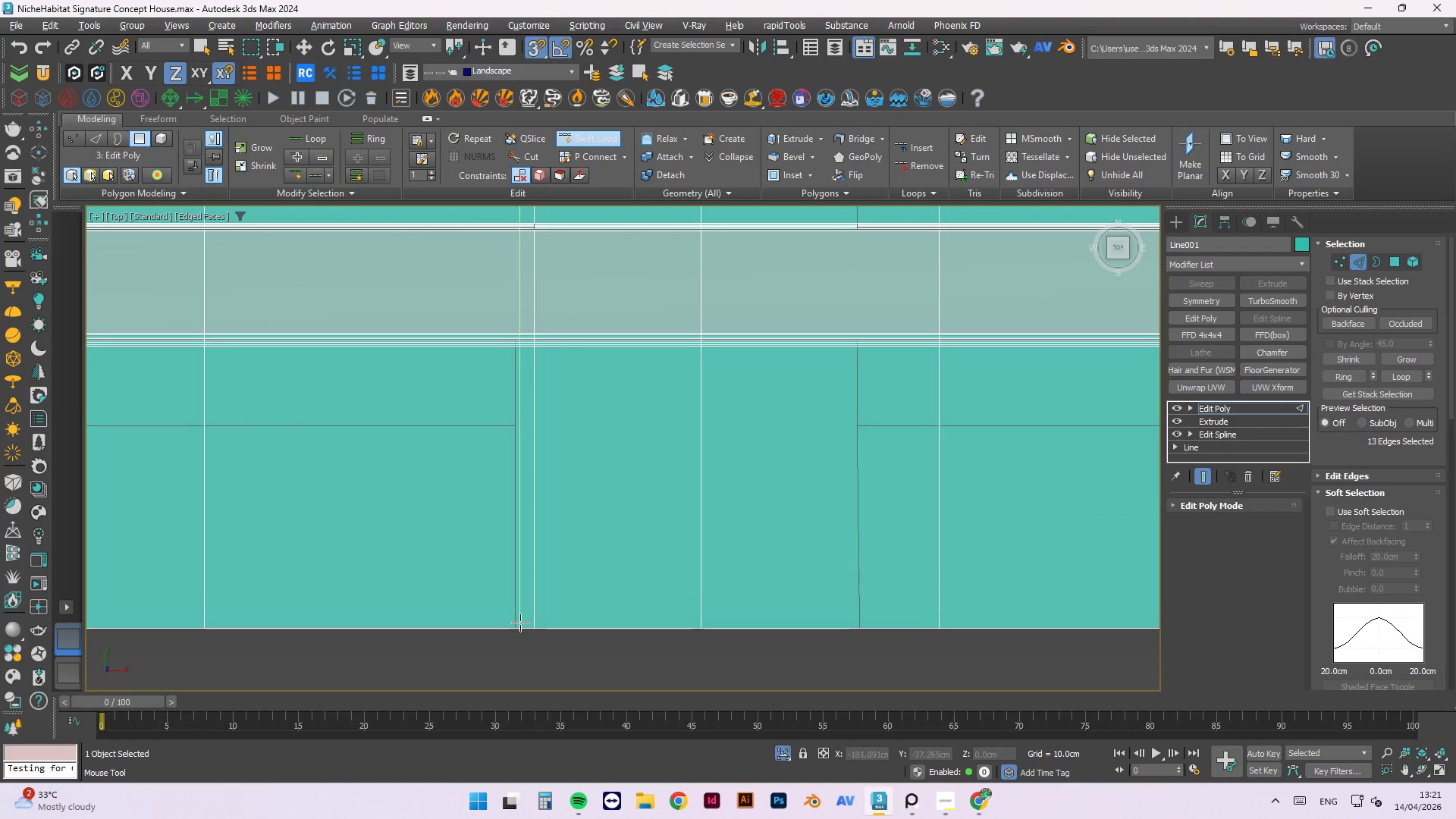 
wait(6.0)
 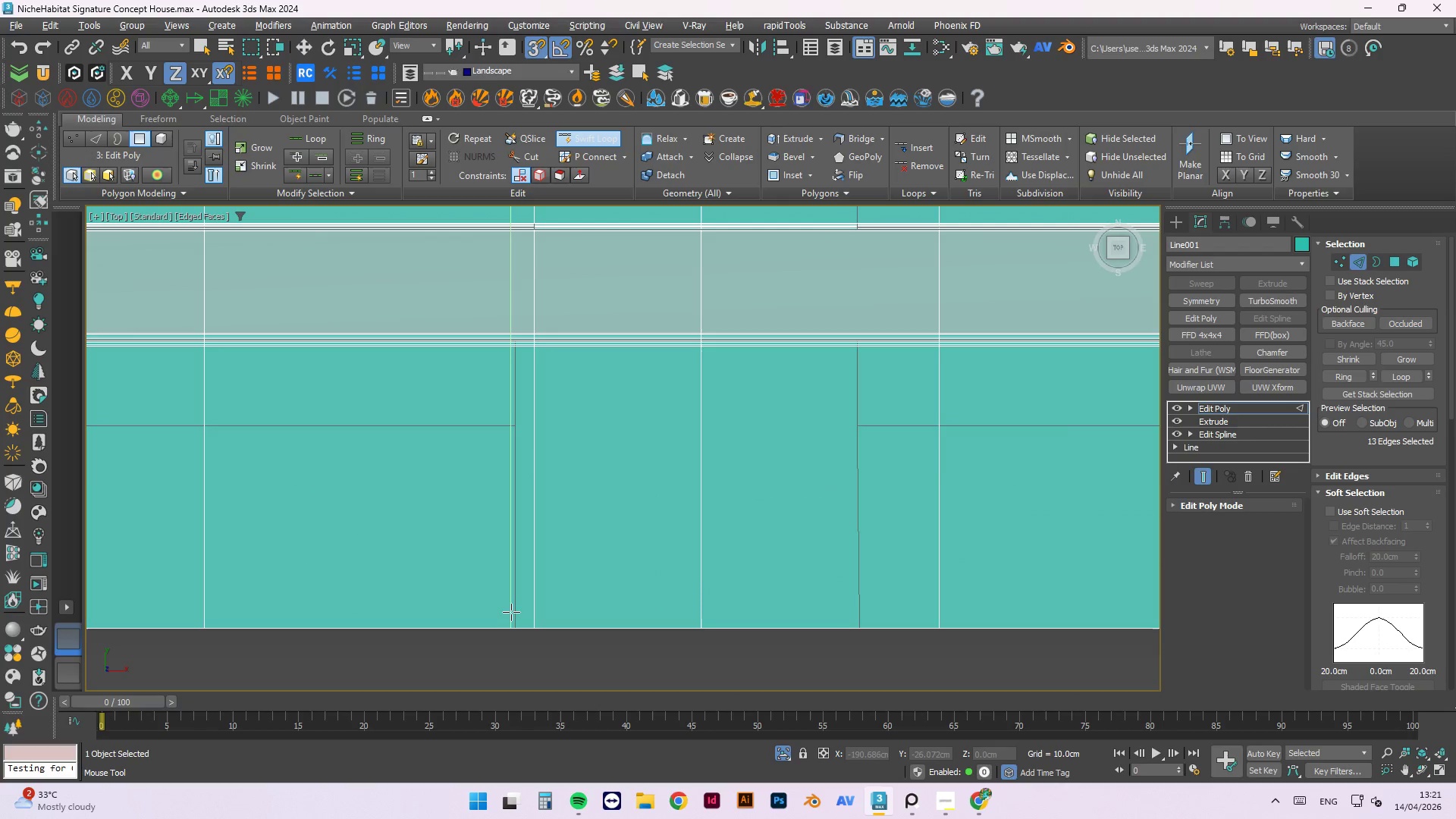 
left_click([516, 623])
 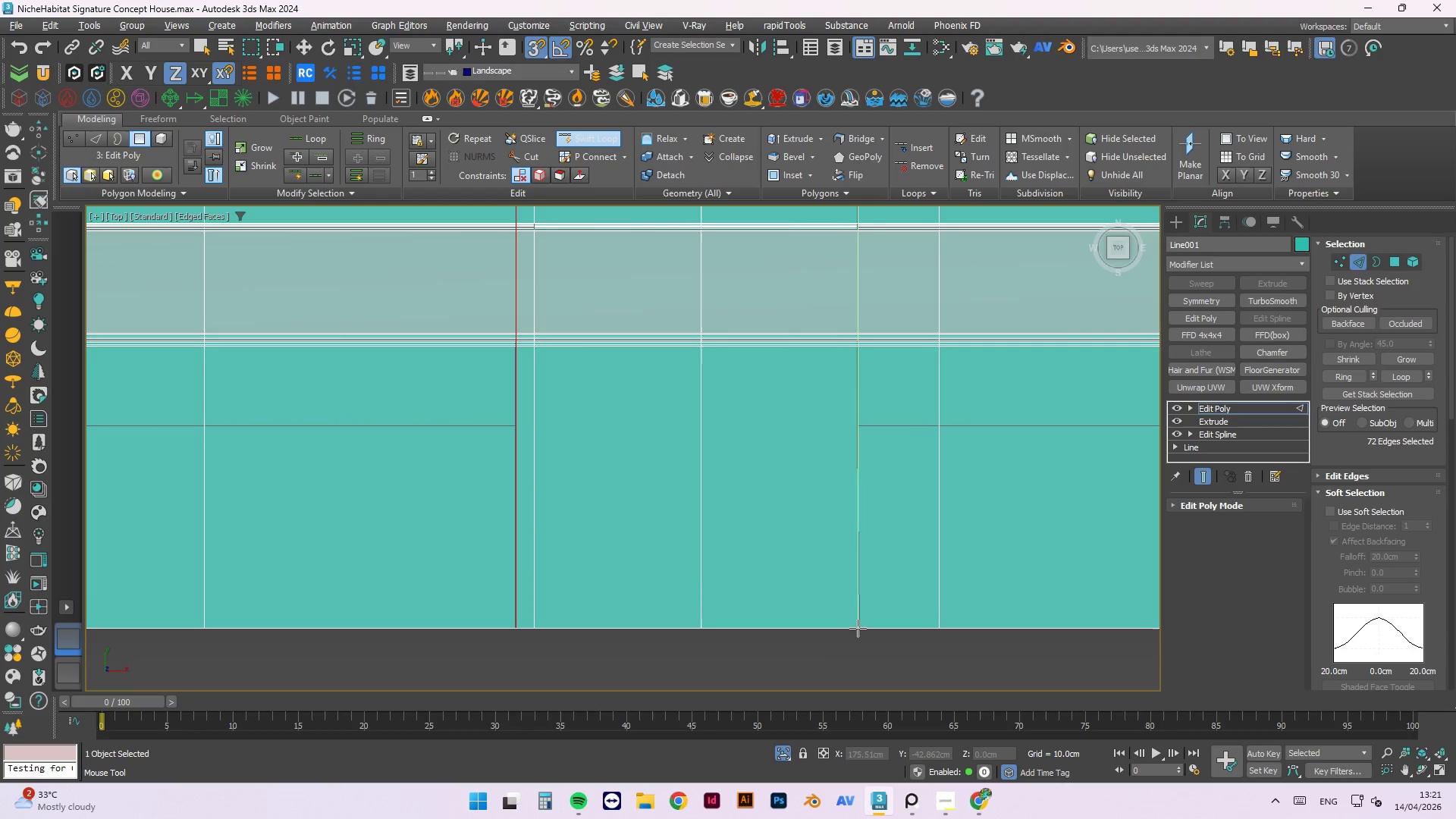 
wait(11.3)
 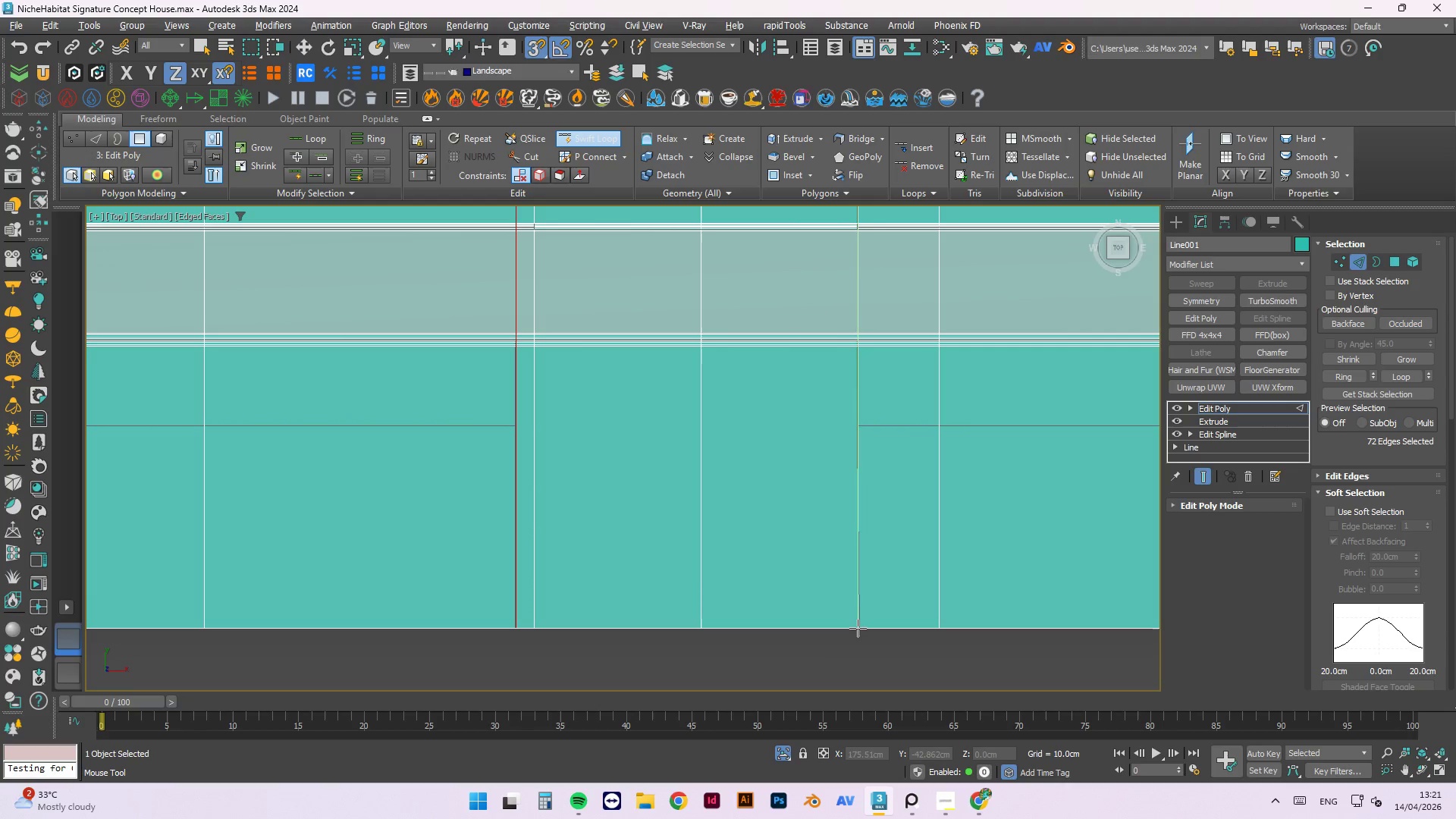 
left_click([860, 623])
 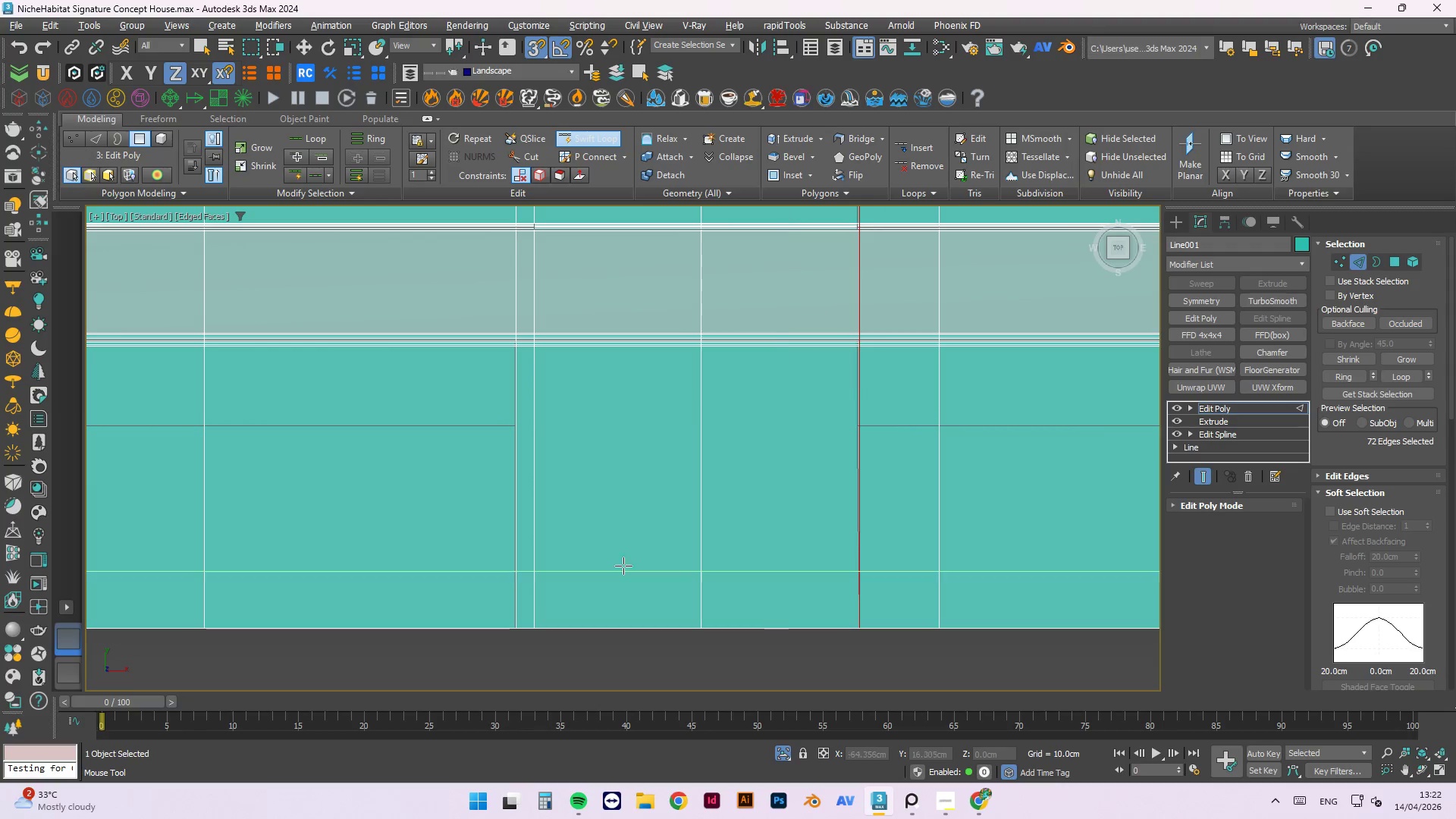 
scroll: coordinate [607, 543], scroll_direction: down, amount: 4.0
 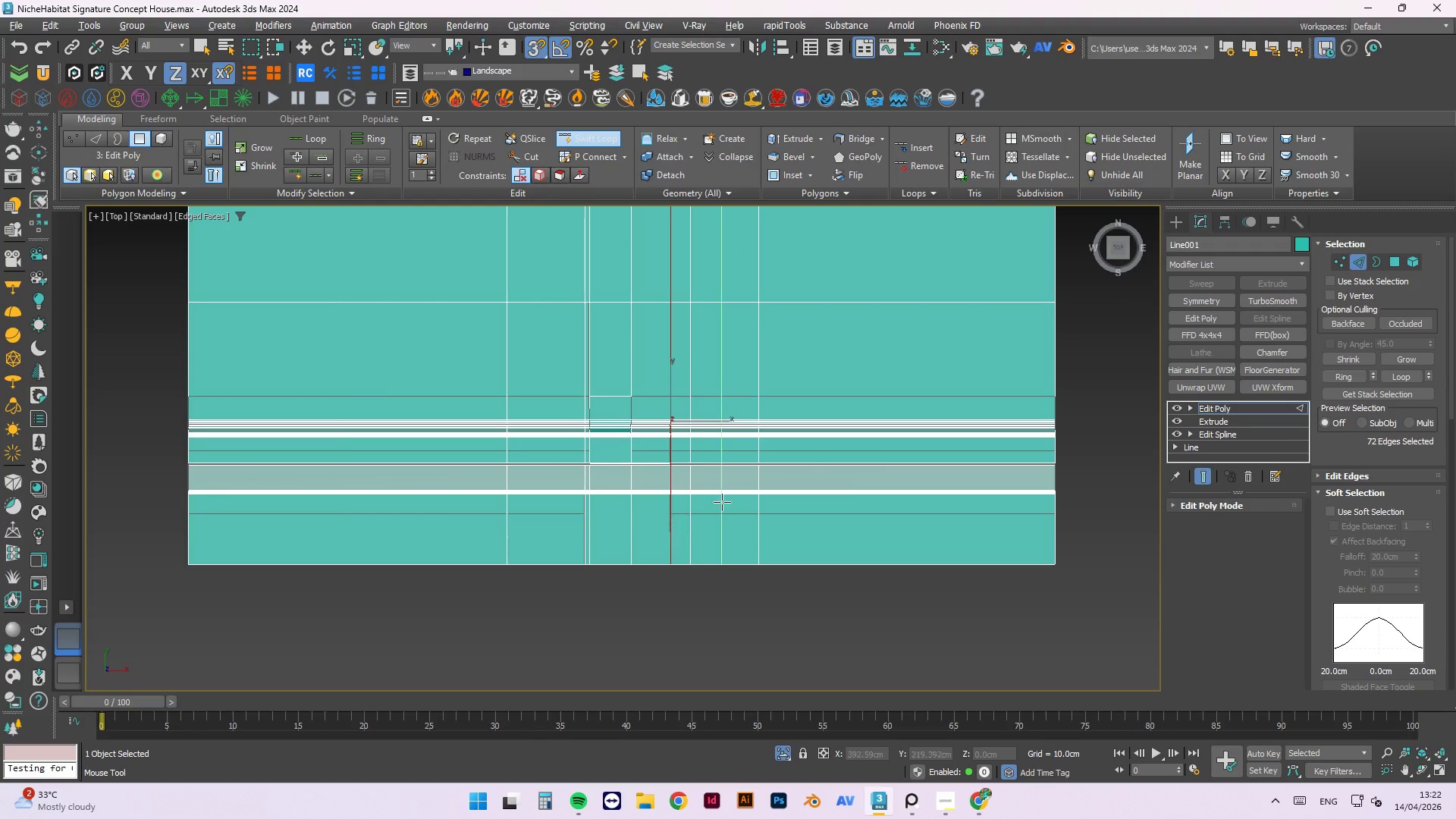 
scroll: coordinate [718, 517], scroll_direction: up, amount: 3.0
 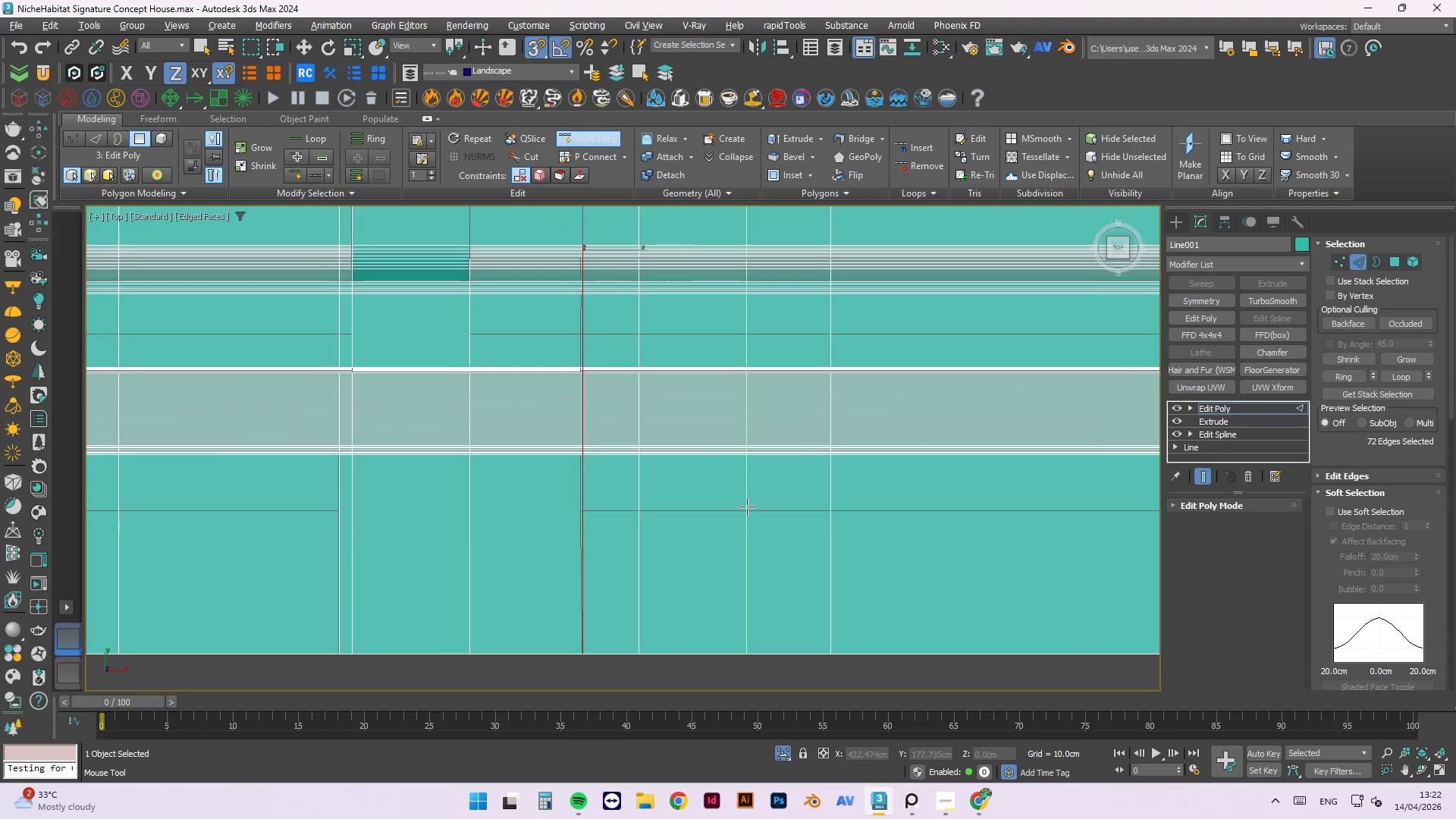 
wait(13.4)
 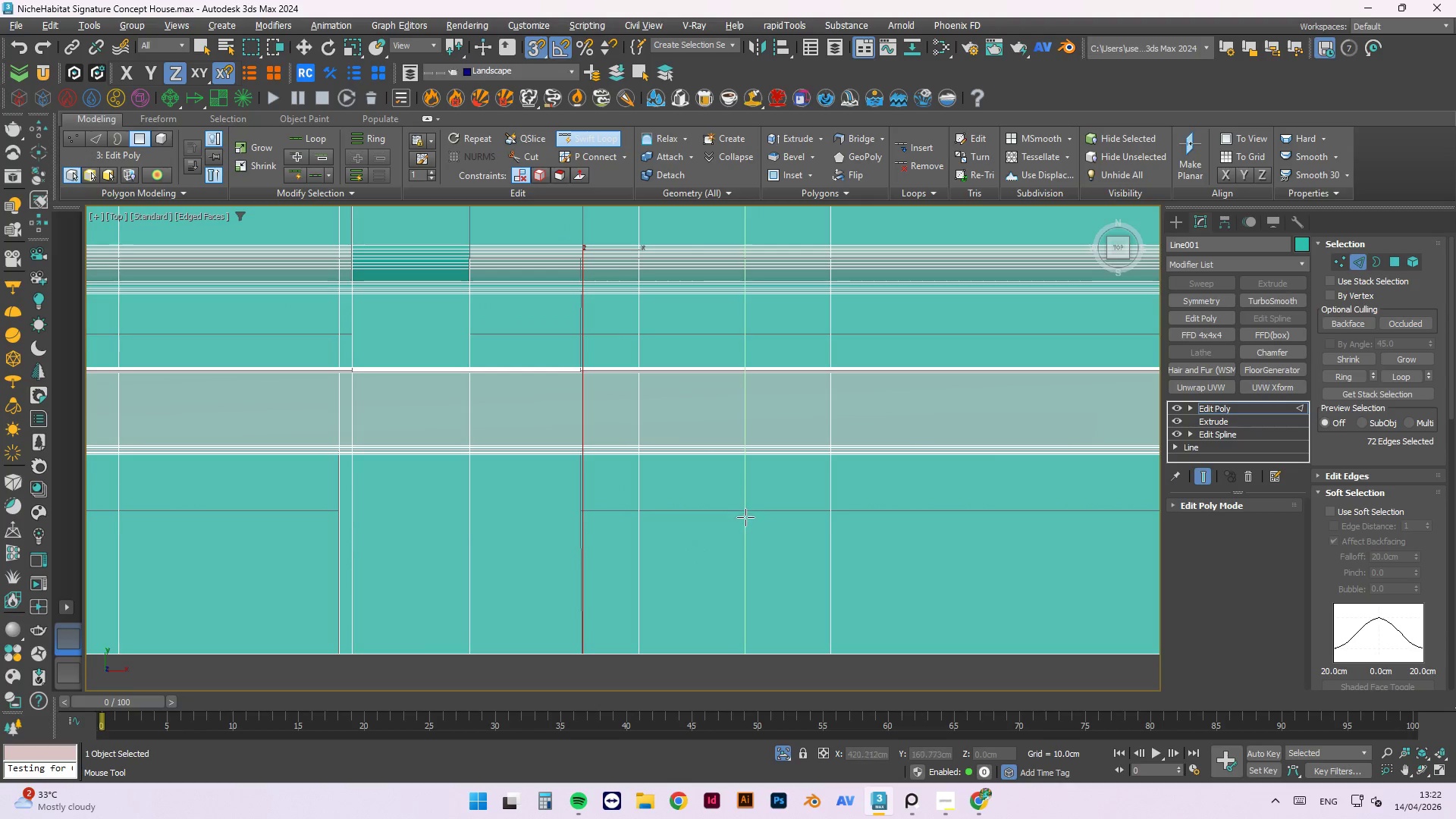 
key(Alt+1)
 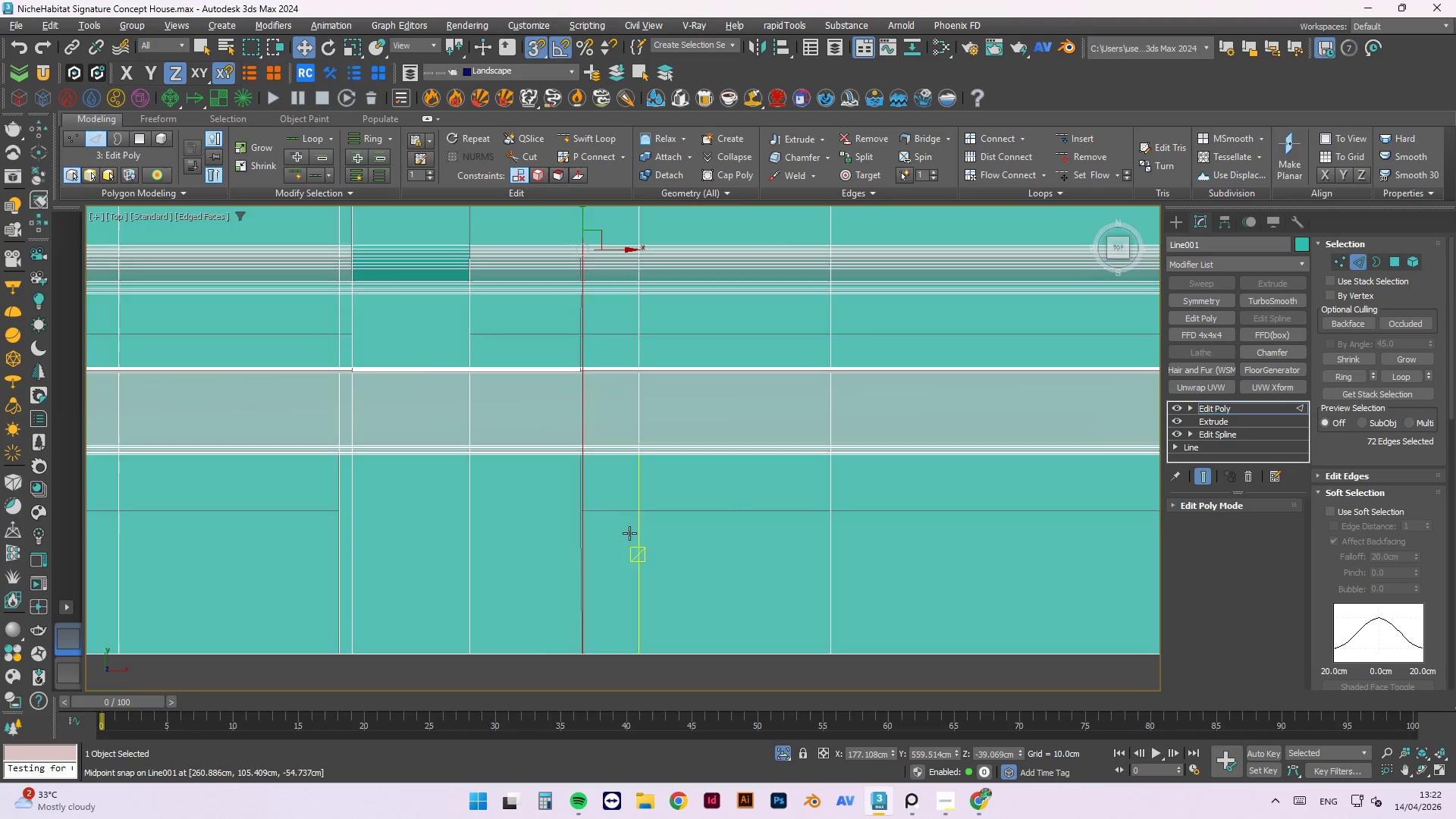 
scroll: coordinate [713, 561], scroll_direction: down, amount: 6.0
 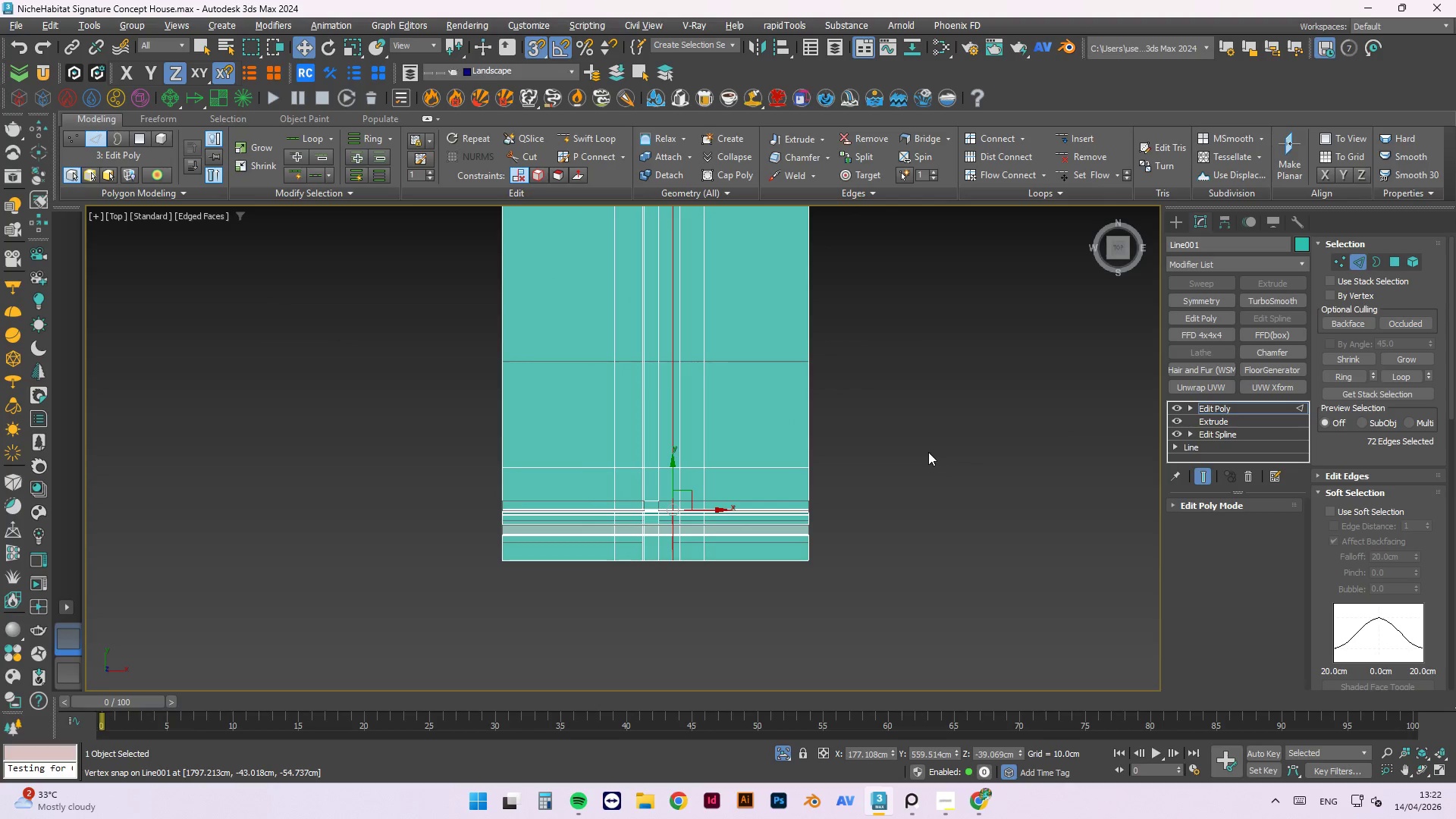 
left_click([927, 447])
 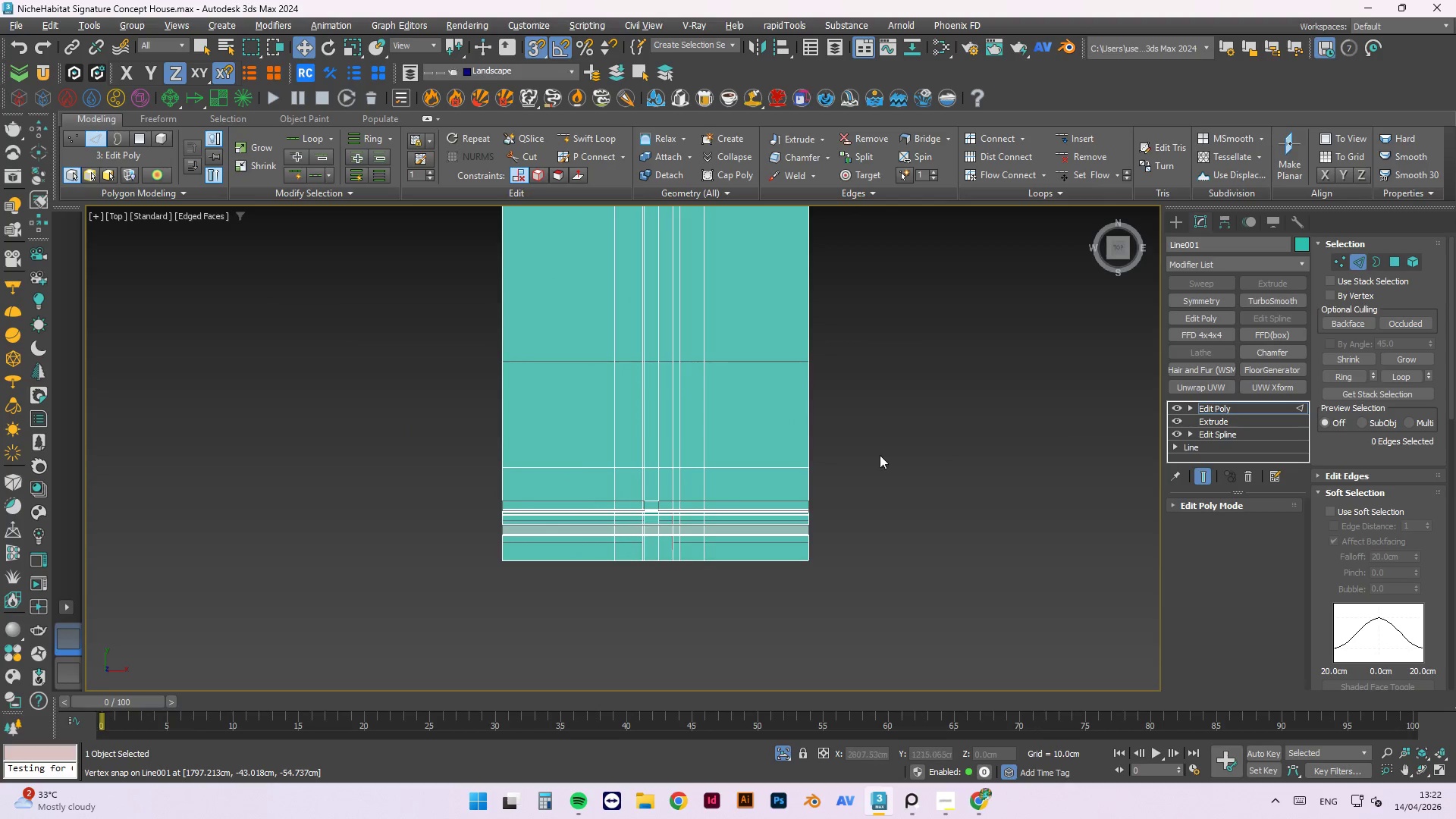 
hold_key(key=AltLeft, duration=1.5)
 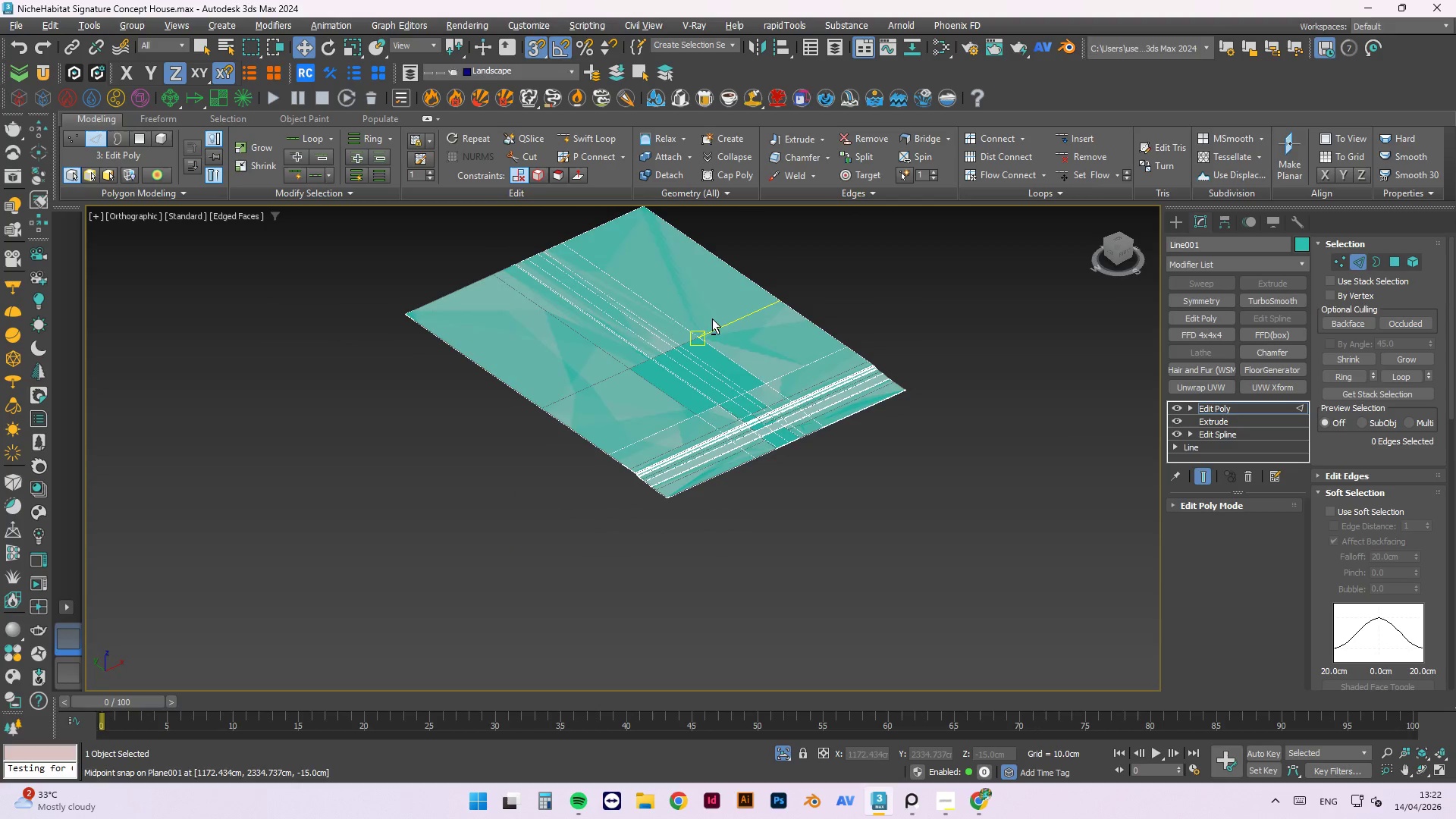 
hold_key(key=AltLeft, duration=10.64)
scroll: coordinate [692, 406], scroll_direction: up, amount: 3.0
 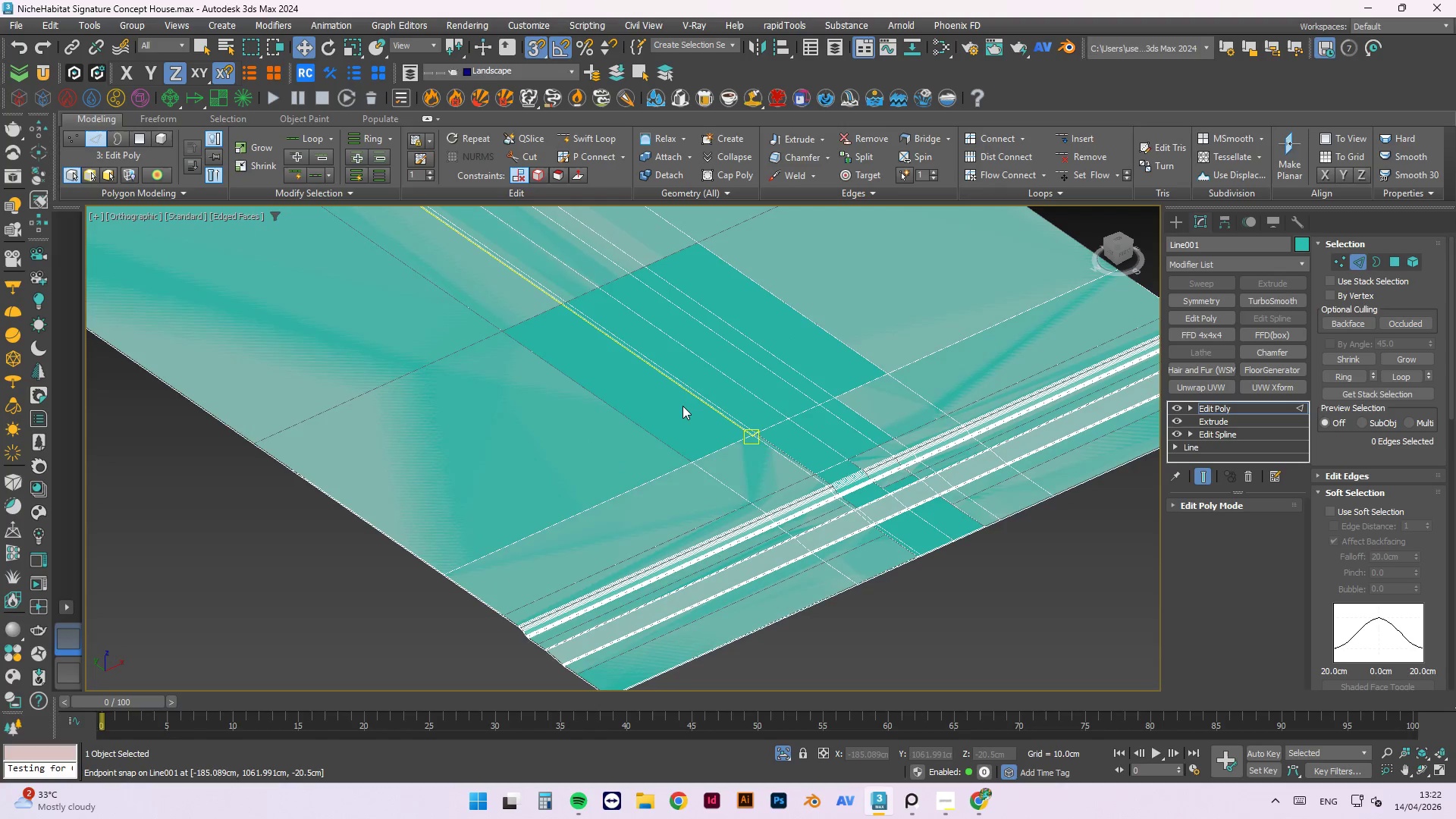 
key(4)
 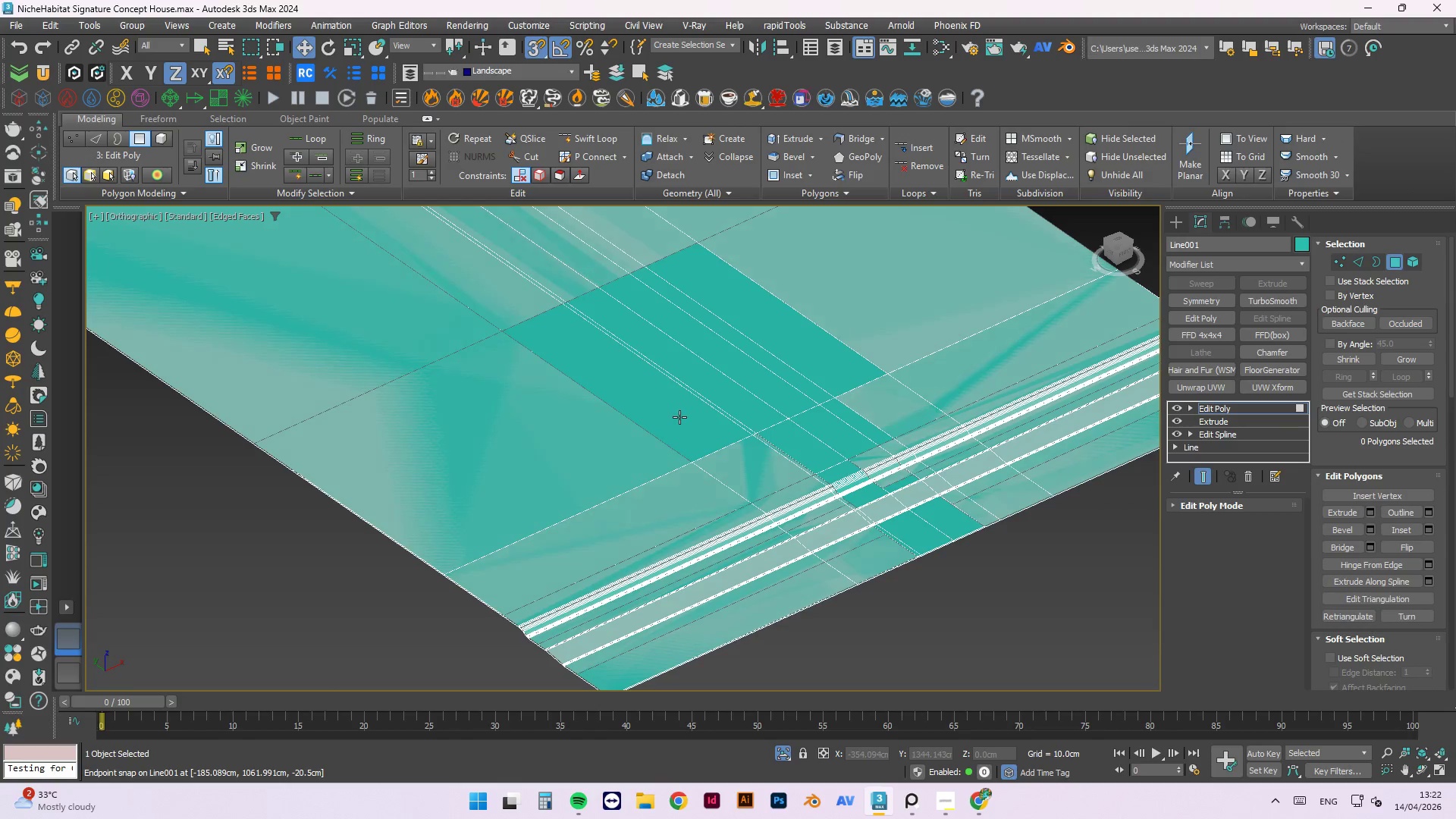 
left_click([679, 417])
 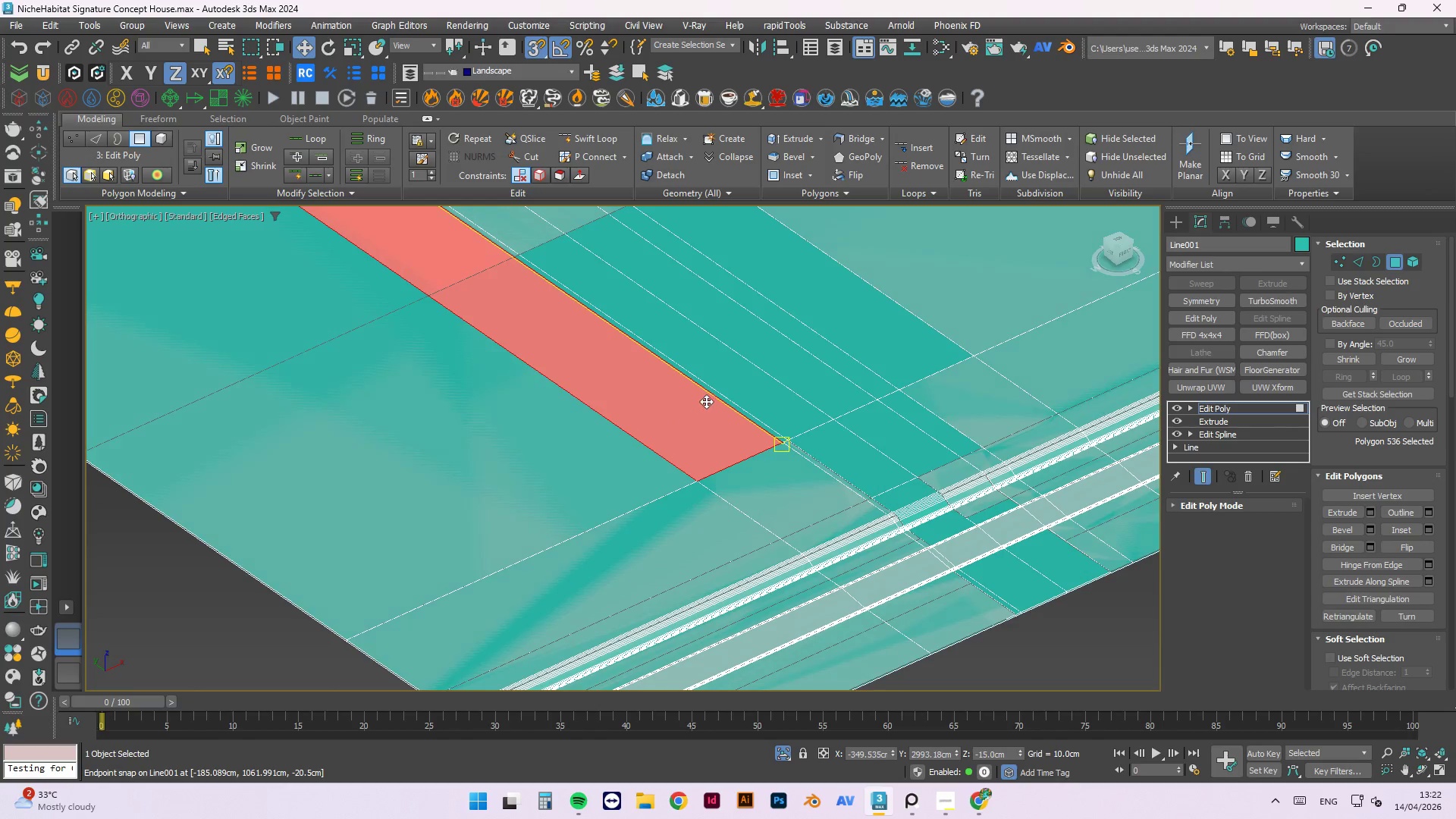 
scroll: coordinate [679, 417], scroll_direction: up, amount: 1.0
 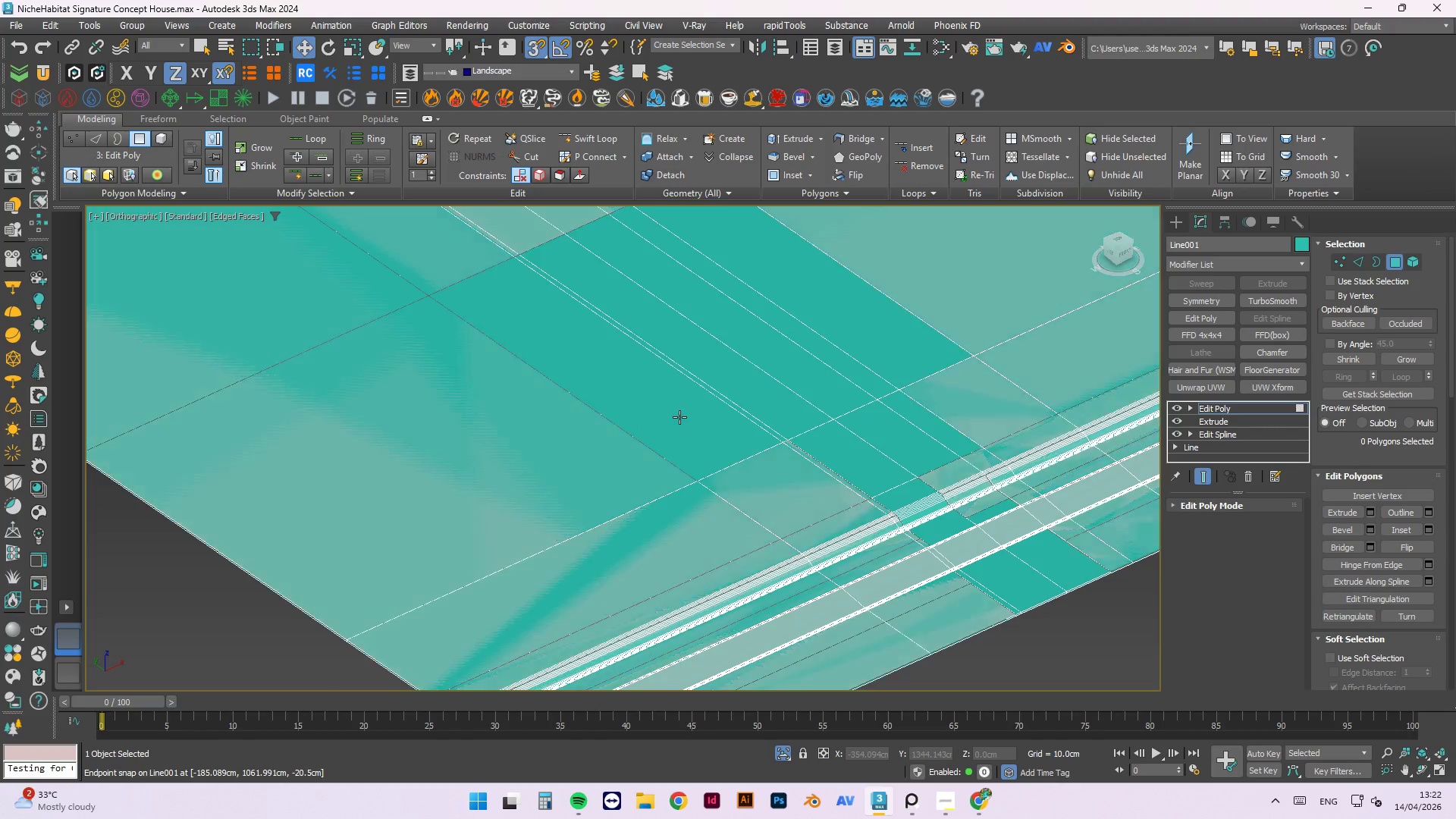 
hold_key(key=ShiftLeft, duration=1.5)
 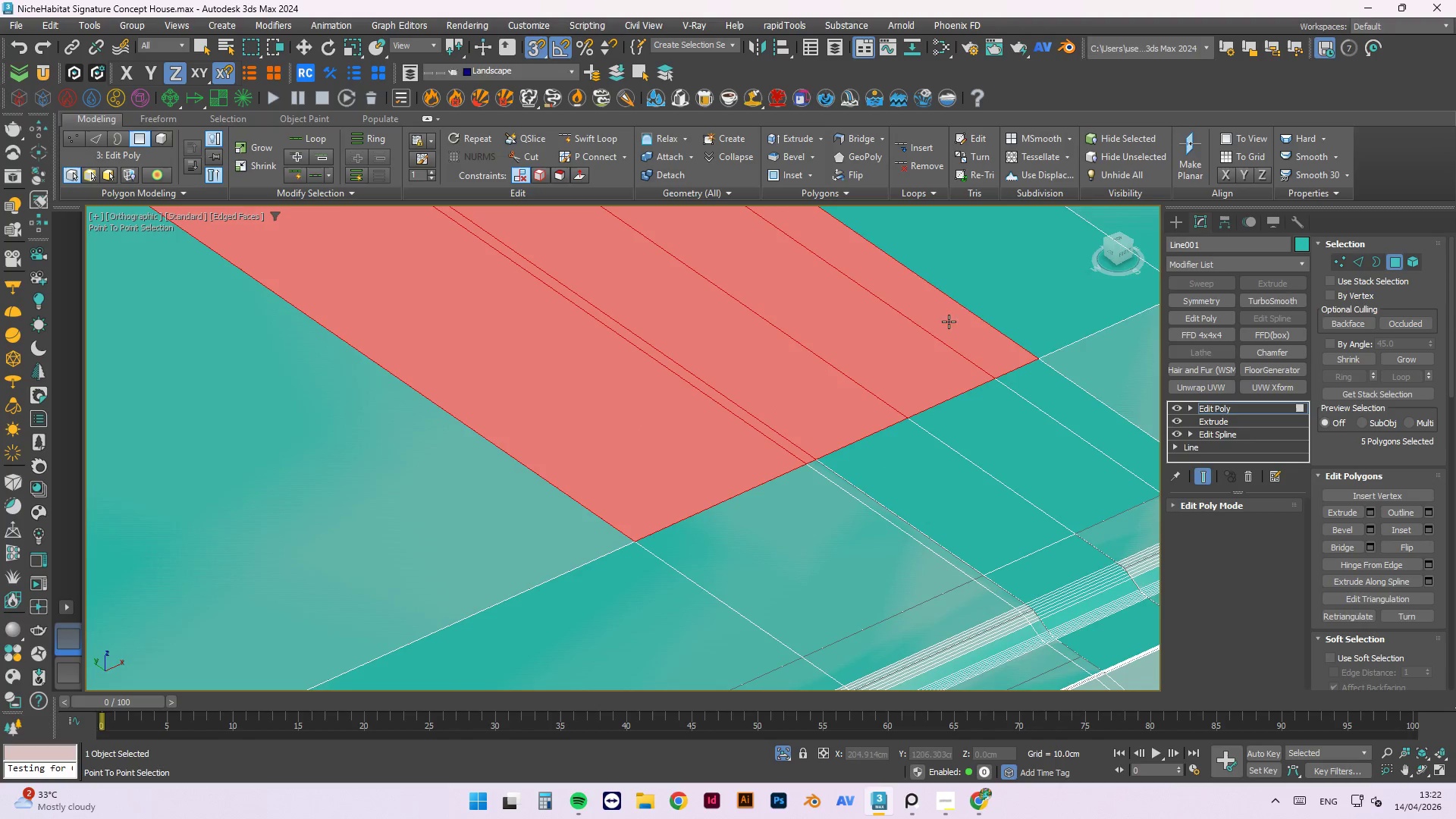 
scroll: coordinate [759, 421], scroll_direction: up, amount: 2.0
 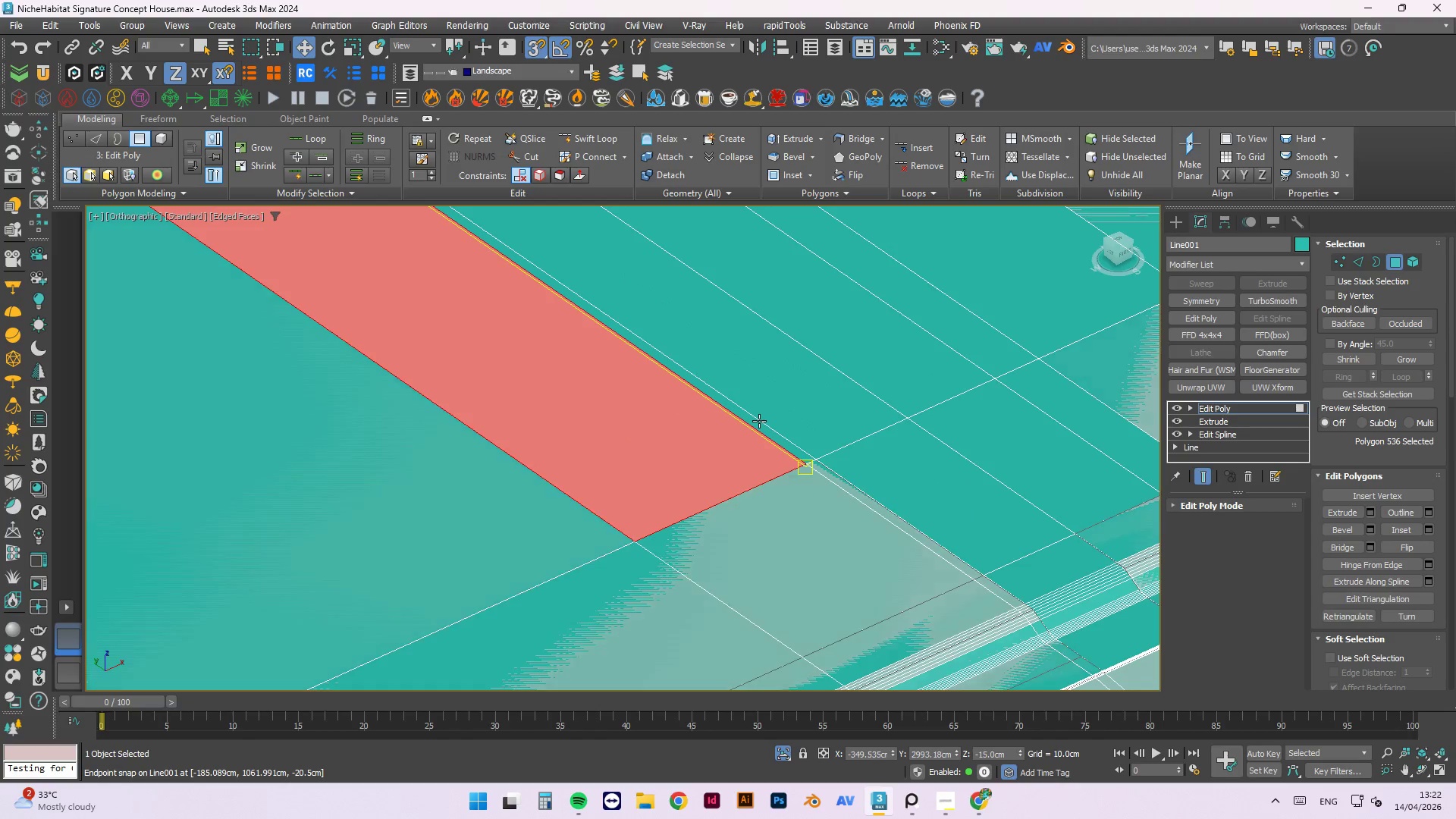 
left_click([759, 422])
 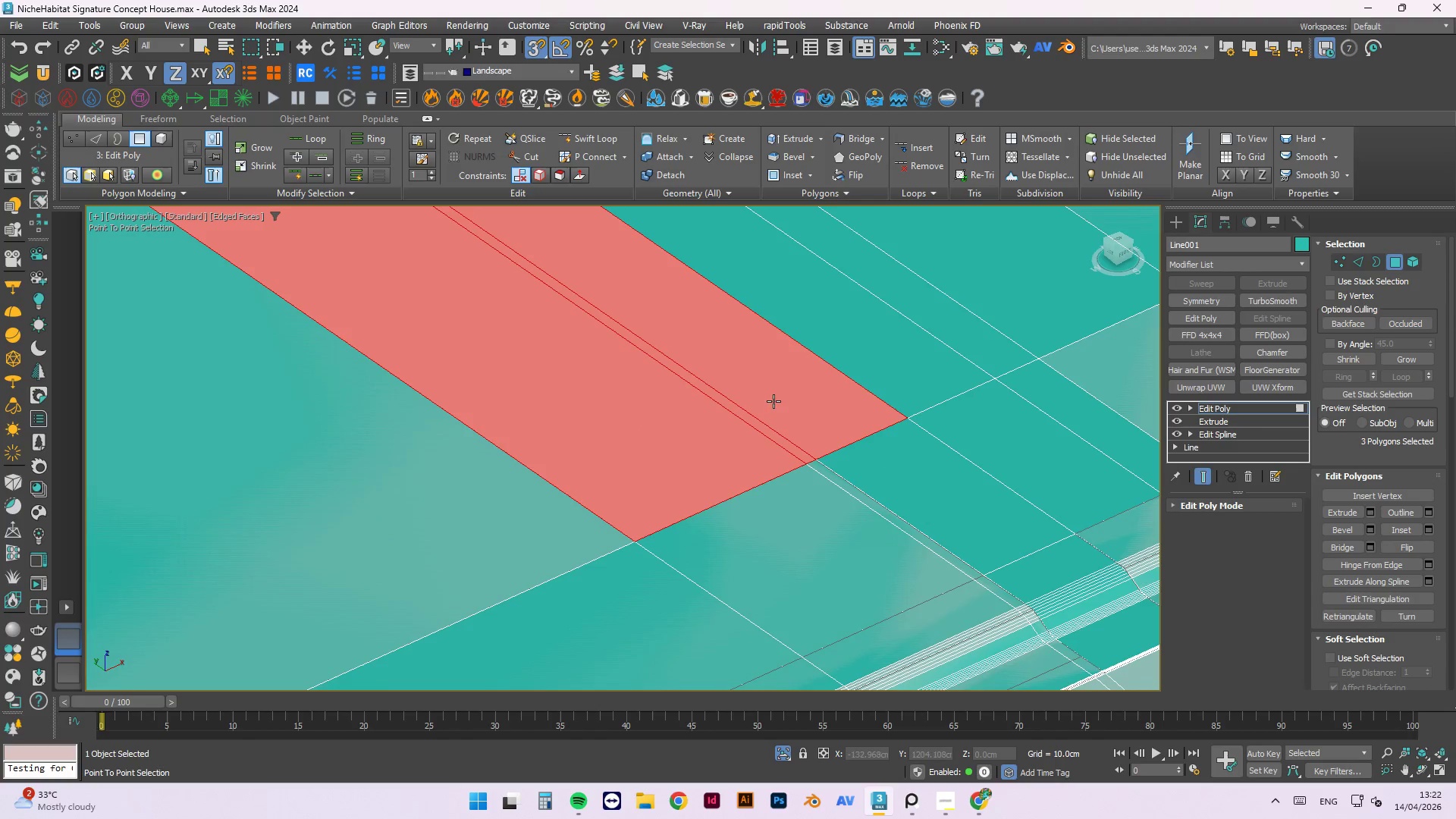 
double_click([774, 399])
 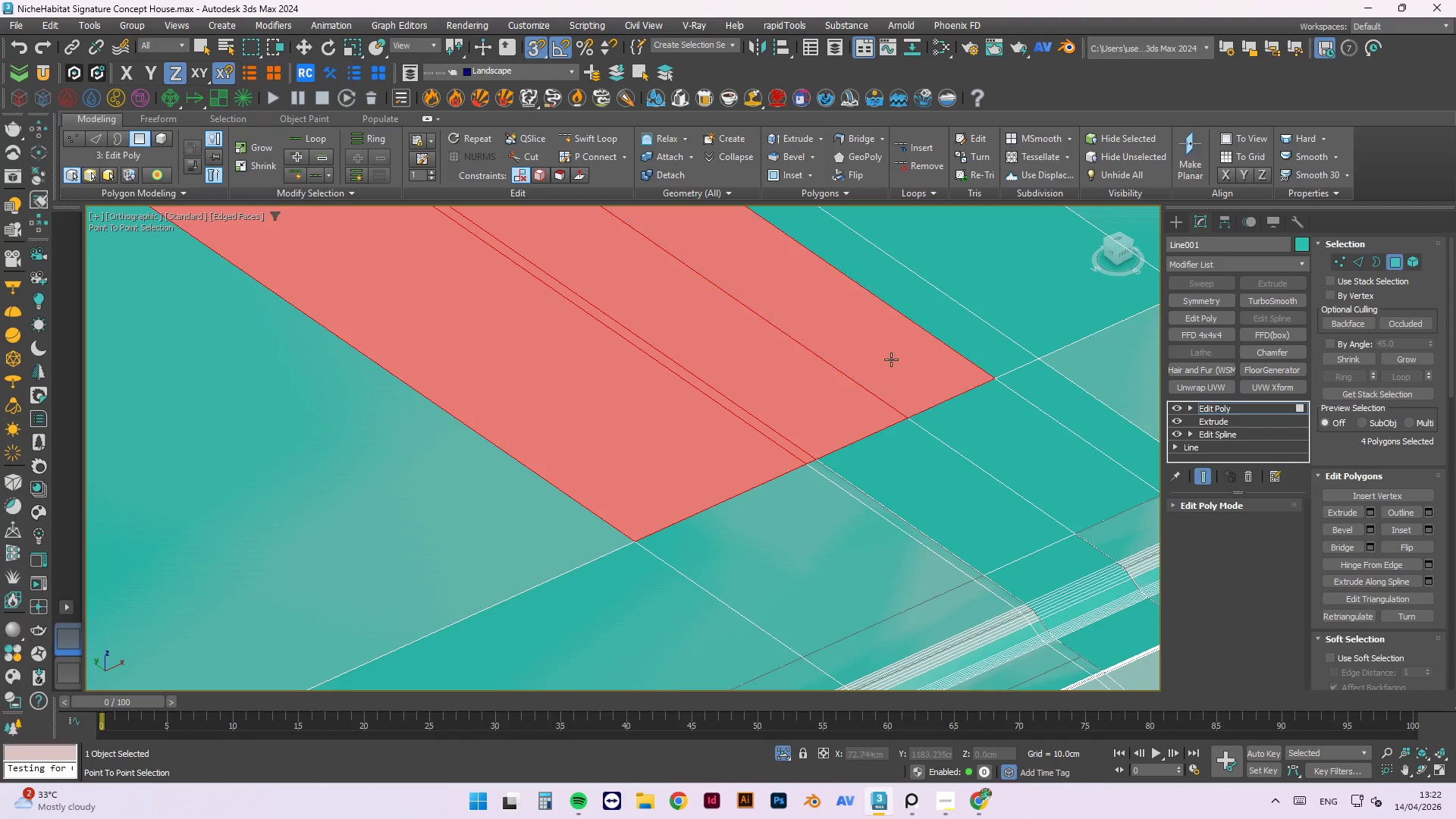 
hold_key(key=ShiftLeft, duration=1.08)
left_click([949, 322])
 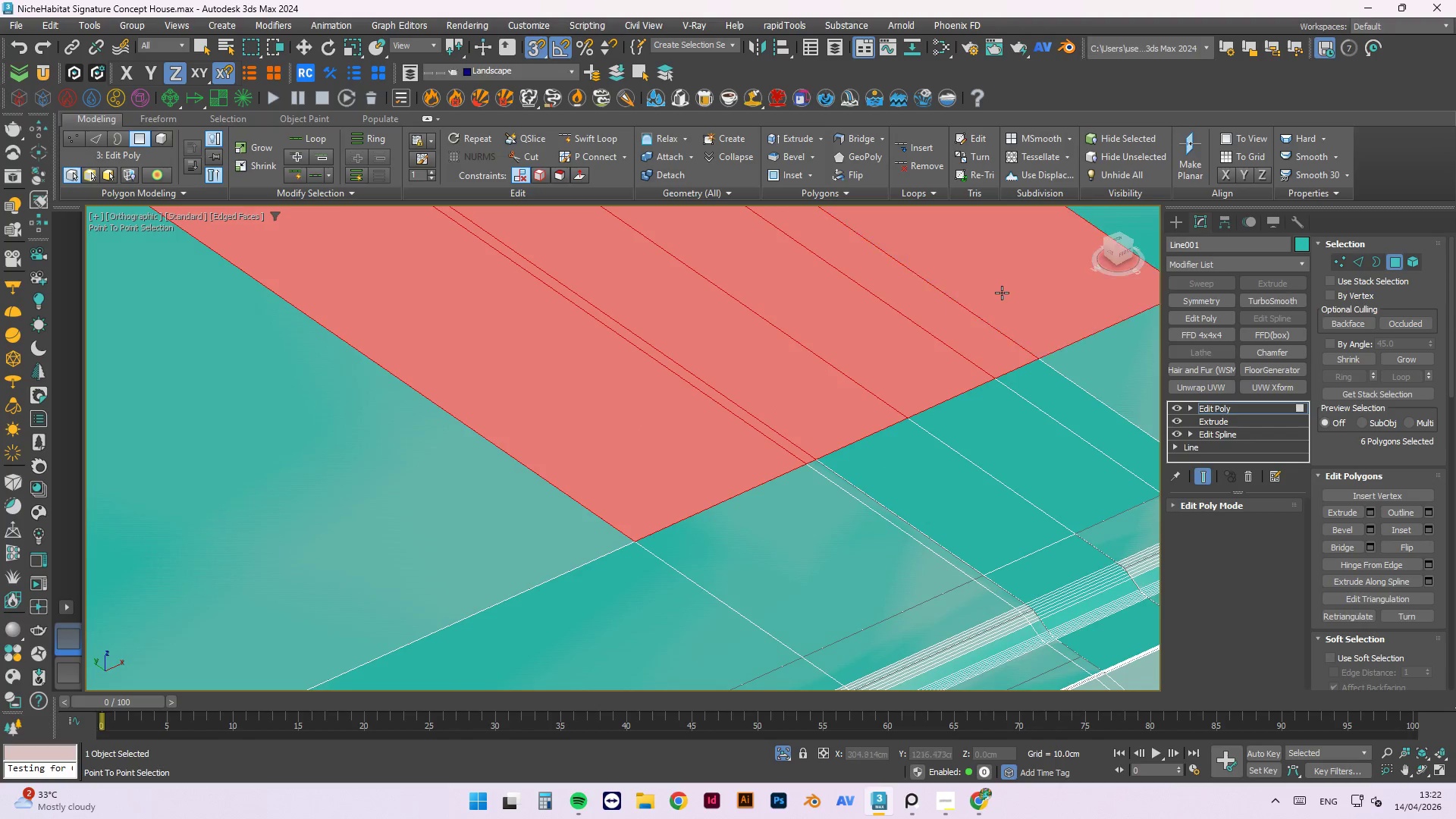 
double_click([1006, 290])
 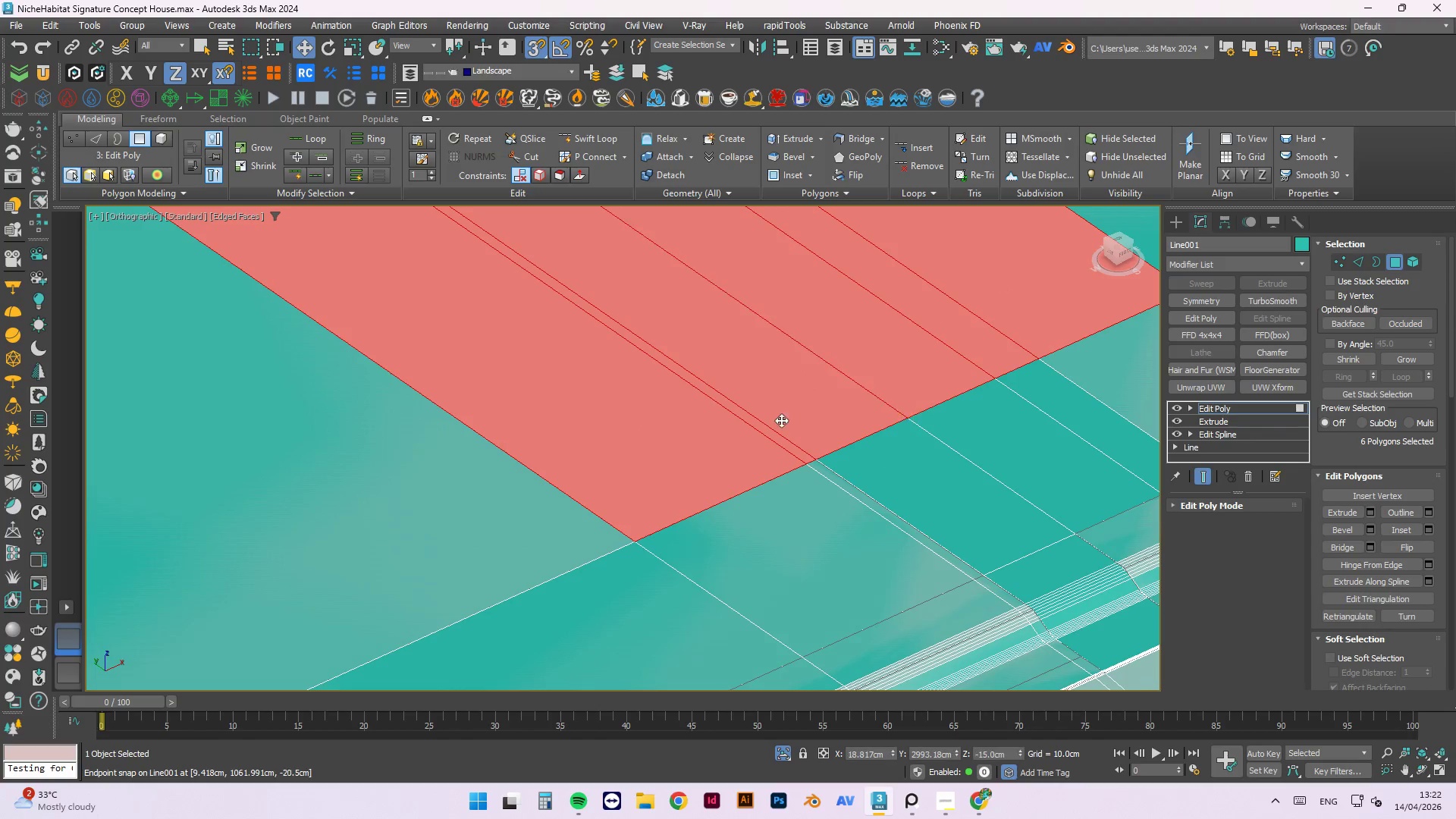 
scroll: coordinate [909, 576], scroll_direction: down, amount: 6.0
 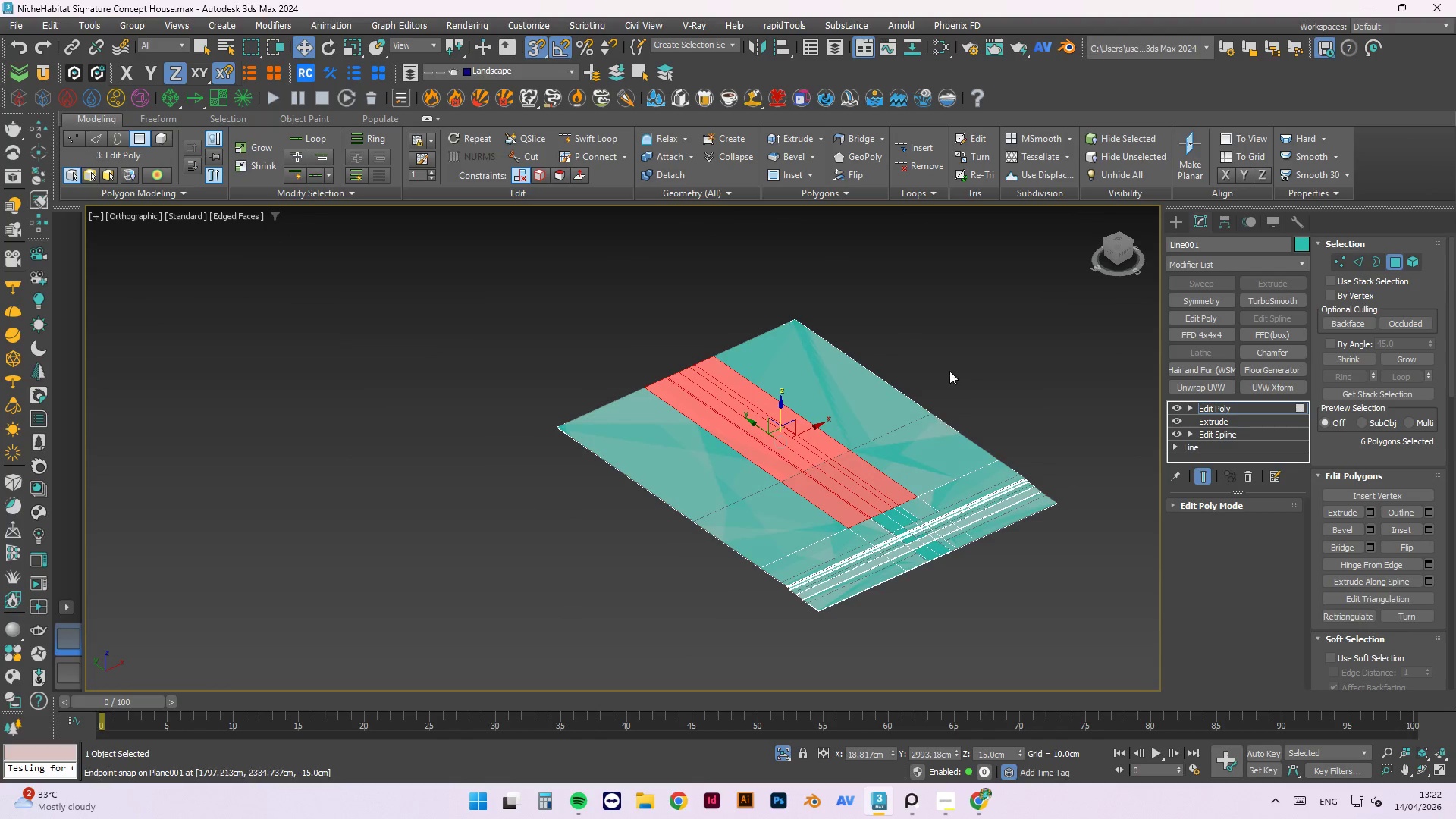 
left_click([944, 323])
 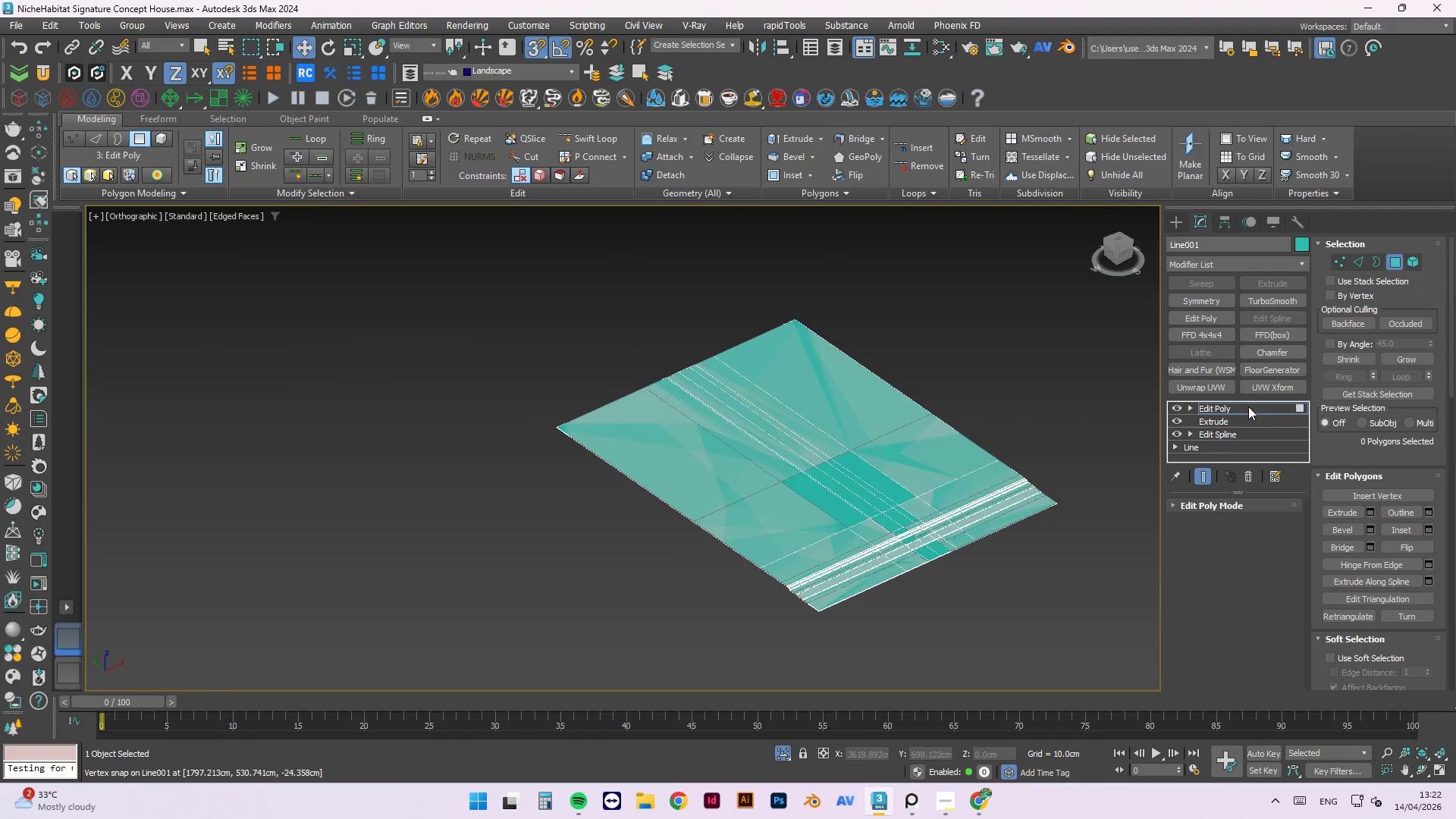 
key(Alt+1)
 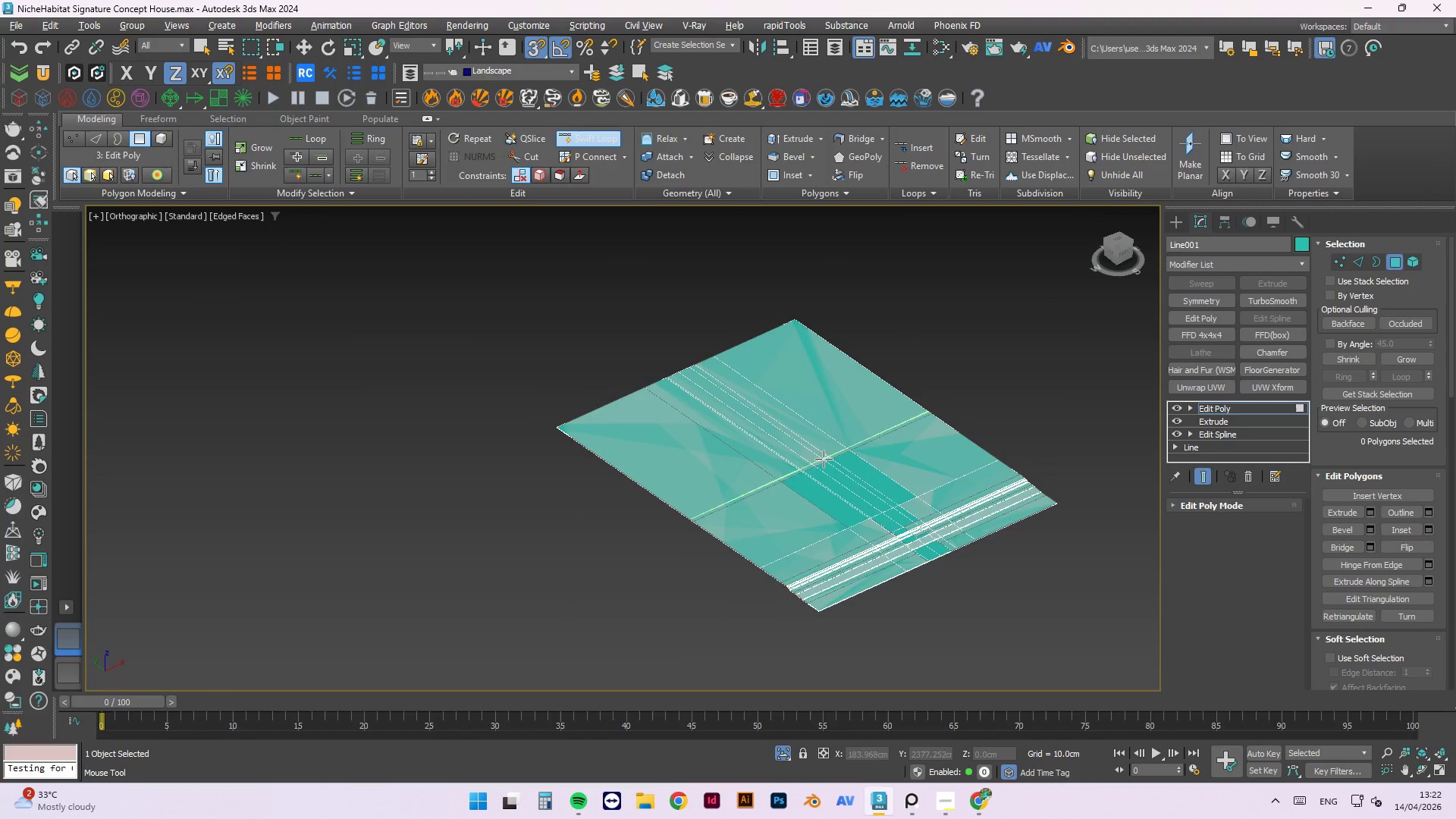 
scroll: coordinate [730, 491], scroll_direction: up, amount: 11.0
 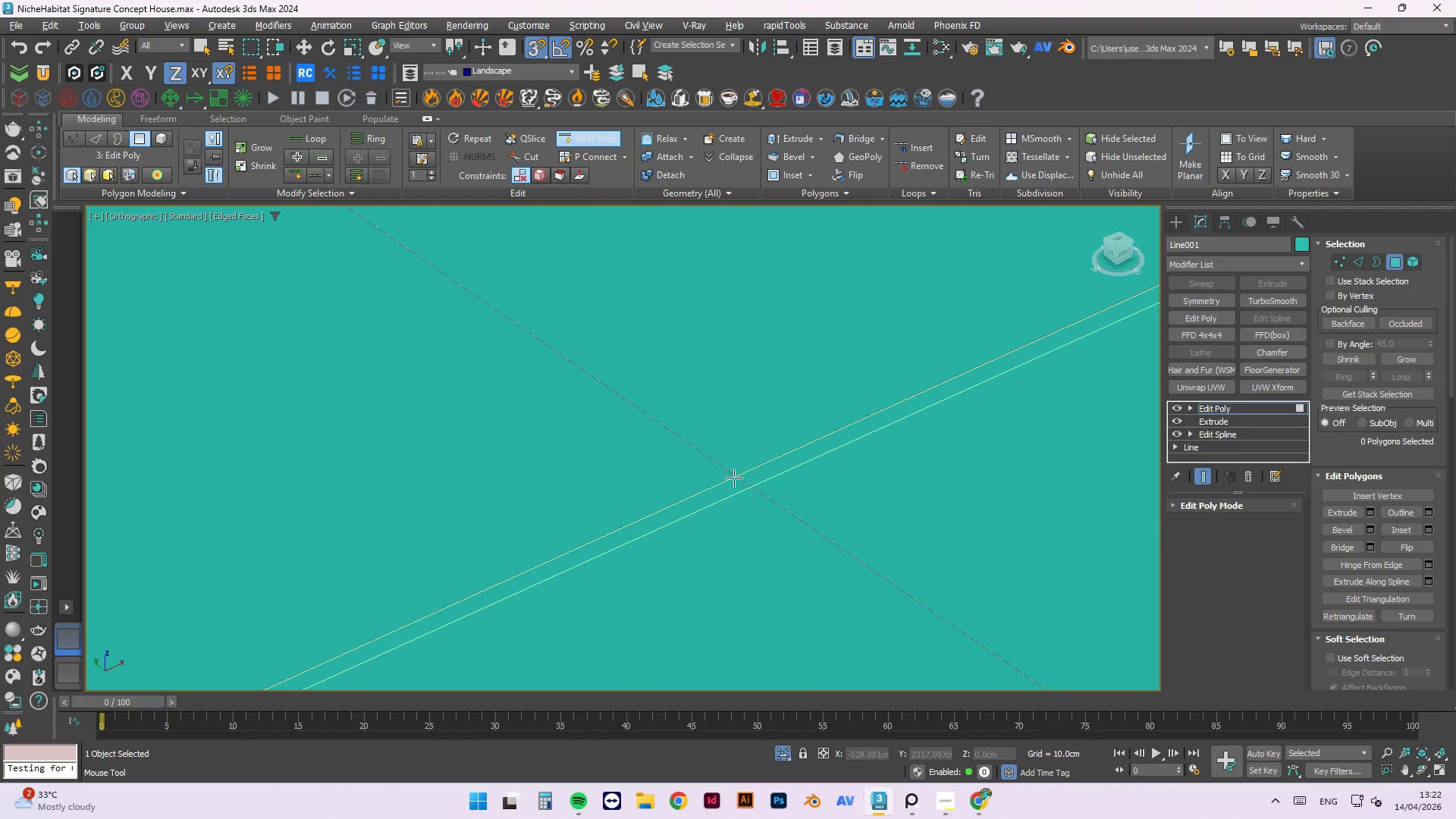 
left_click([734, 478])
 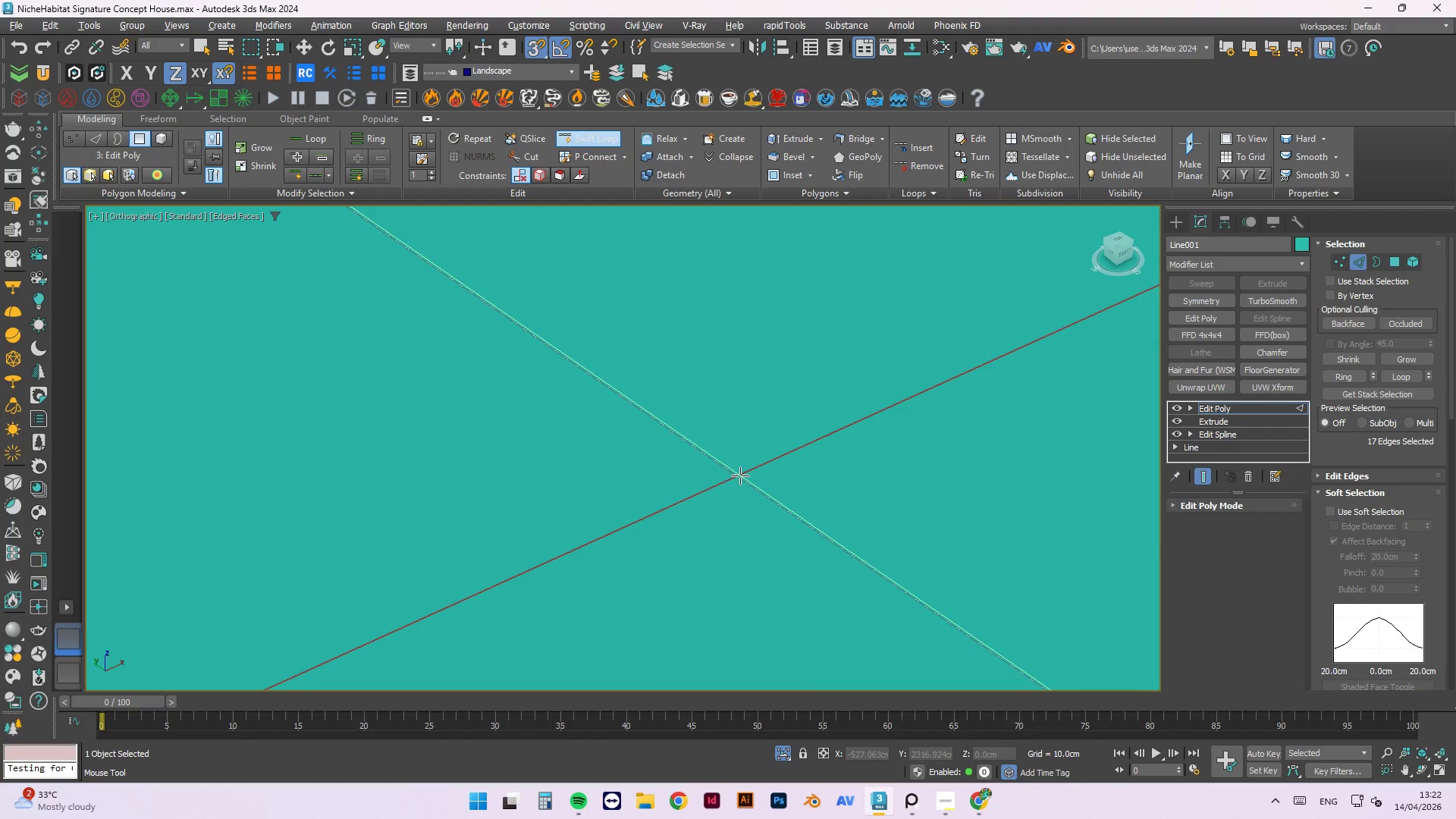 
key(Alt+1)
 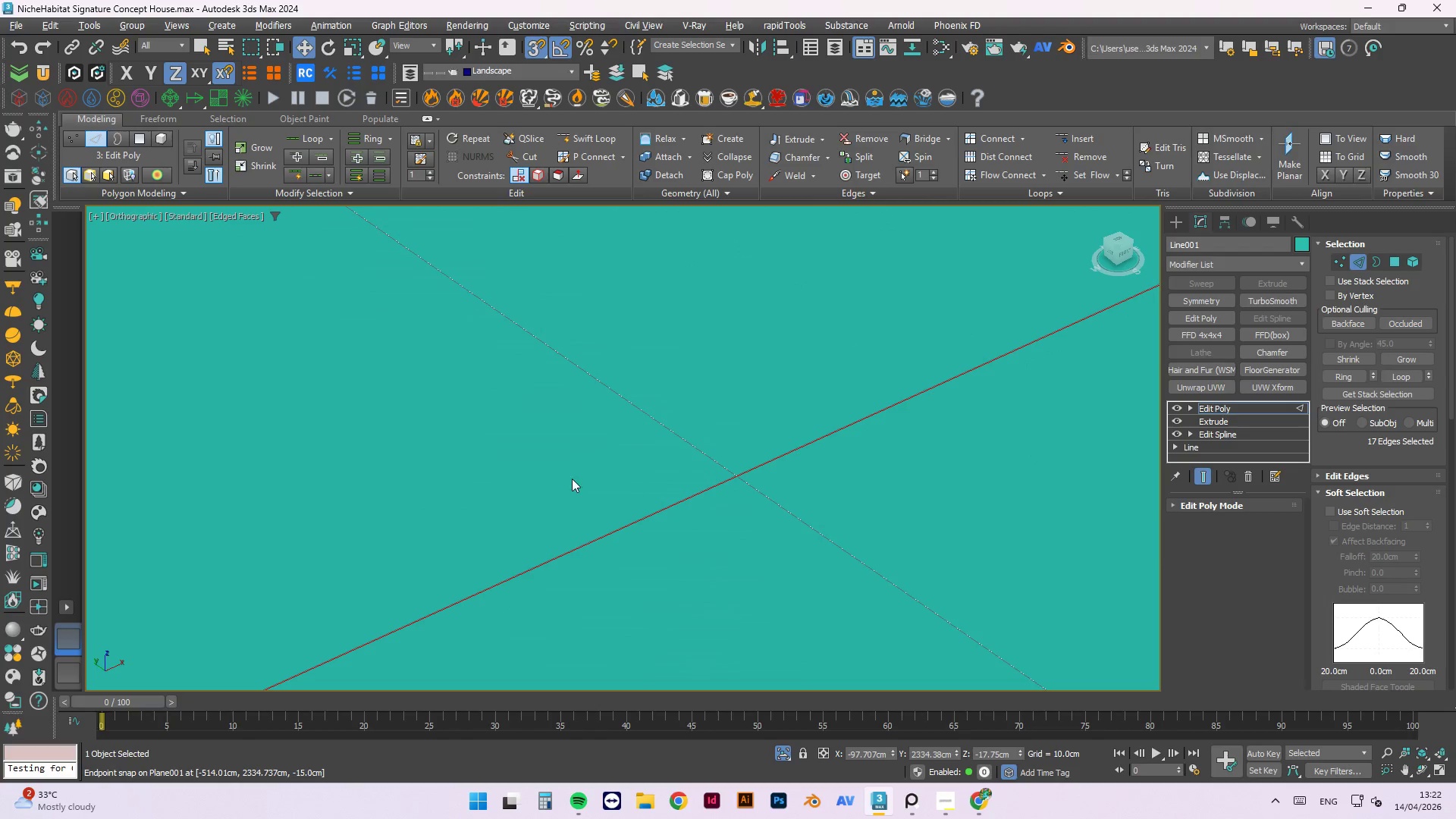 
scroll: coordinate [585, 477], scroll_direction: down, amount: 9.0
 